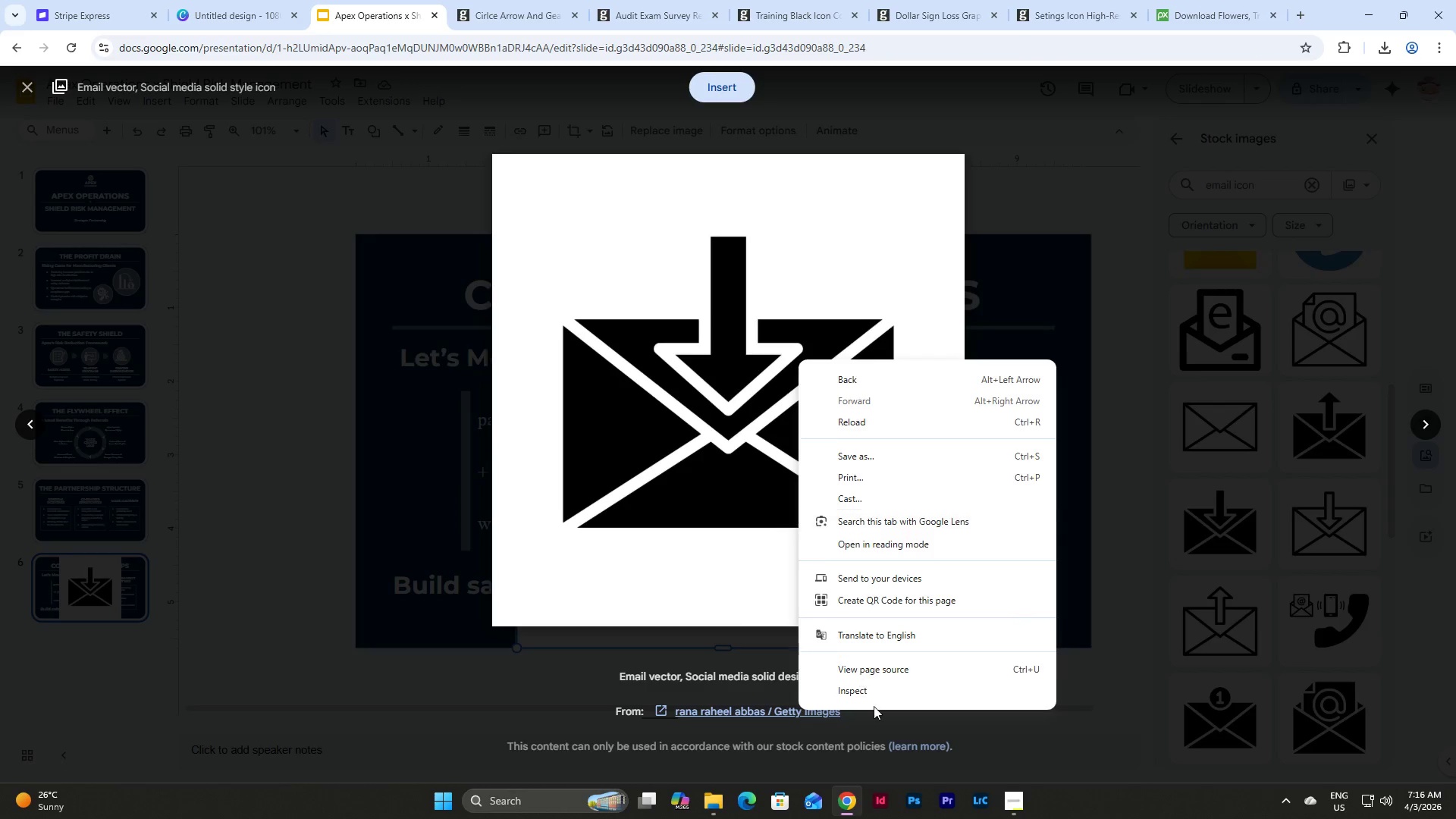 
left_click([866, 735])
 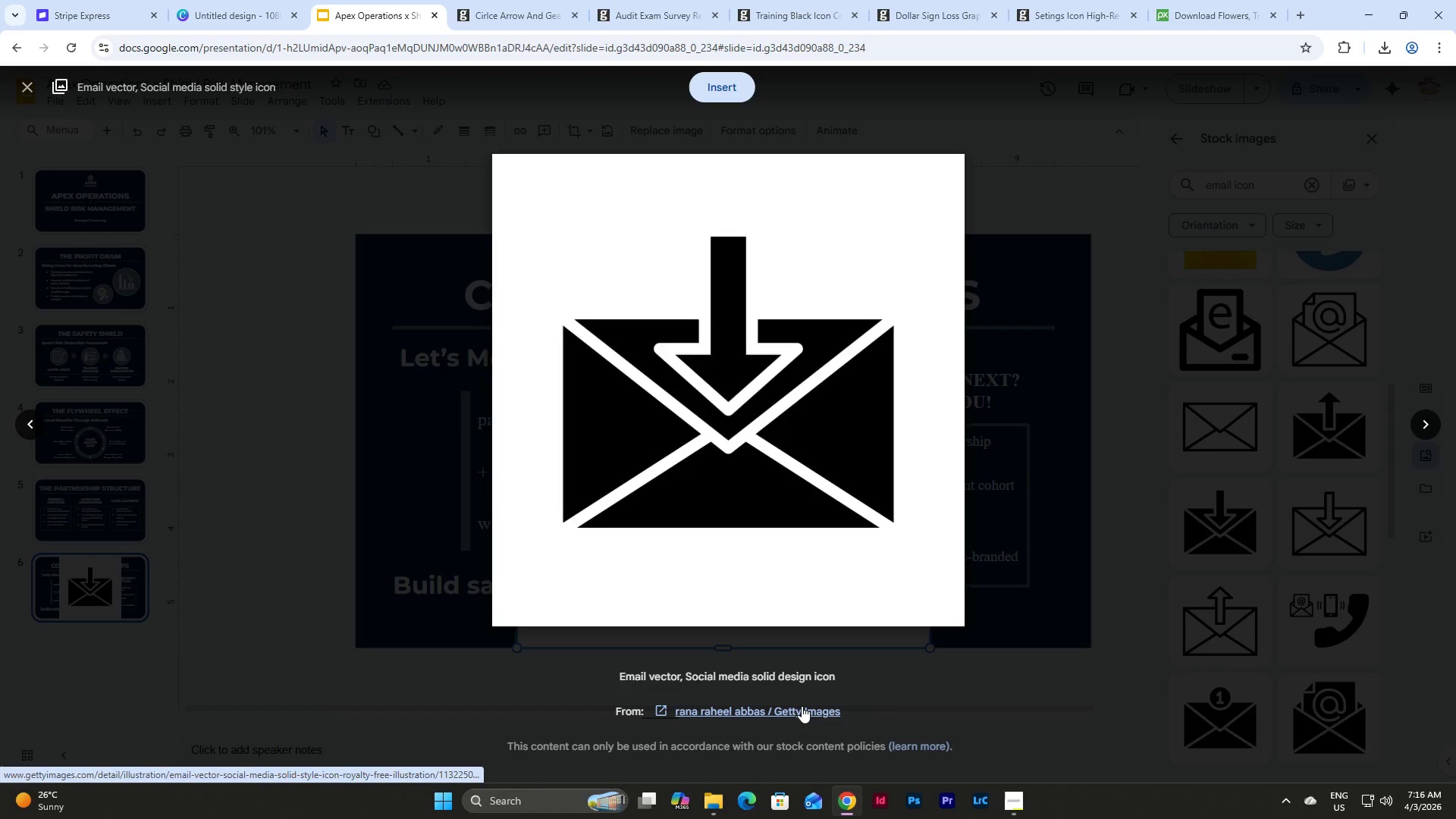 
right_click([802, 706])
 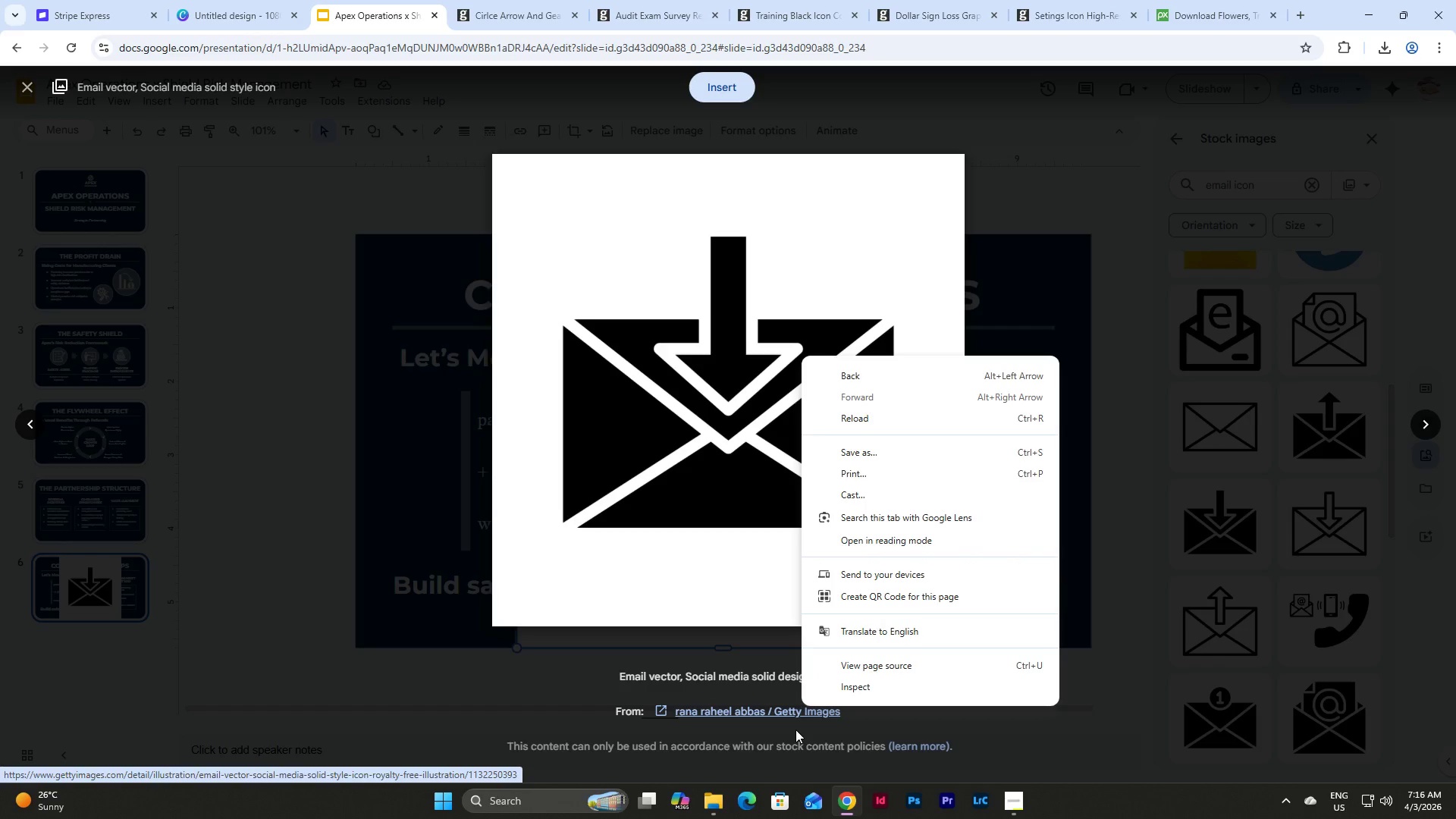 
right_click([799, 711])
 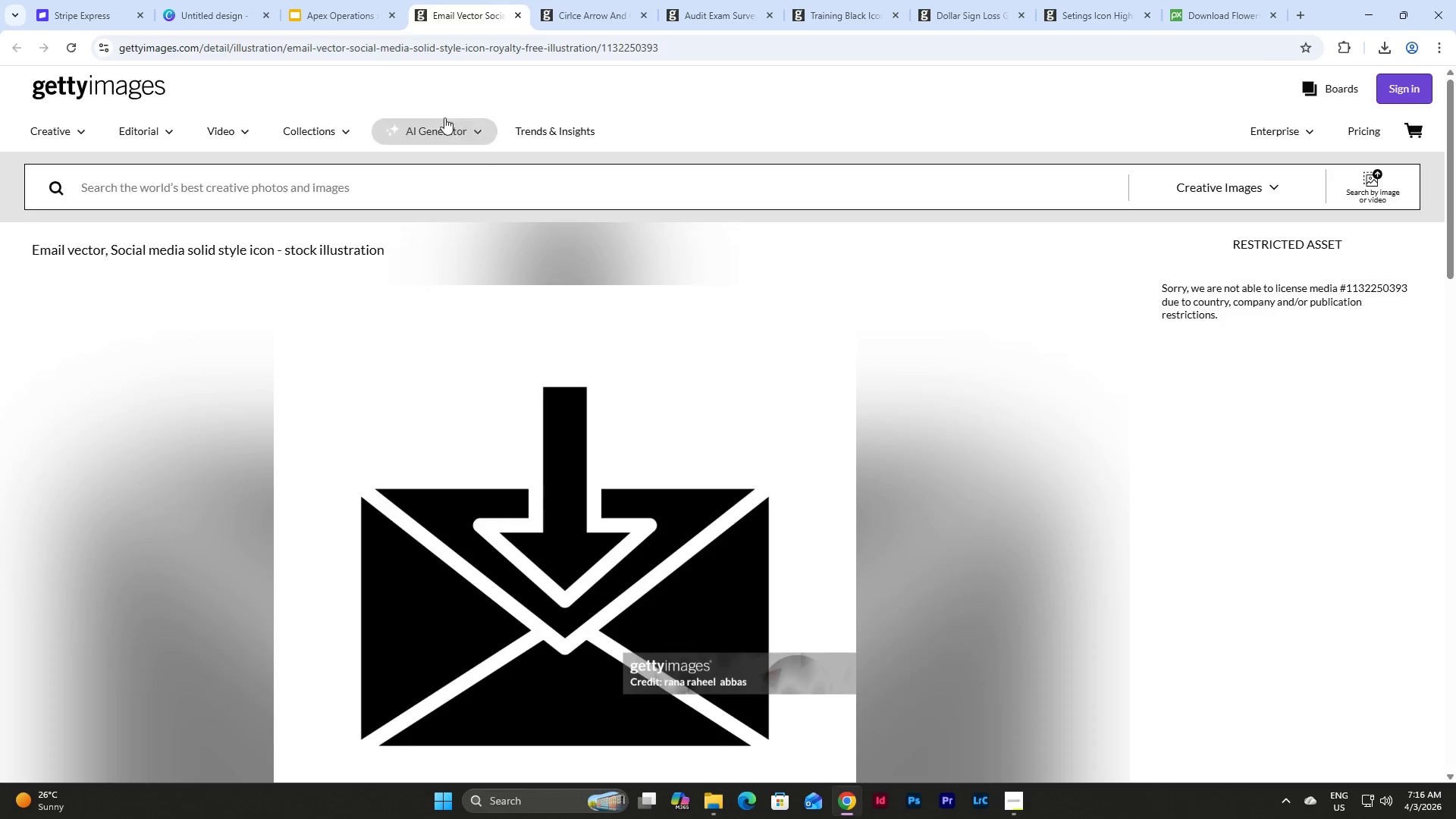 
left_click([374, 0])
 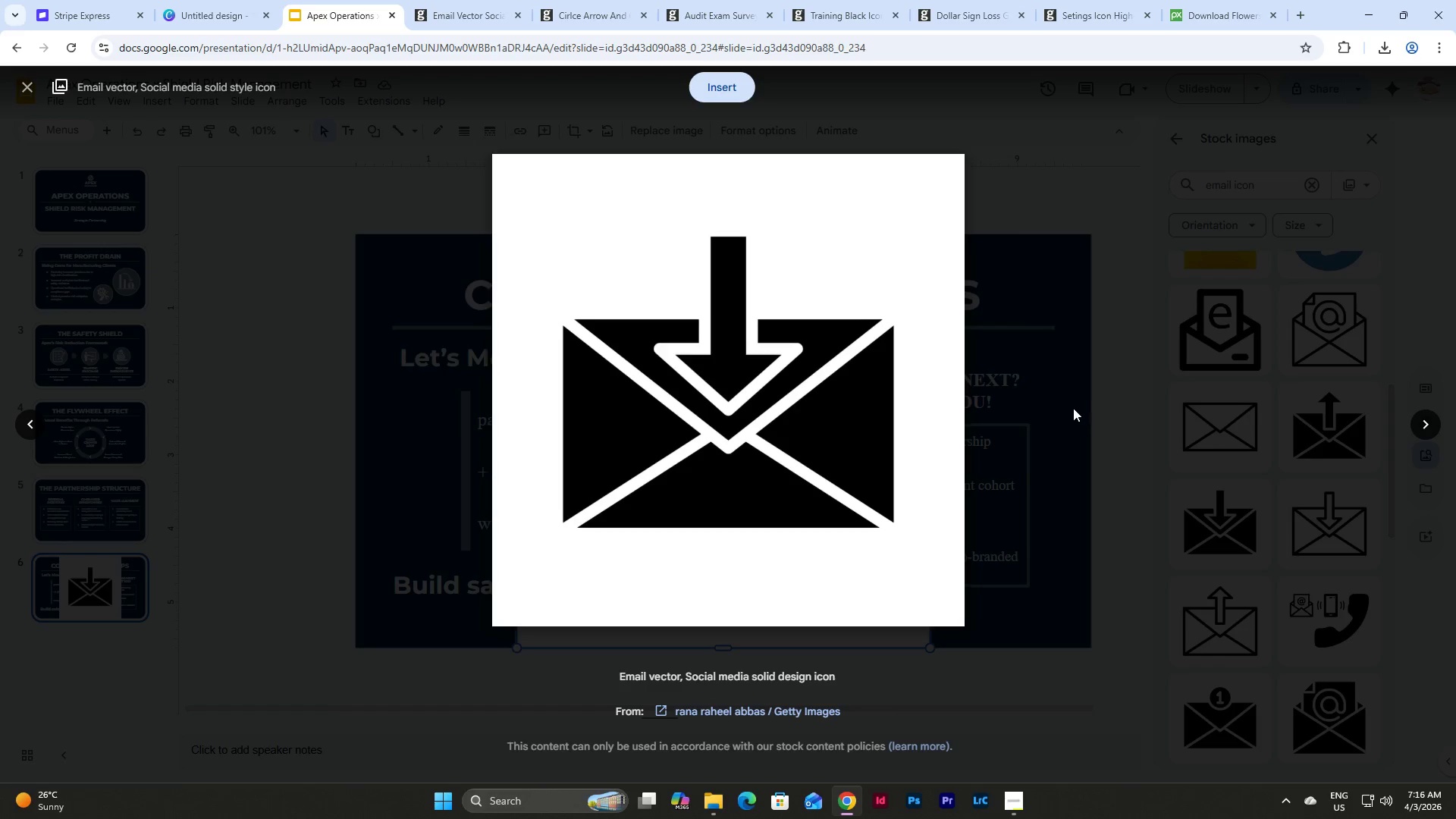 
left_click([1072, 395])
 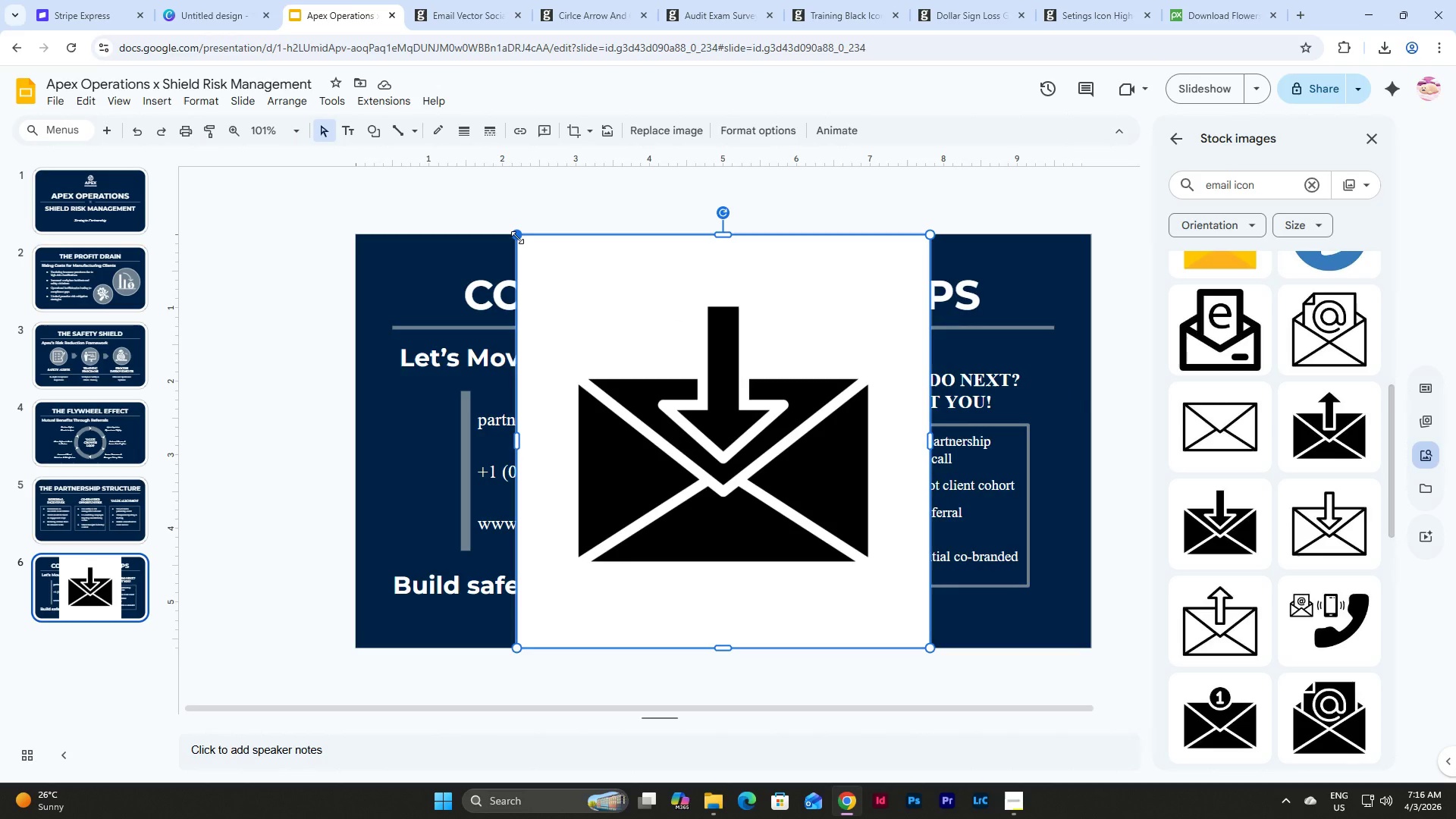 
left_click([756, 438])
 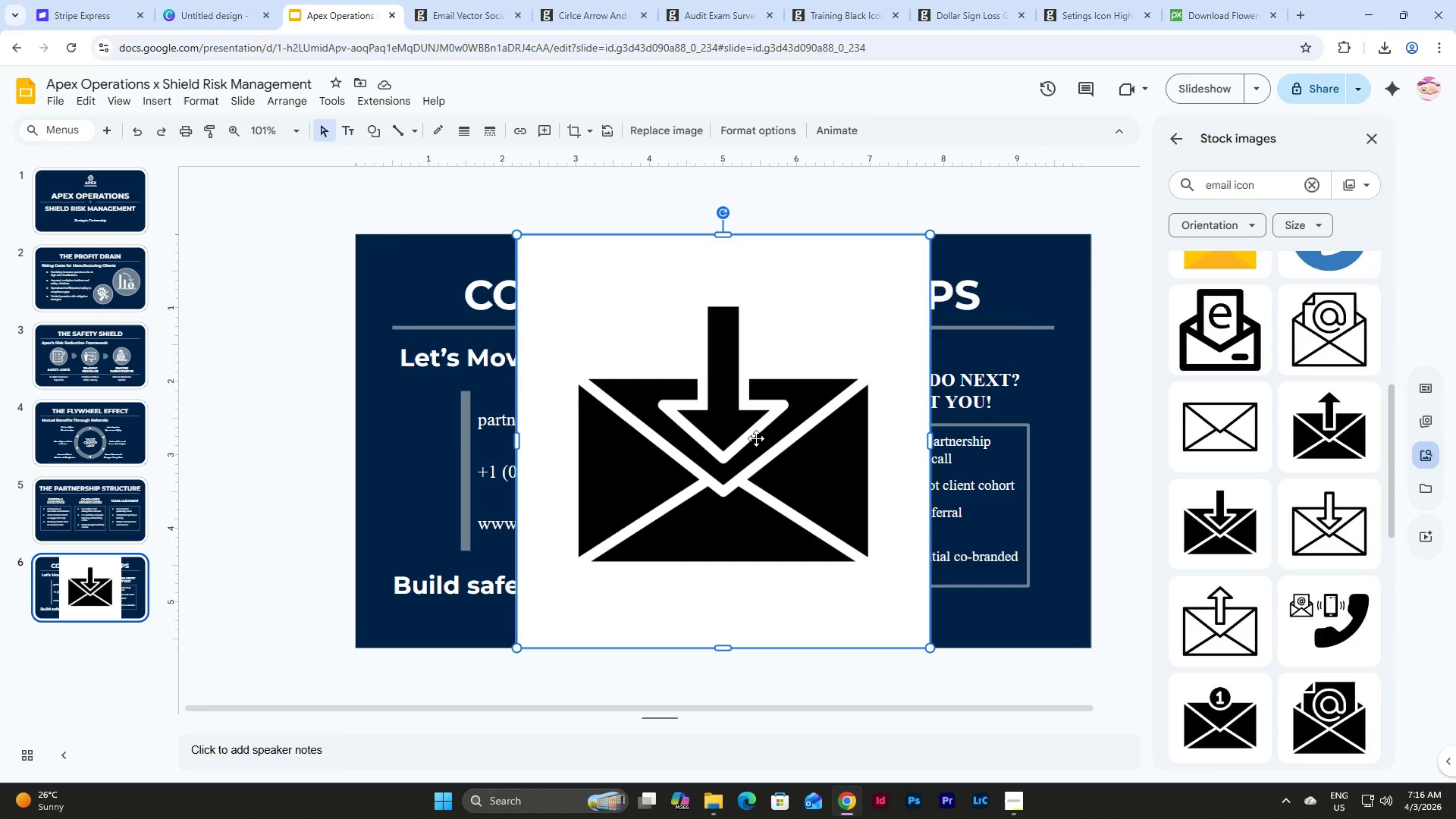 
key(Control+C)
 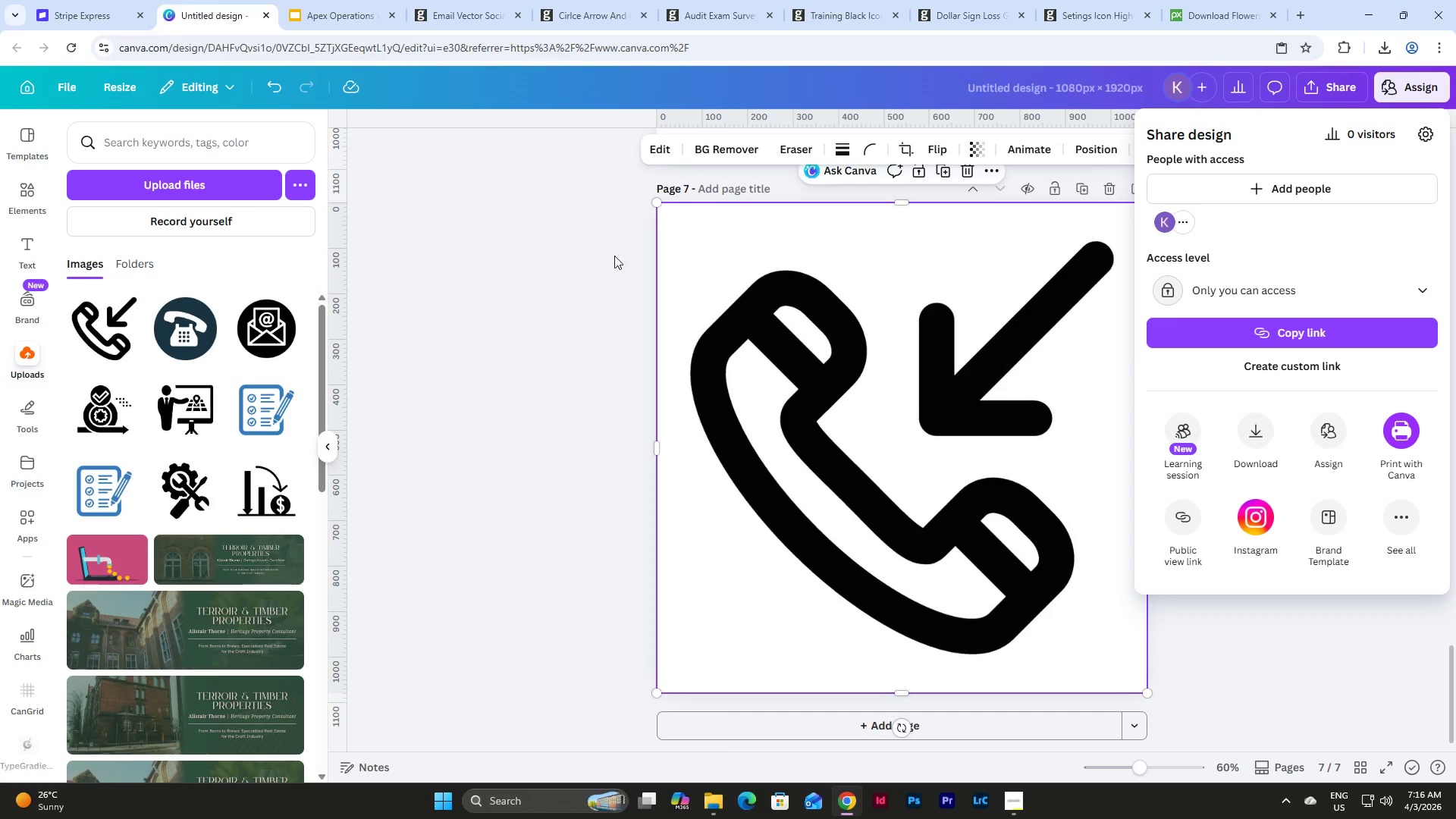 
left_click([1000, 466])
 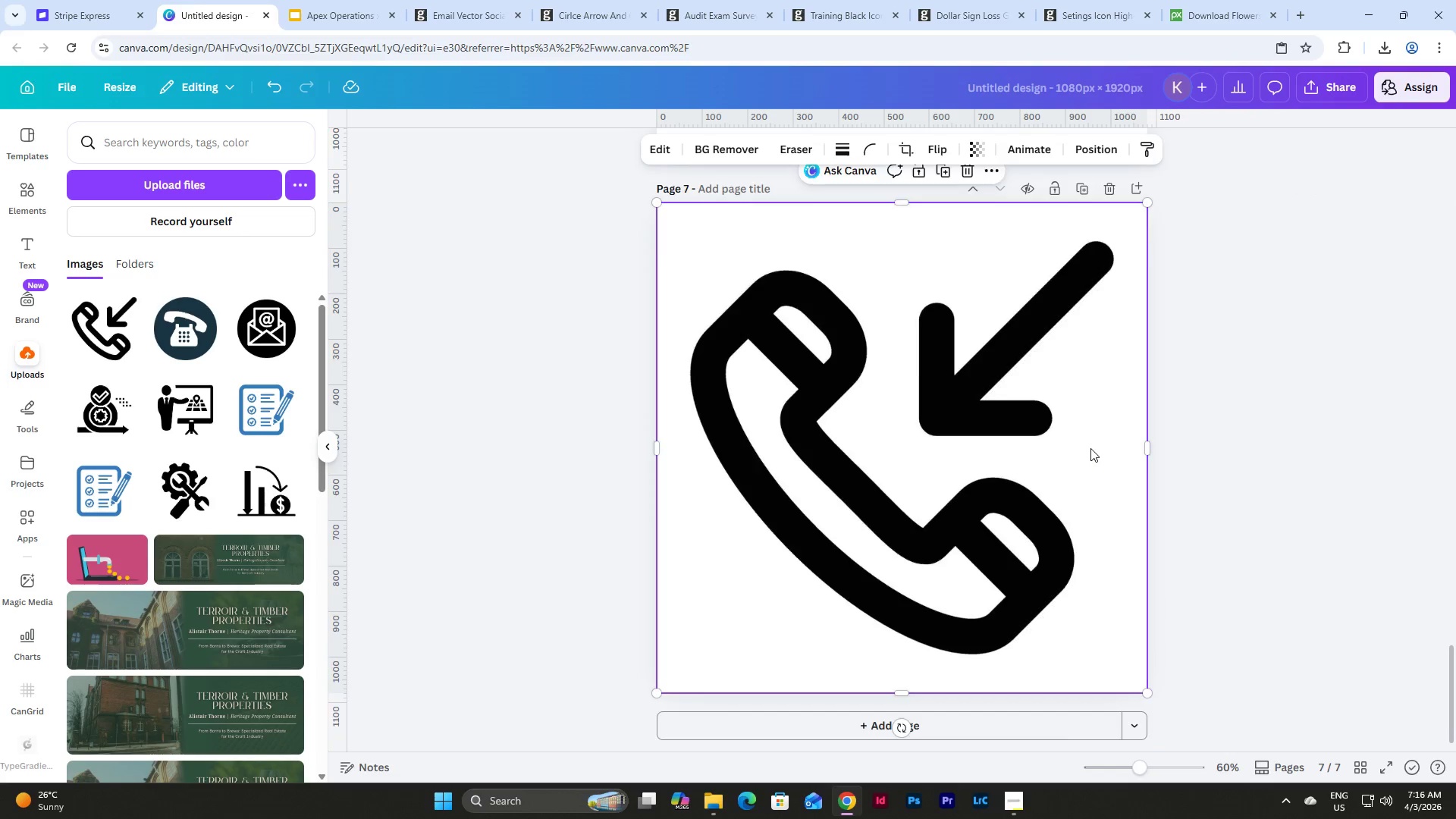 
scroll: coordinate [1090, 448], scroll_direction: up, amount: 10.0
 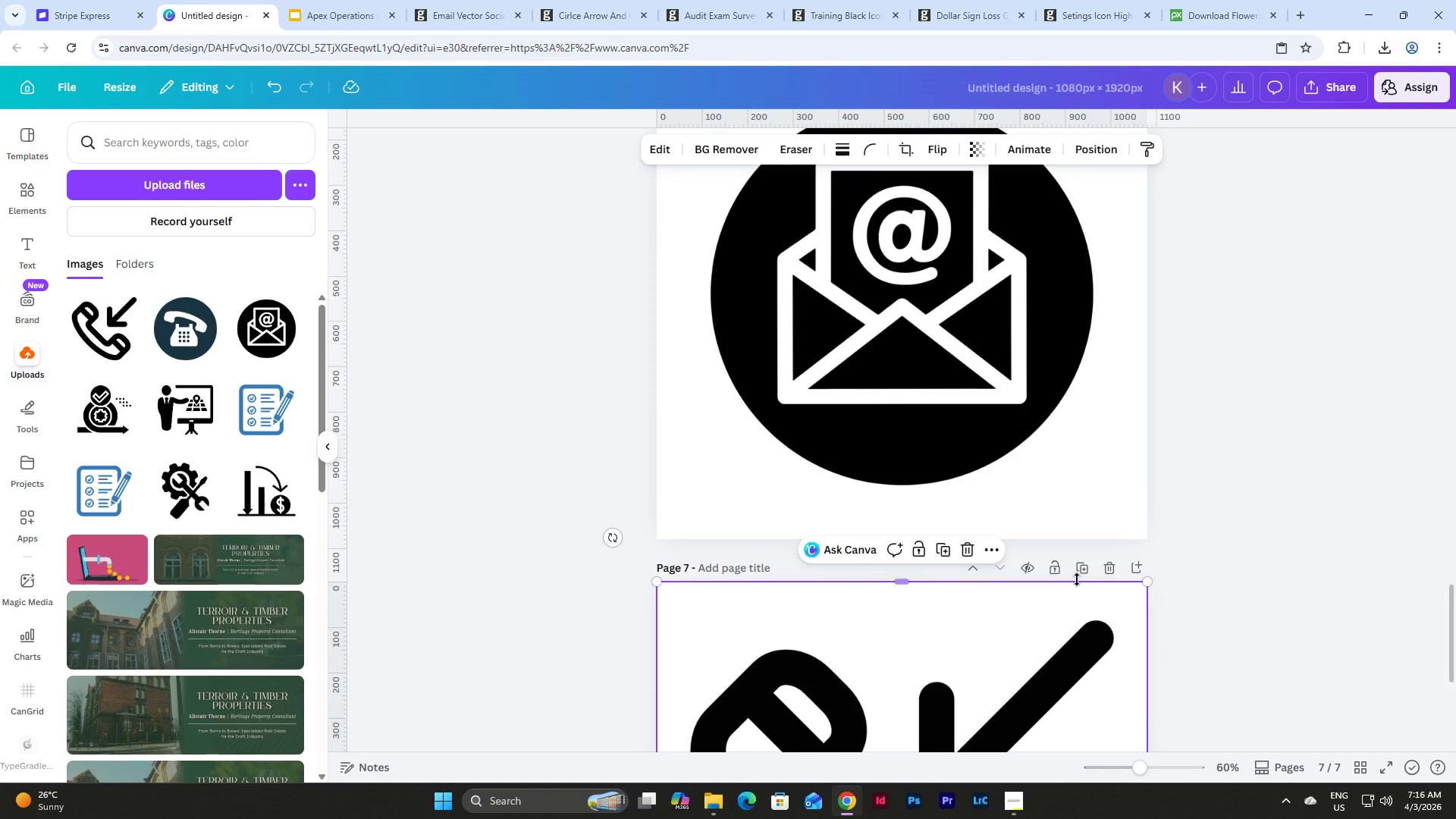 
left_click([1075, 579])
 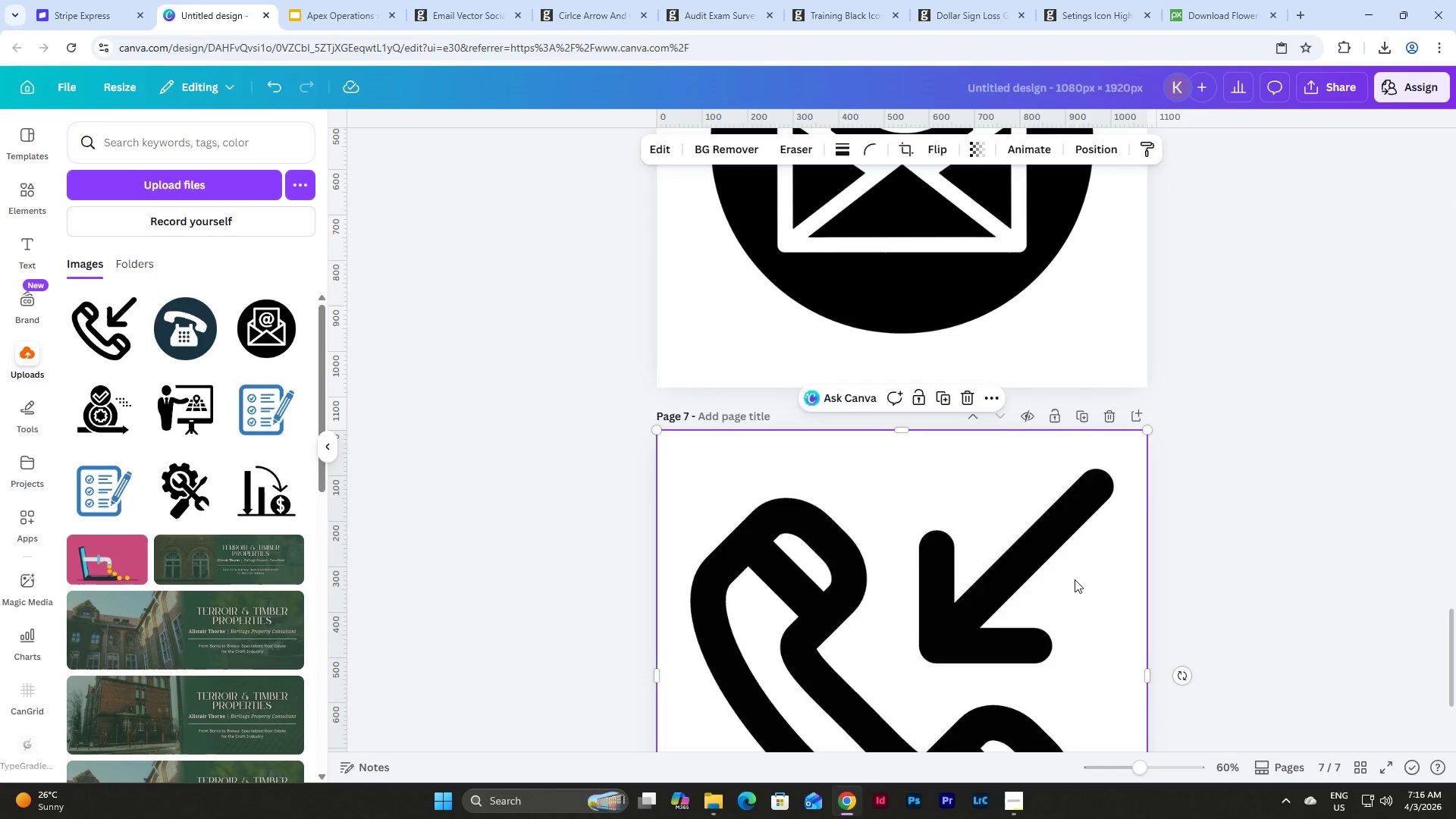 
scroll: coordinate [1077, 579], scroll_direction: down, amount: 2.0
 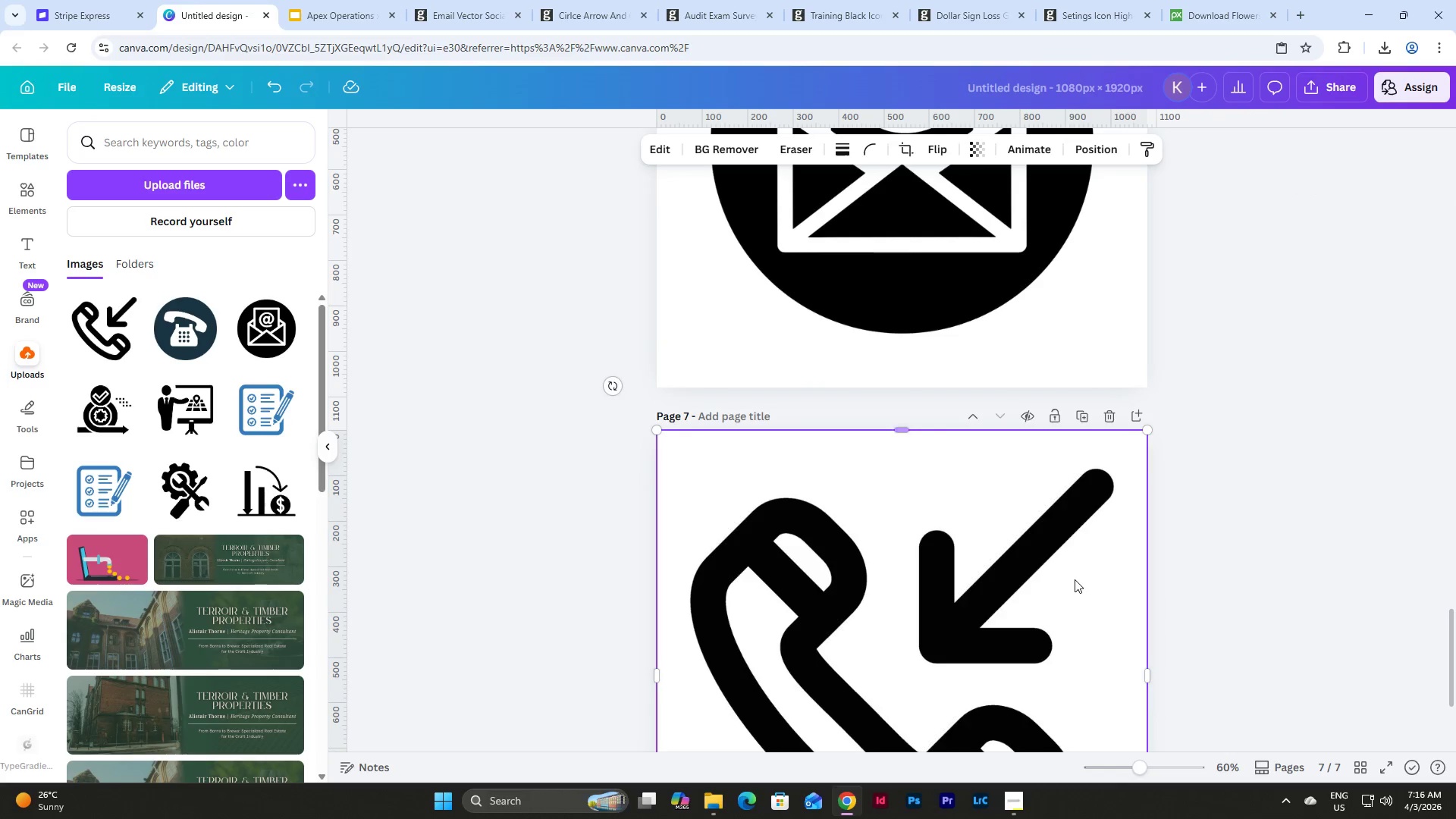 
key(Backspace)
 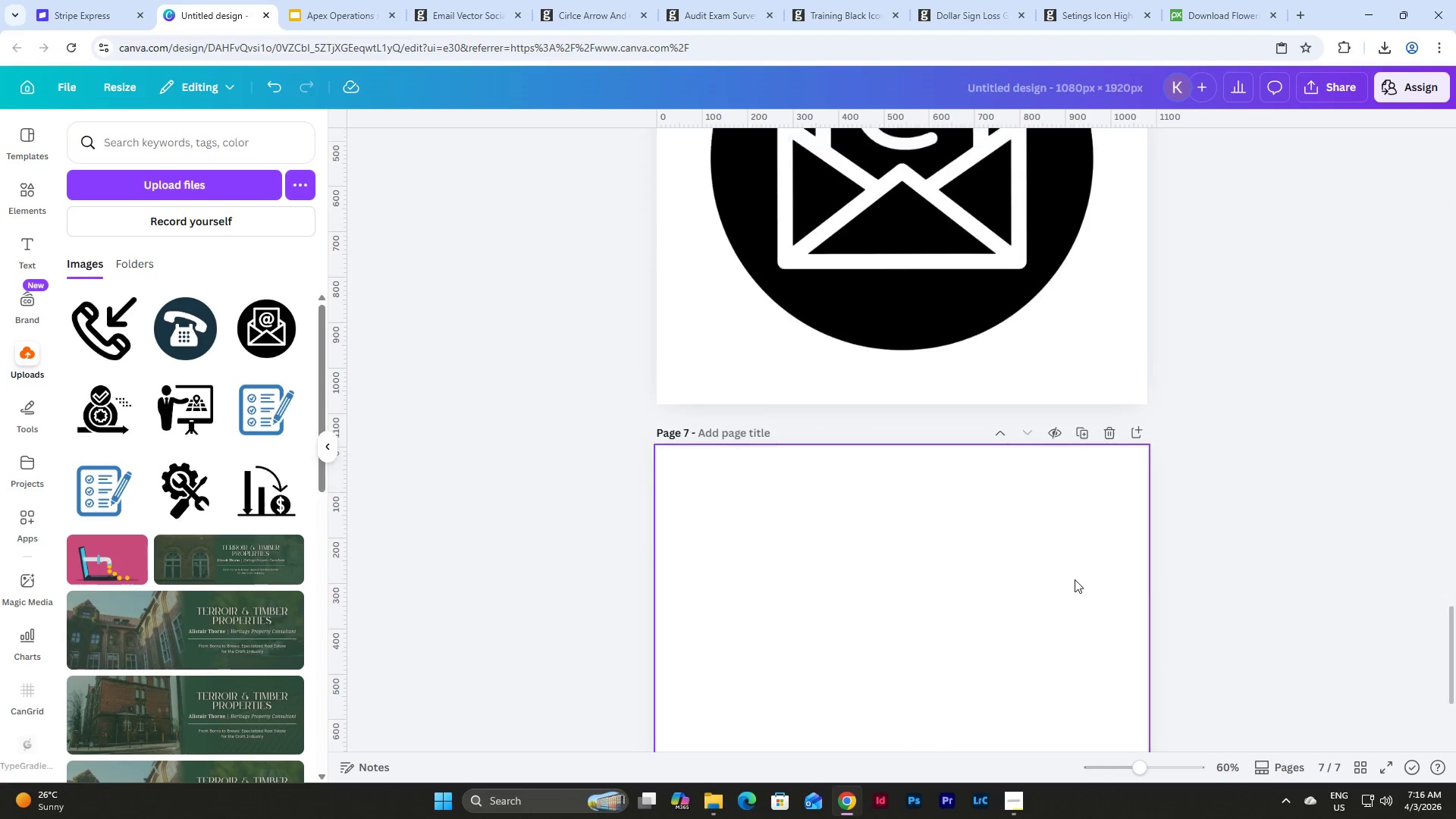 
left_click([1047, 555])
 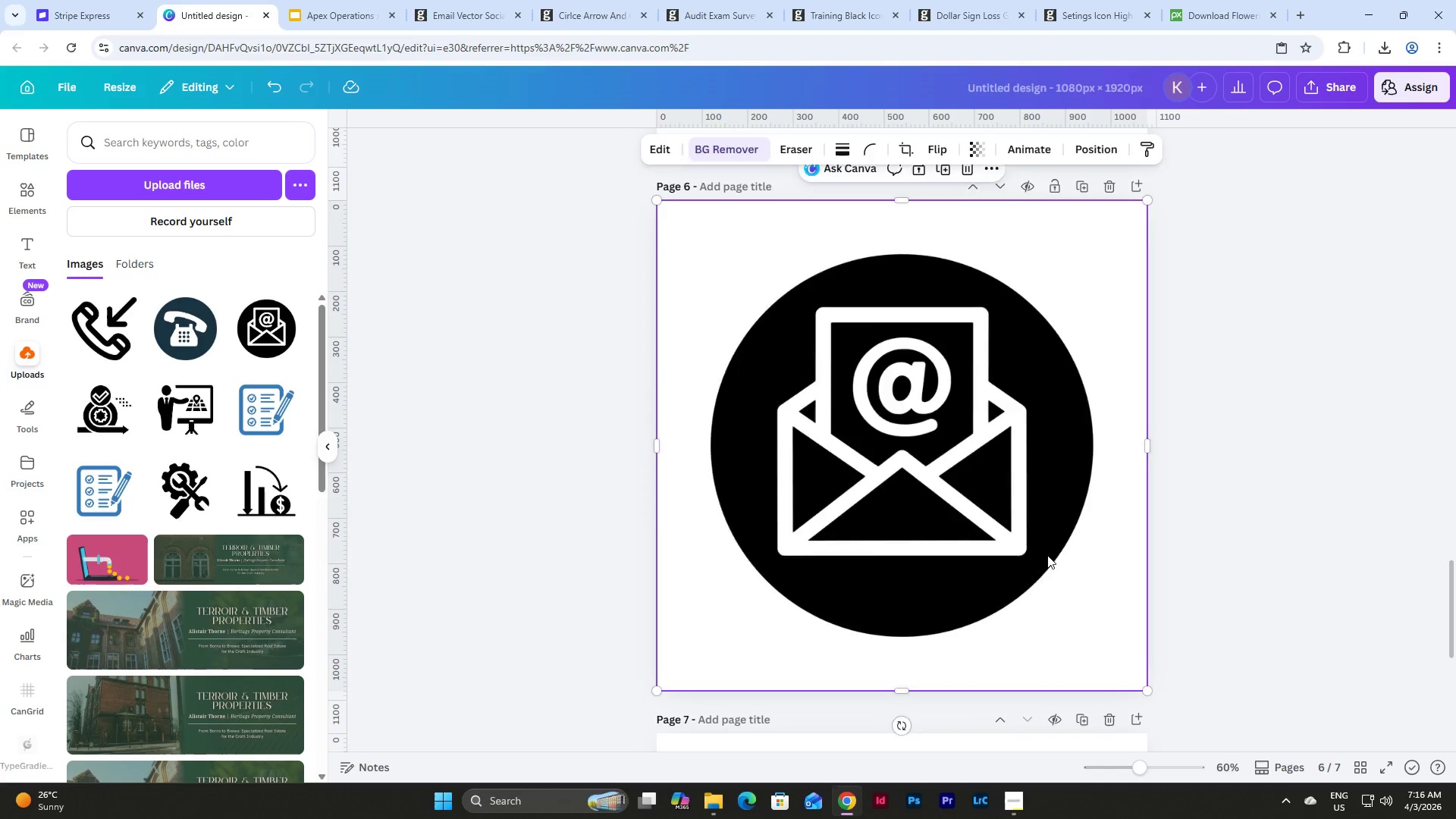 
key(Backspace)
 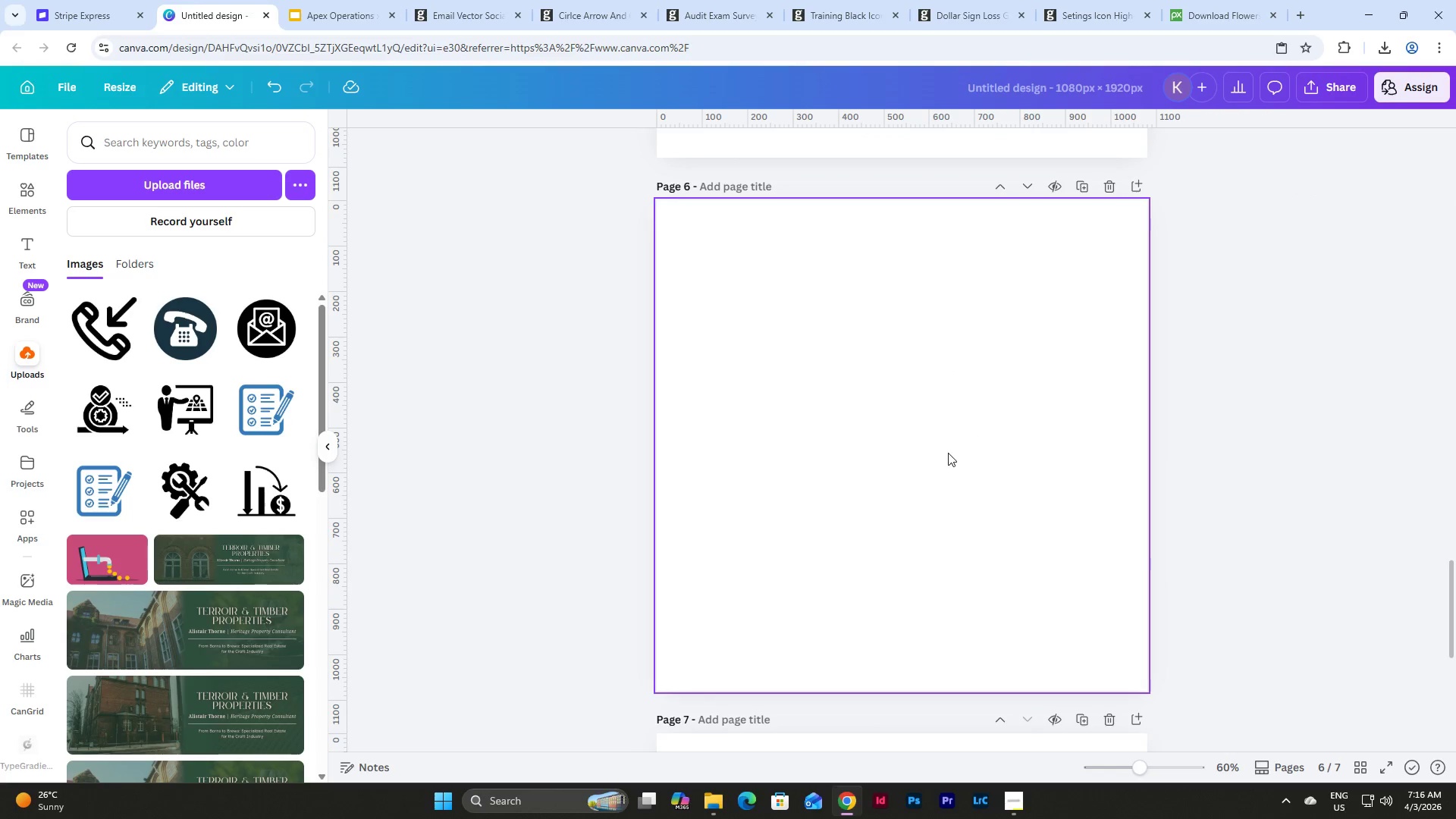 
scroll: coordinate [1075, 579], scroll_direction: up, amount: 4.0
 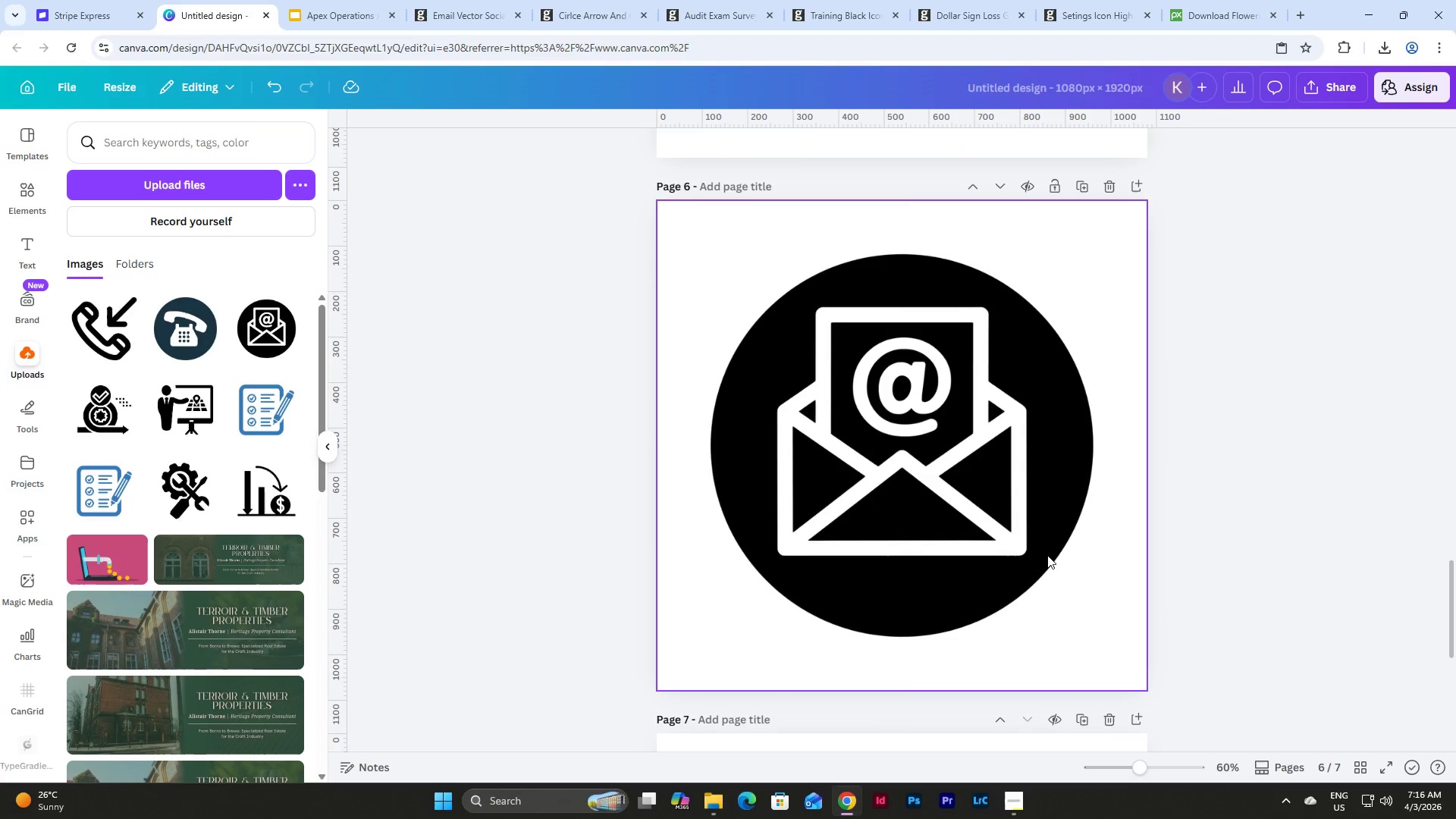 
left_click([948, 453])
 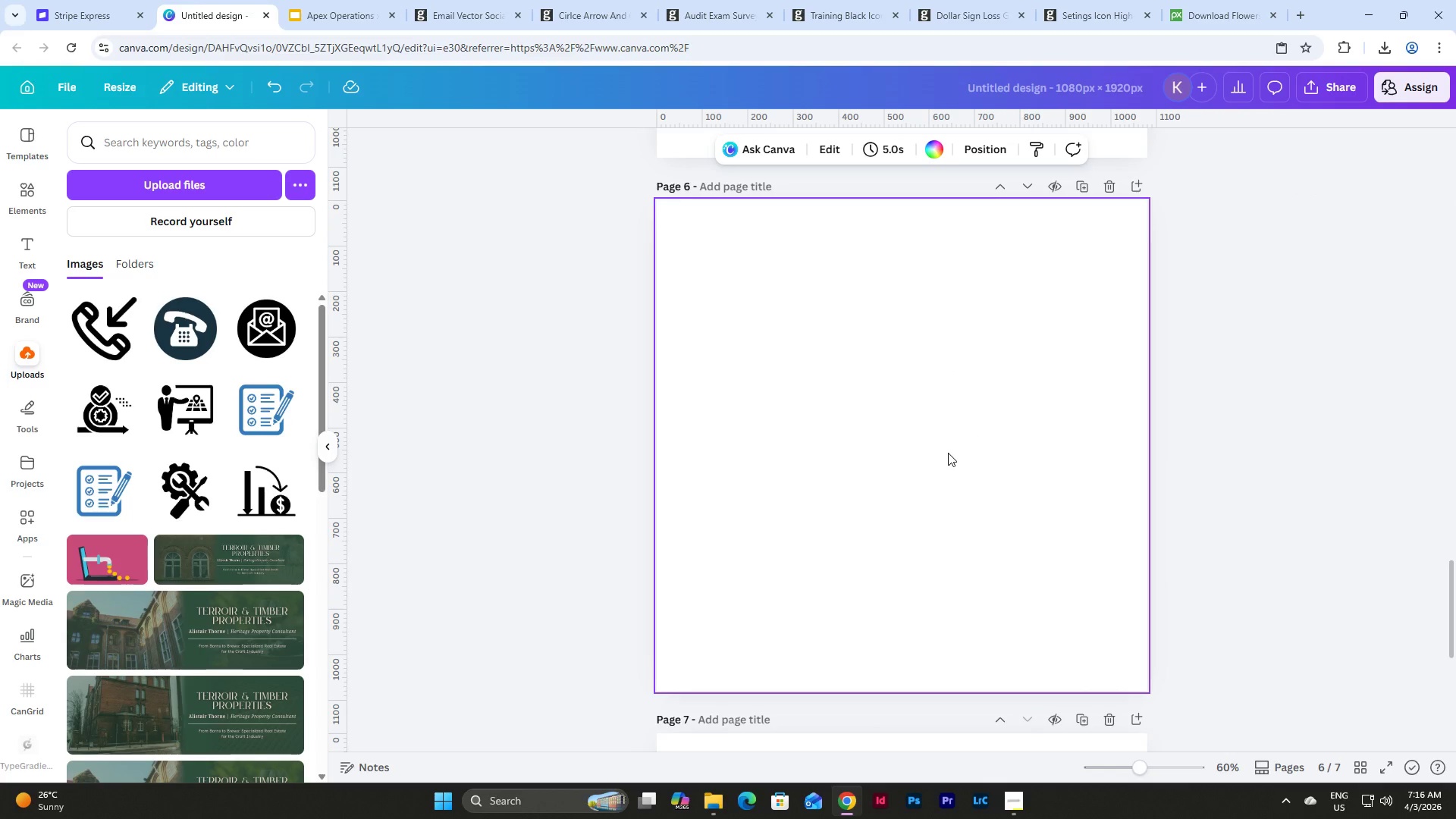 
key(Control+V)
 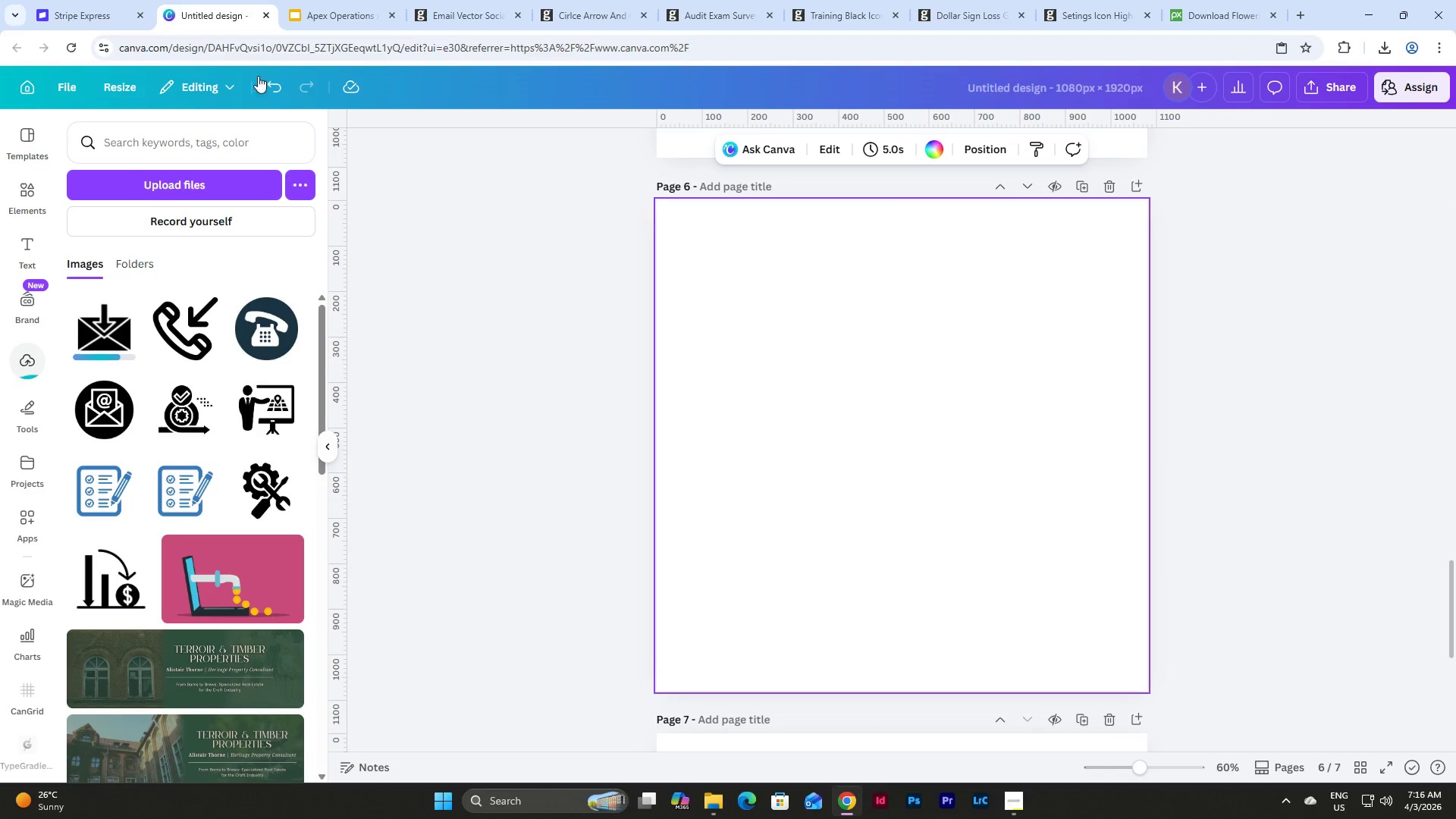 
left_click([317, 0])
 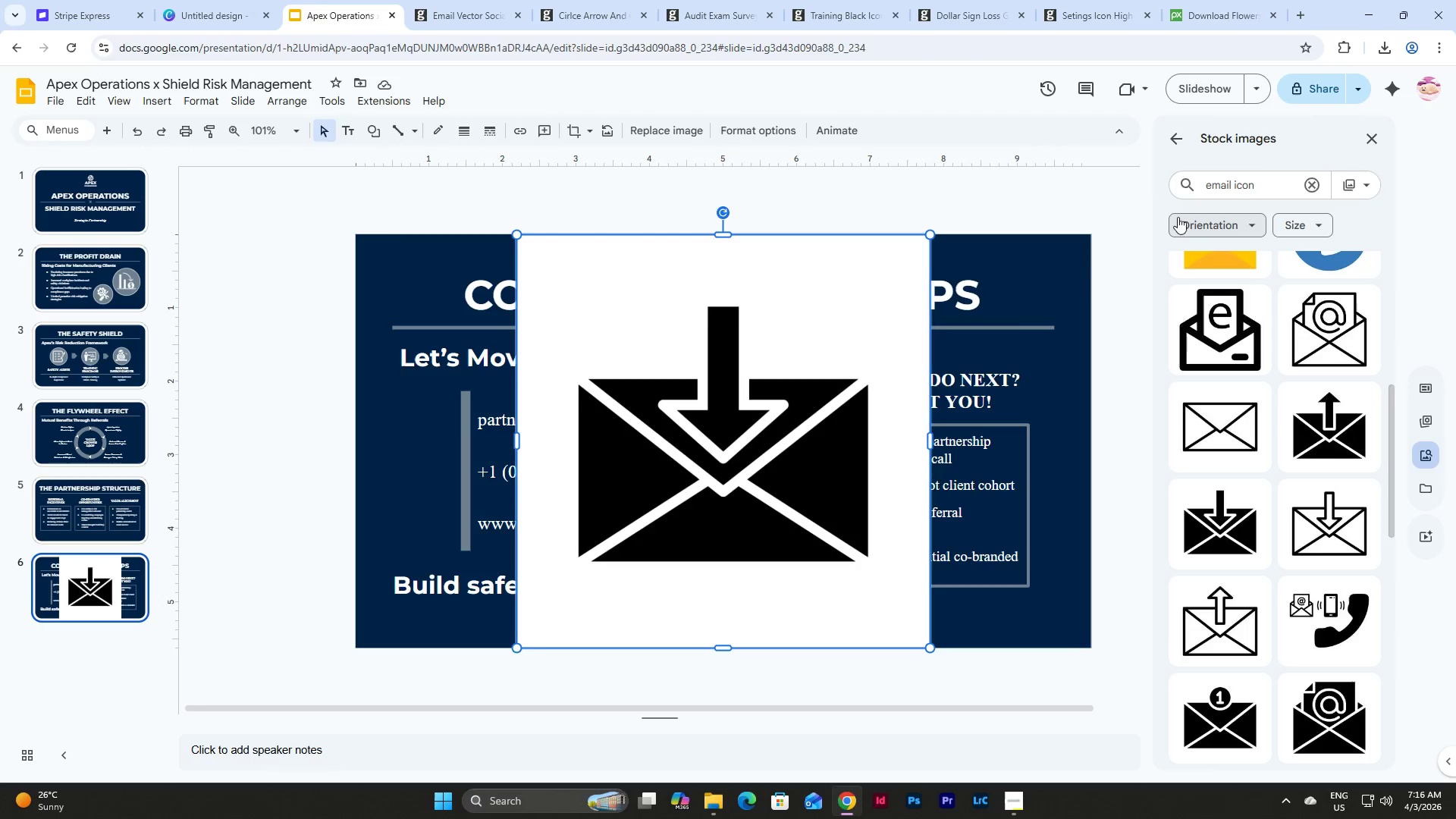 
left_click([855, 367])
 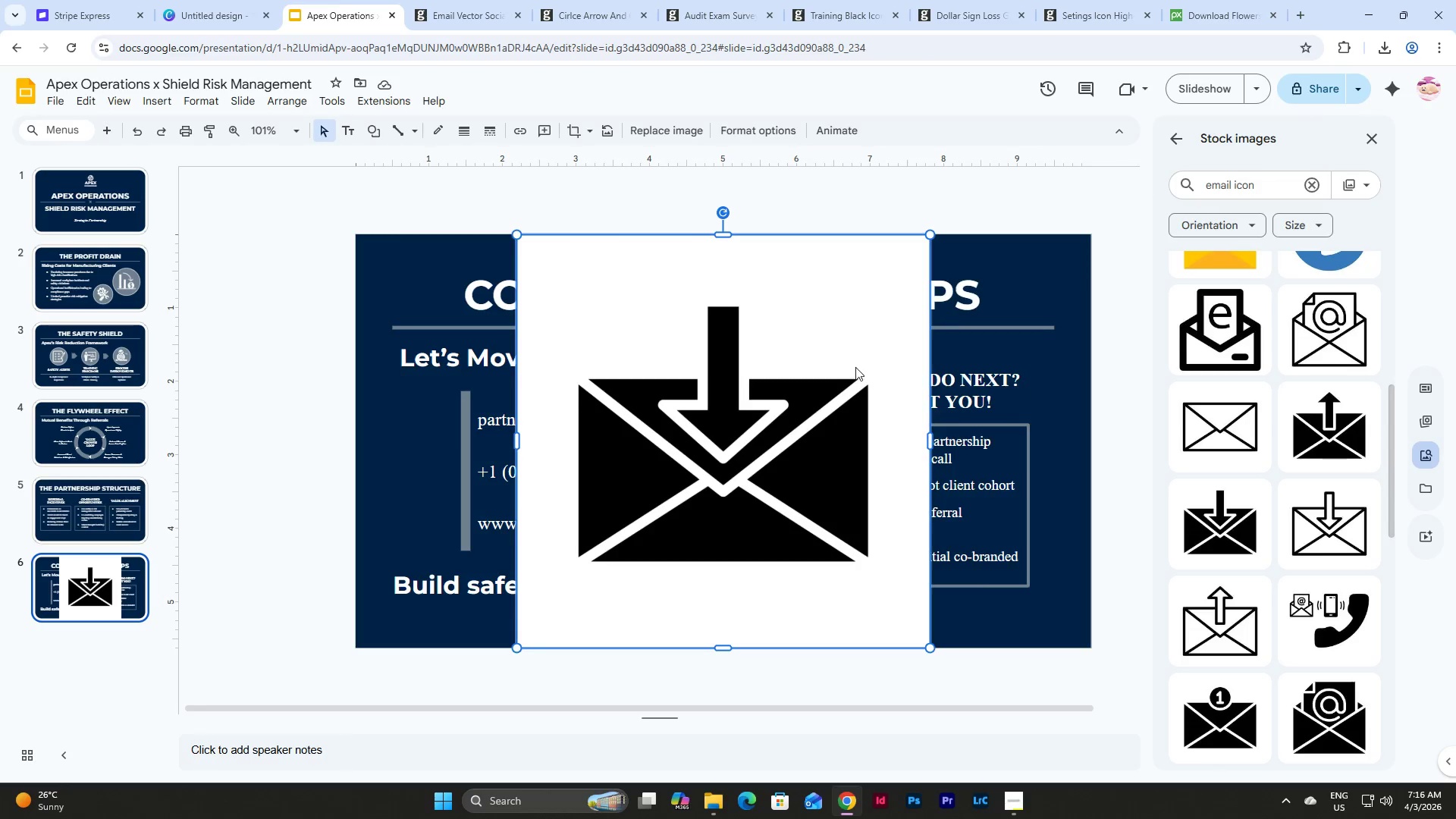 
key(Backspace)
 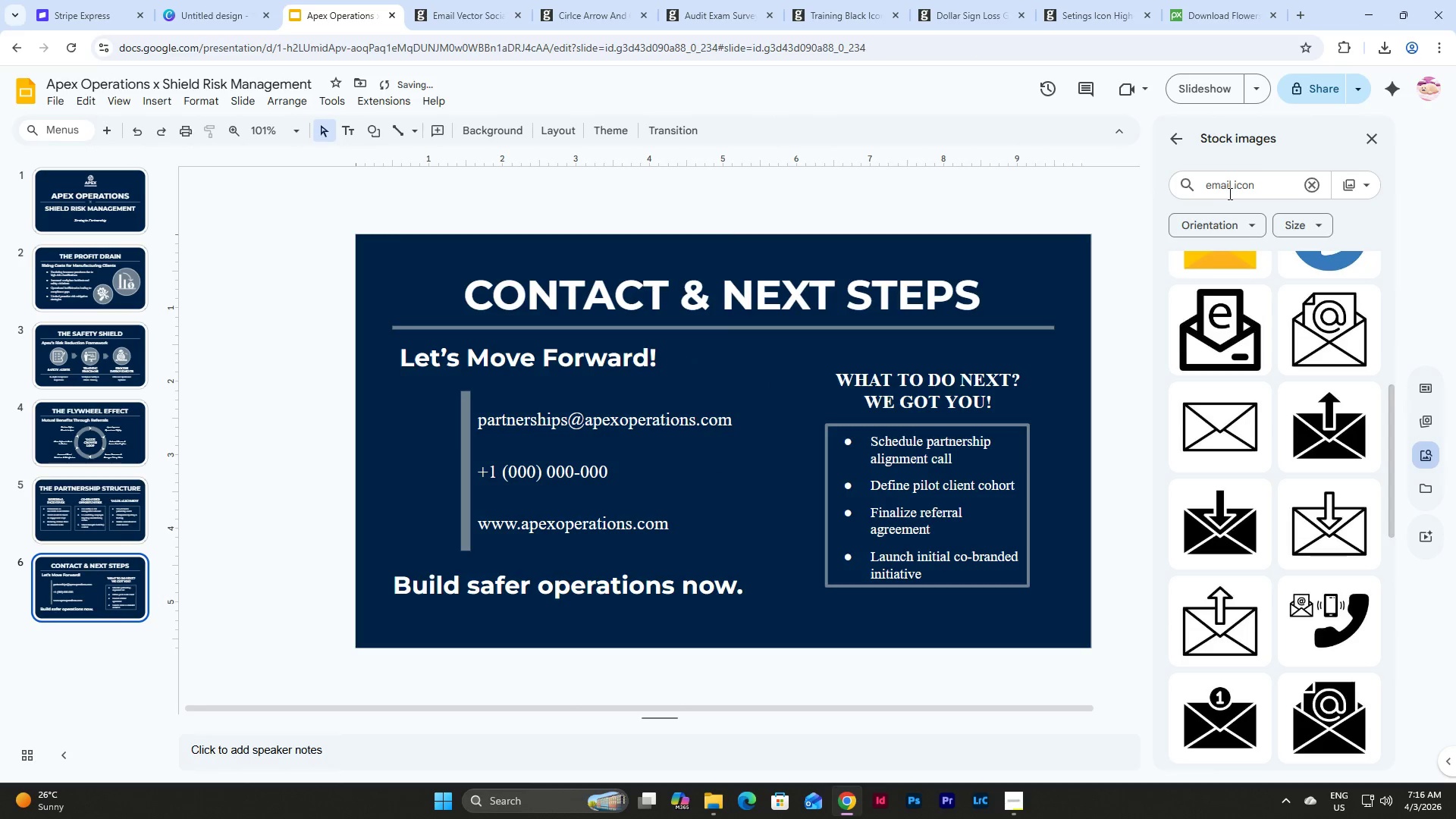 
left_click_drag(start_coordinate=[1232, 189], to_coordinate=[1172, 187])
 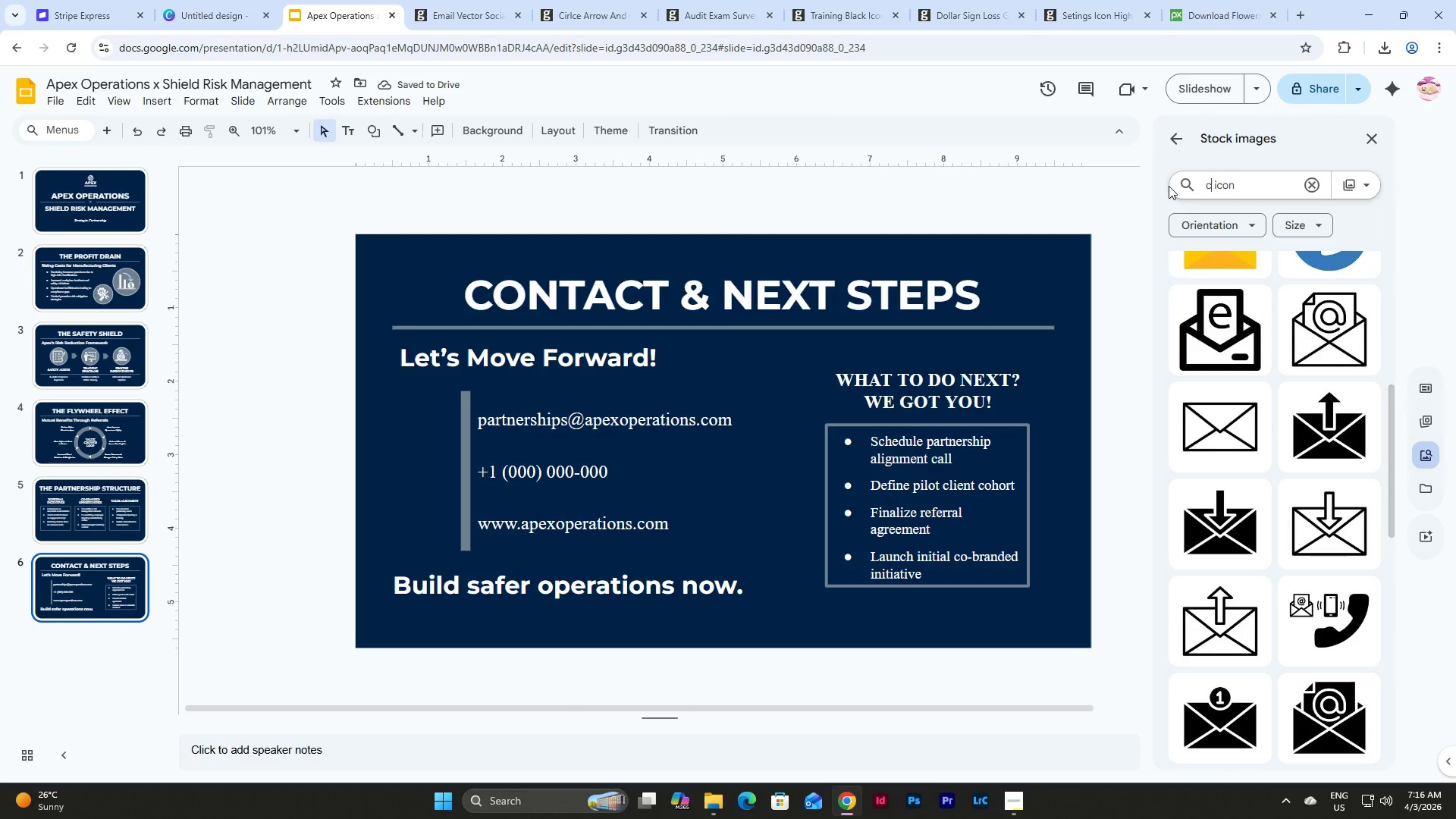 
type(call)
 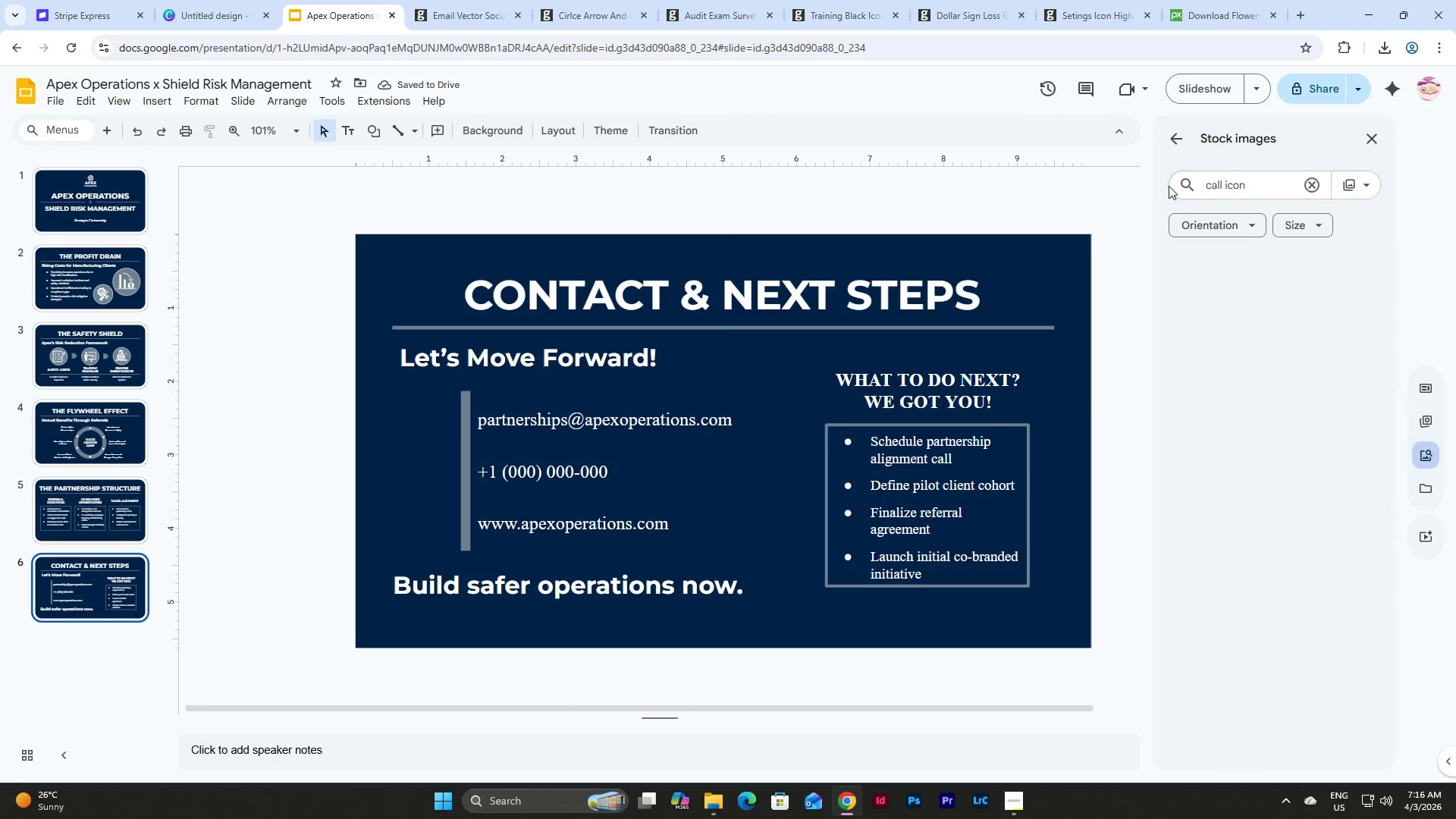 
key(Enter)
 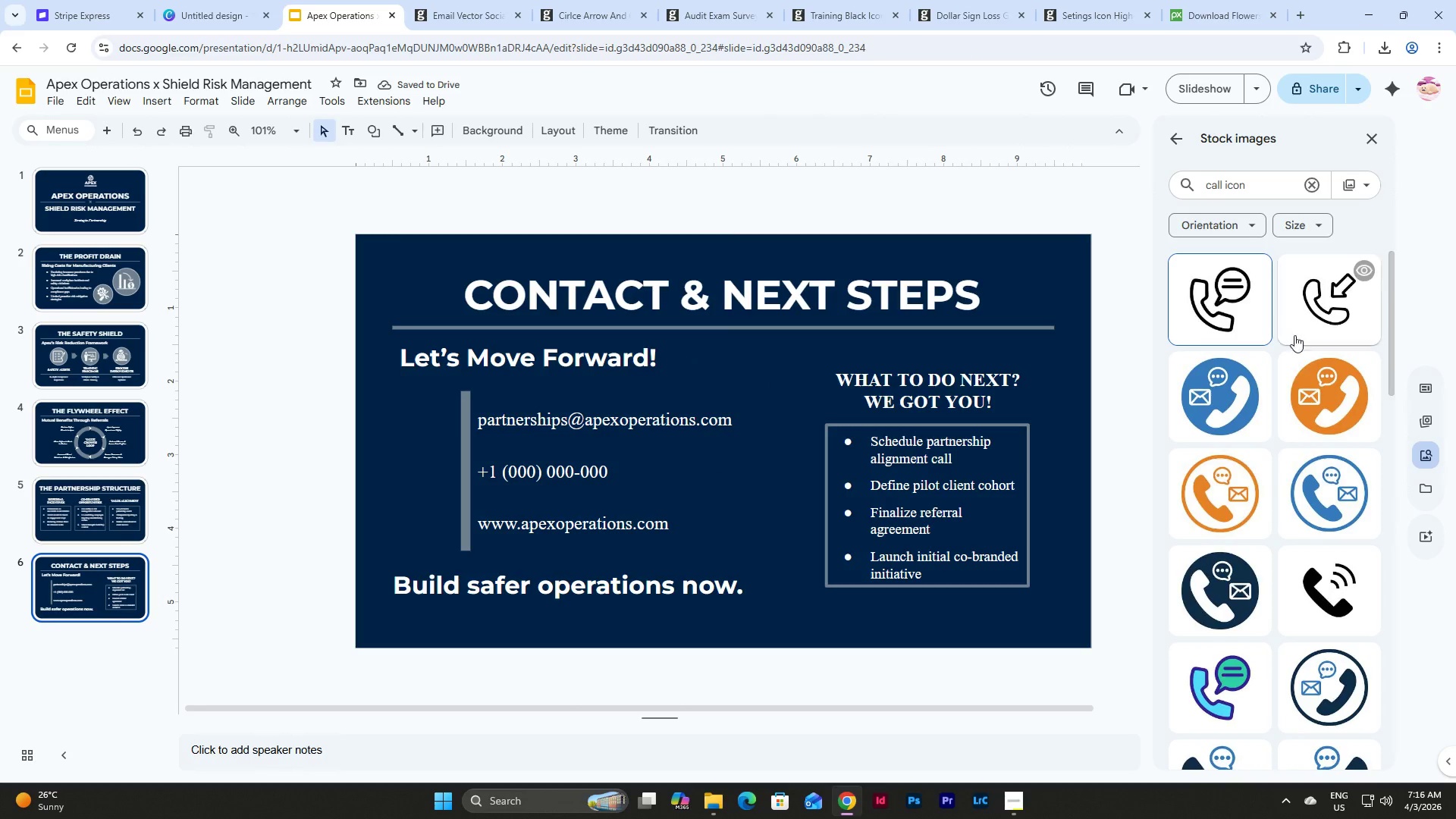 
scroll: coordinate [1257, 401], scroll_direction: down, amount: 4.0
 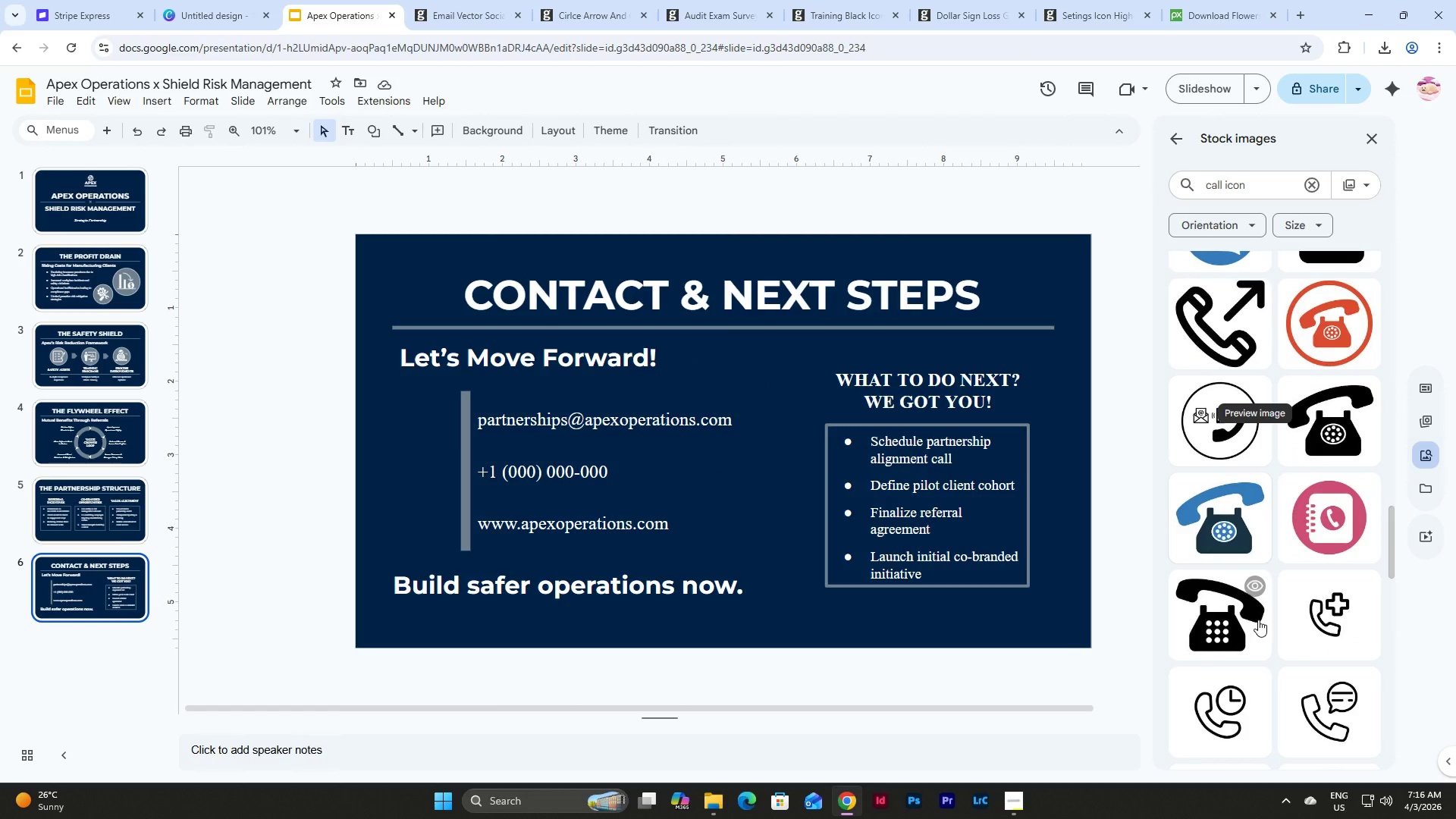 
left_click([1213, 637])
 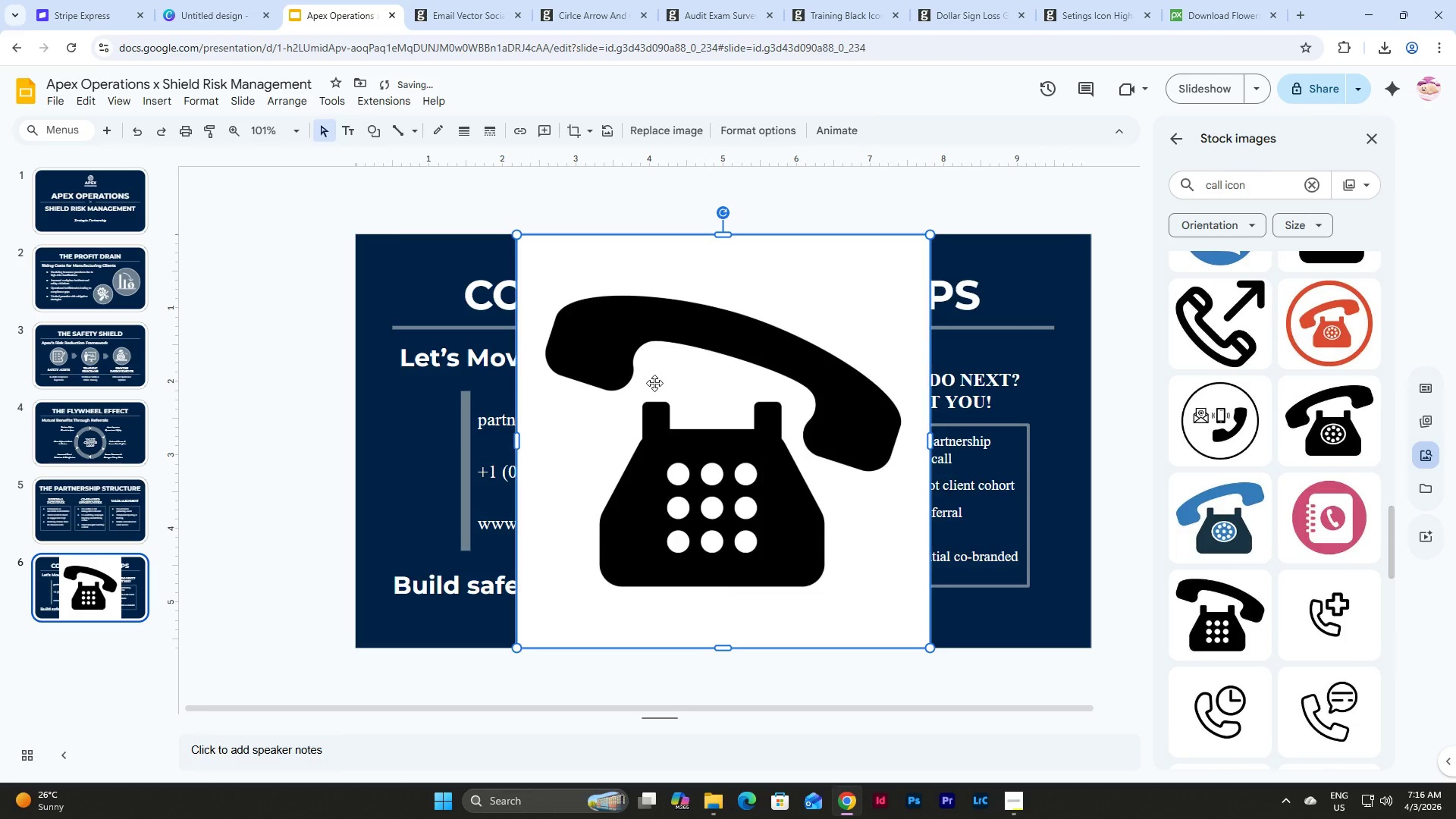 
left_click([654, 383])
 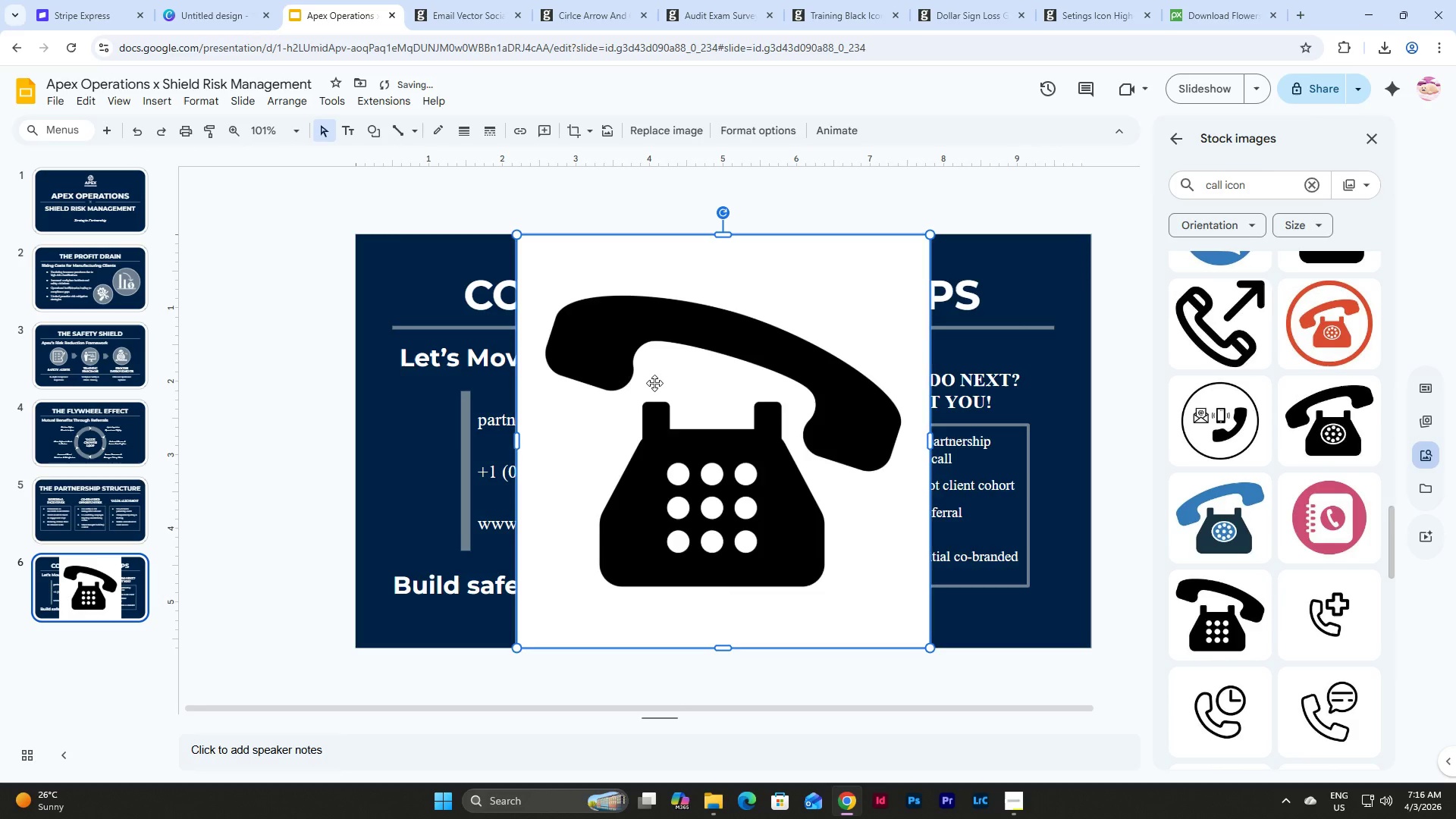 
key(Control+C)
 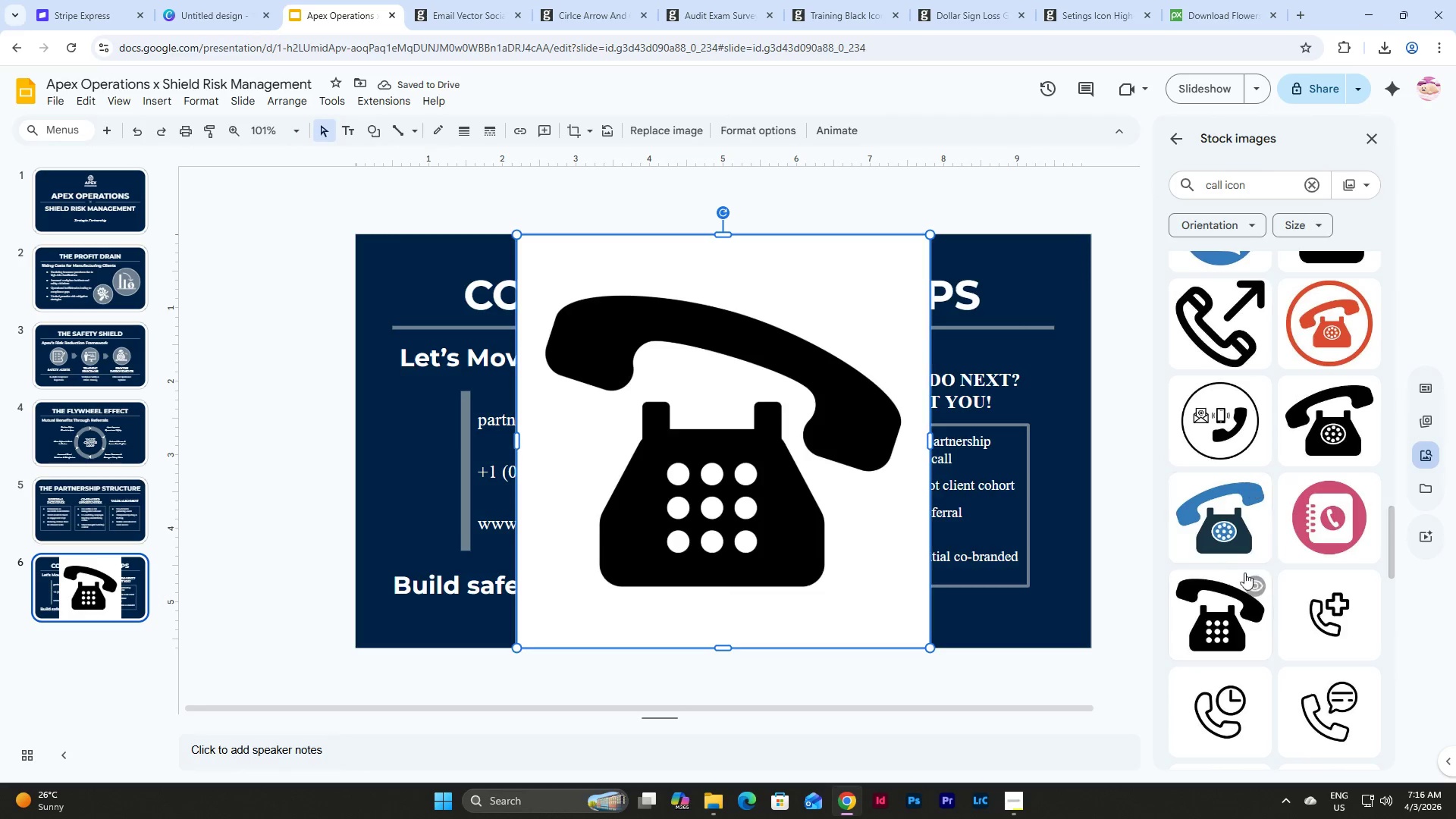 
left_click([1260, 581])
 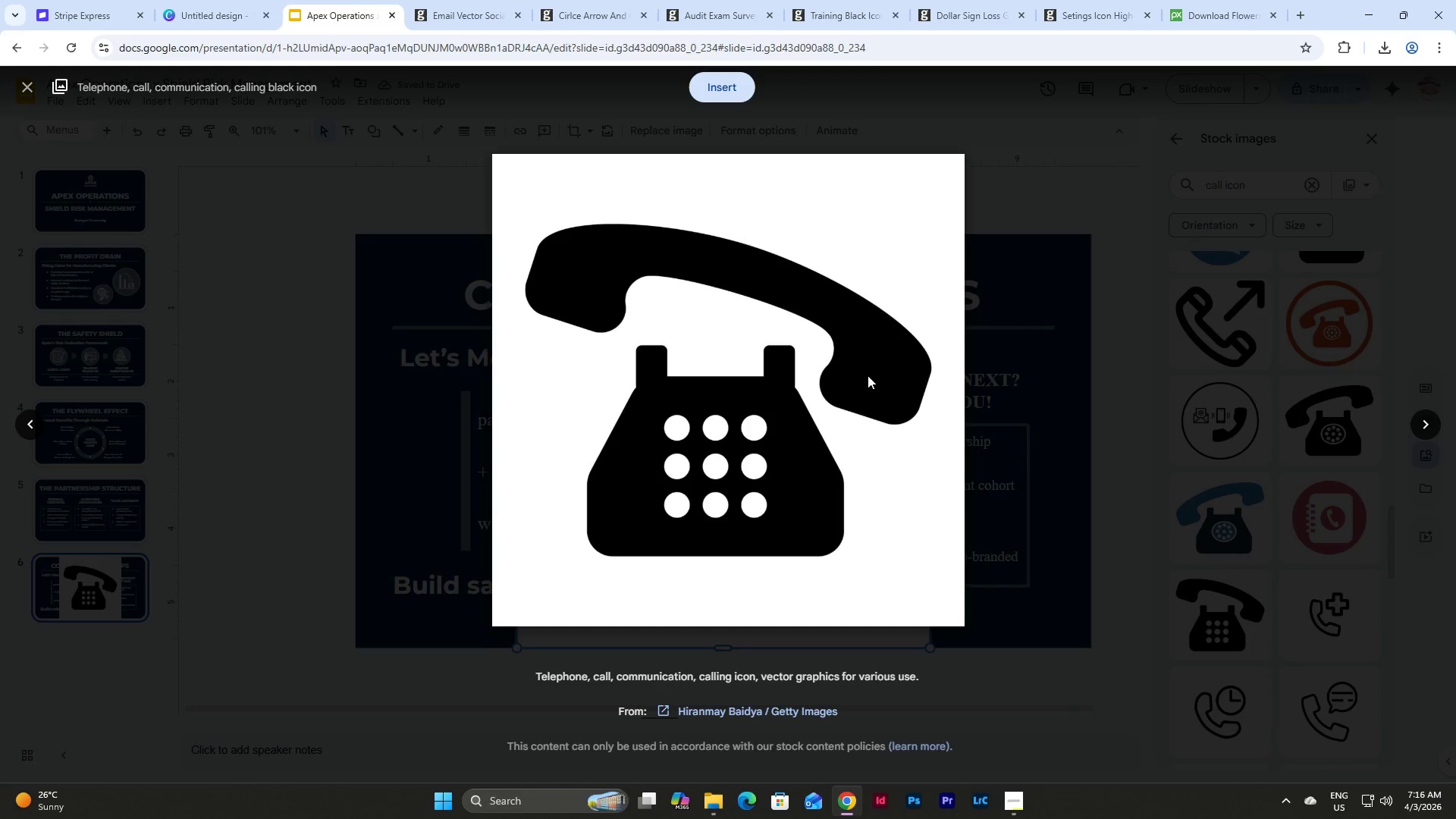 
left_click([1028, 334])
 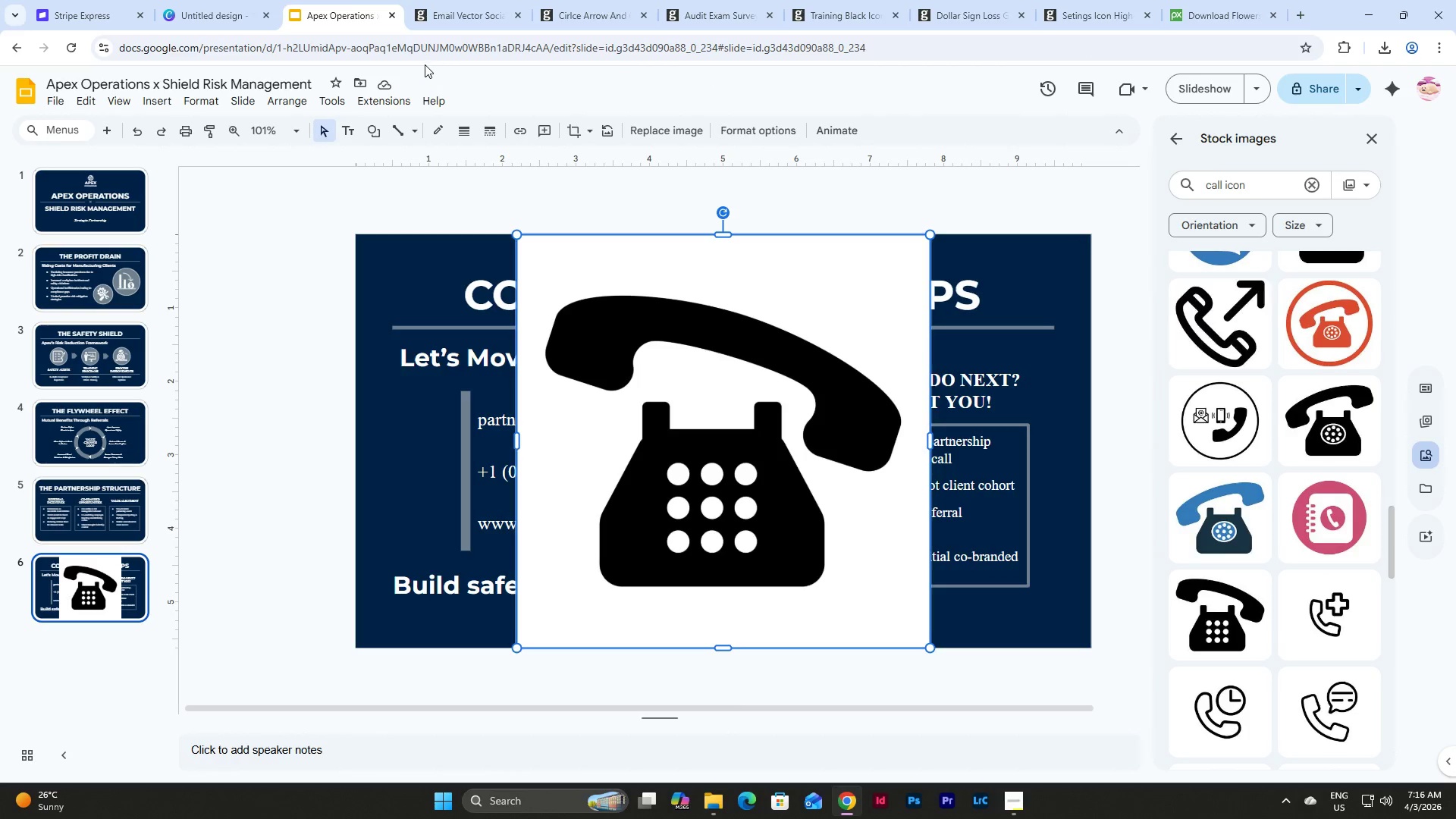 
left_click([453, 10])
 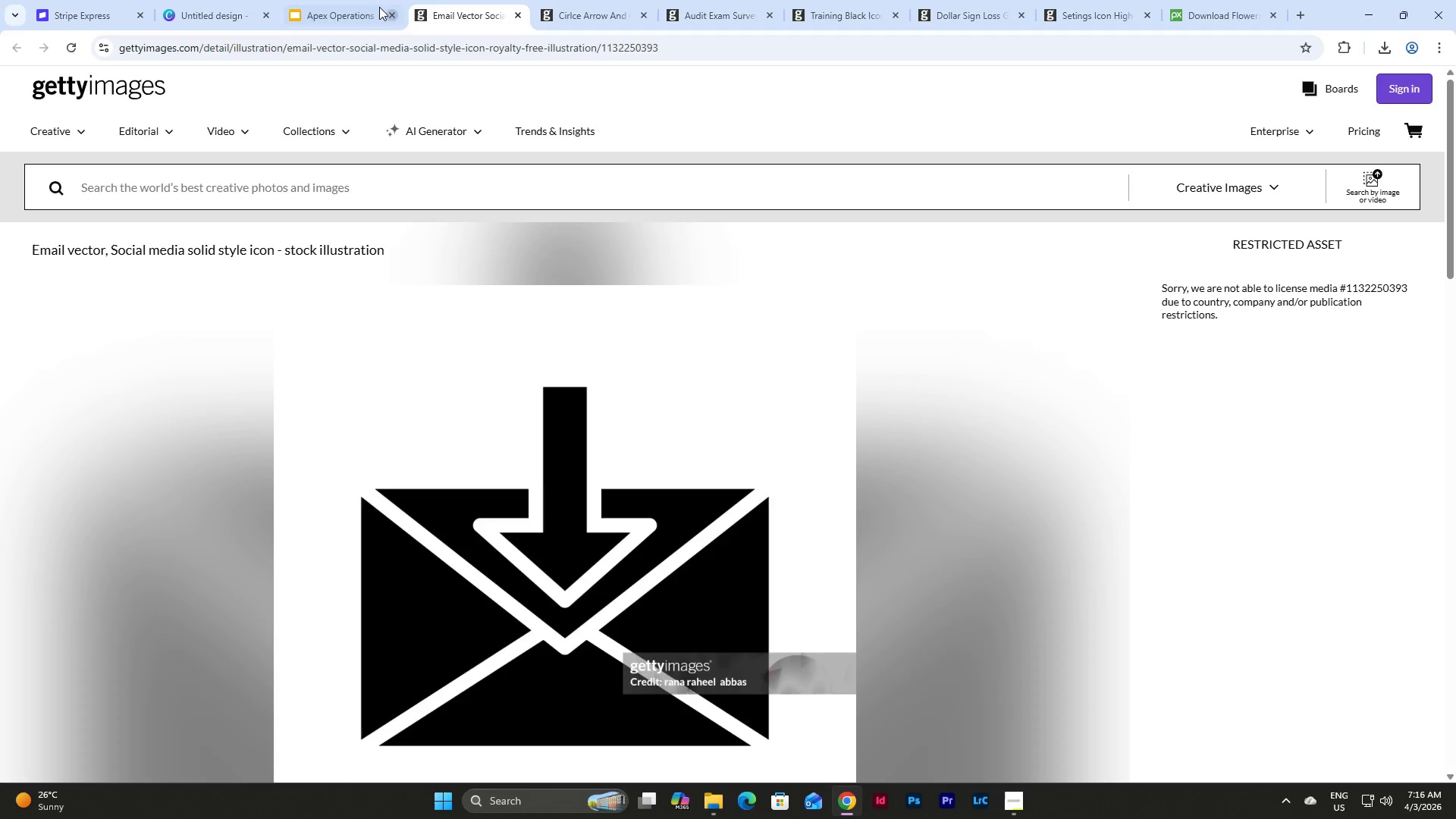 
left_click([370, 4])
 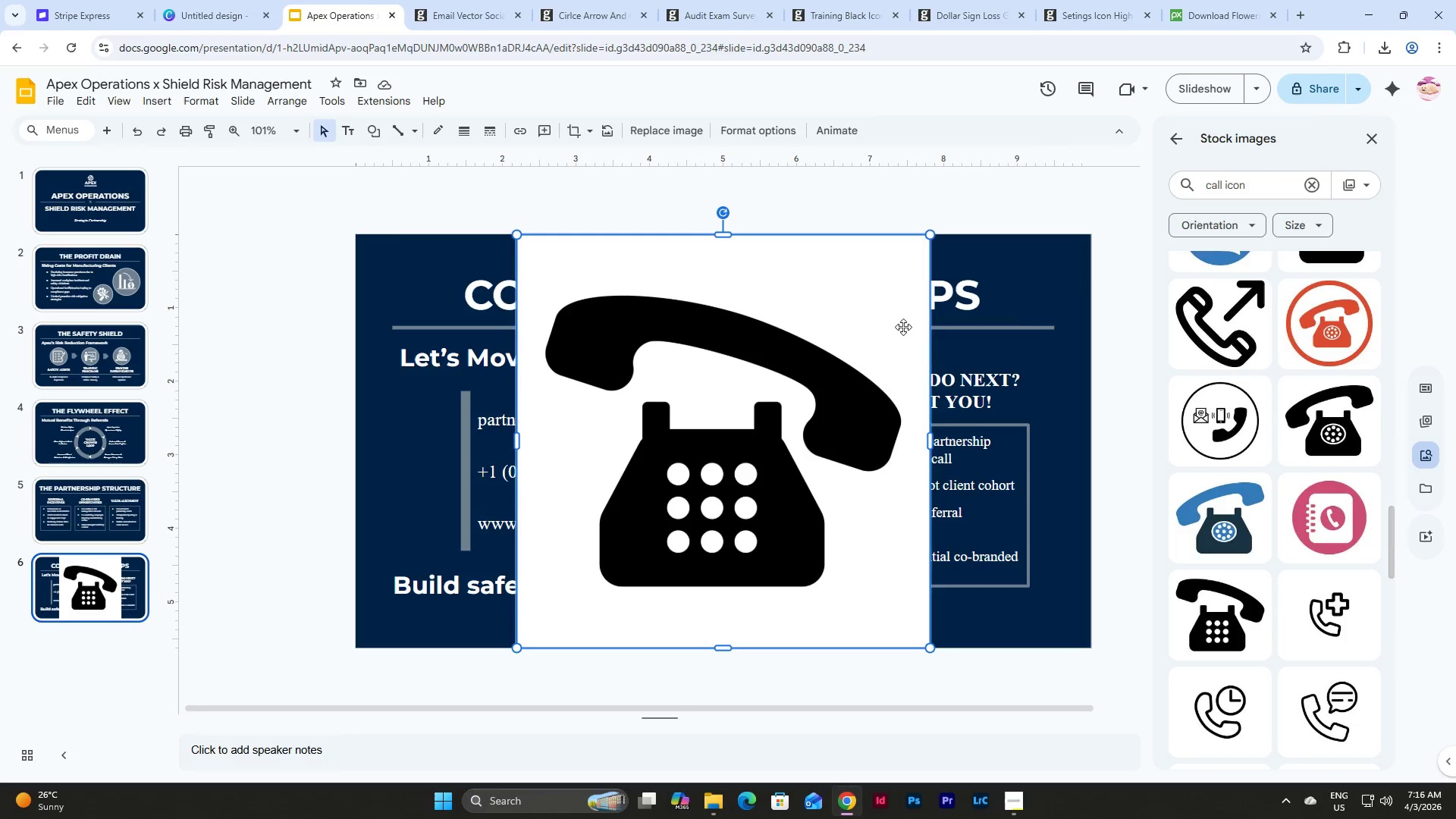 
left_click([903, 327])
 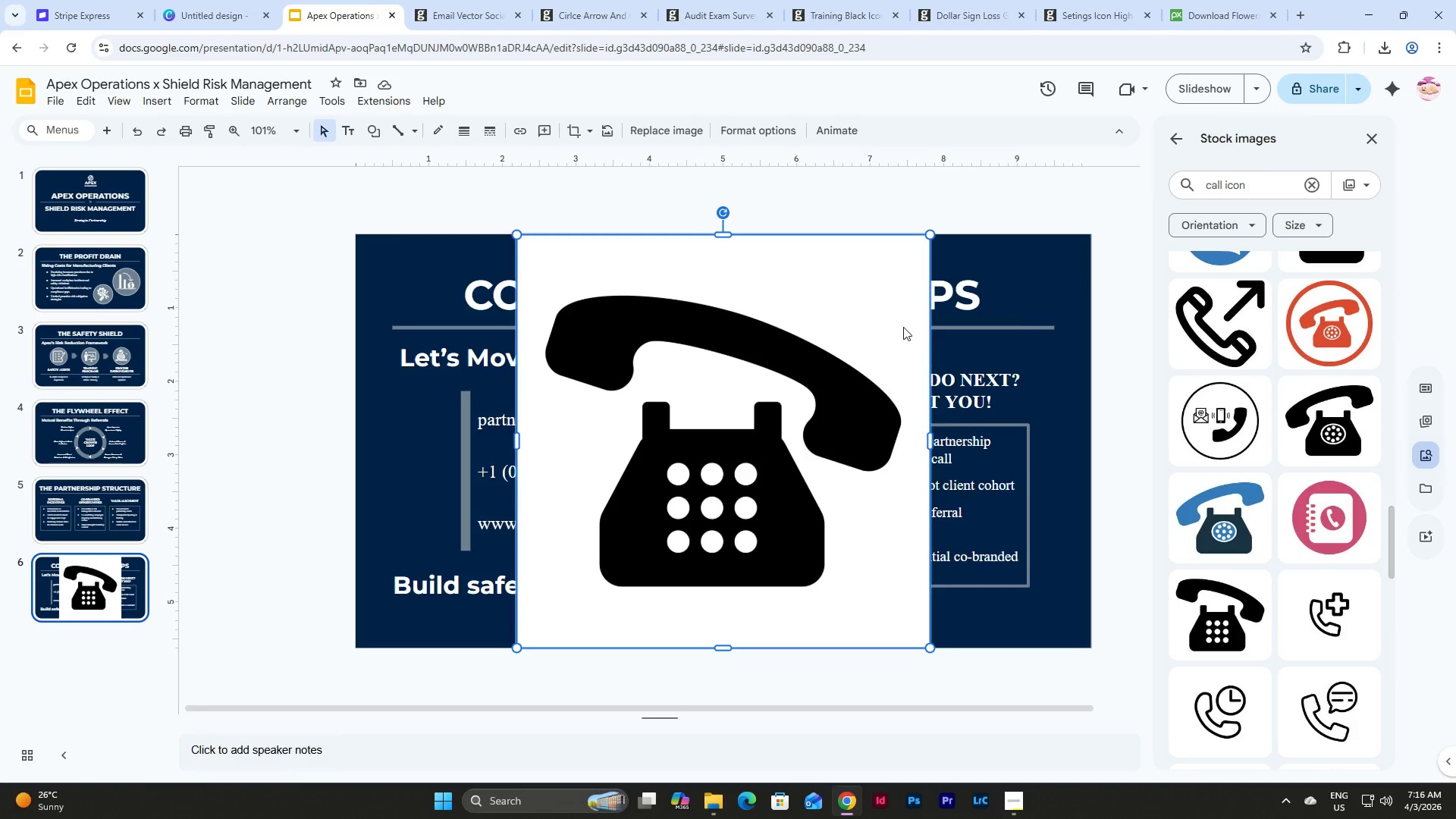 
key(Backspace)
 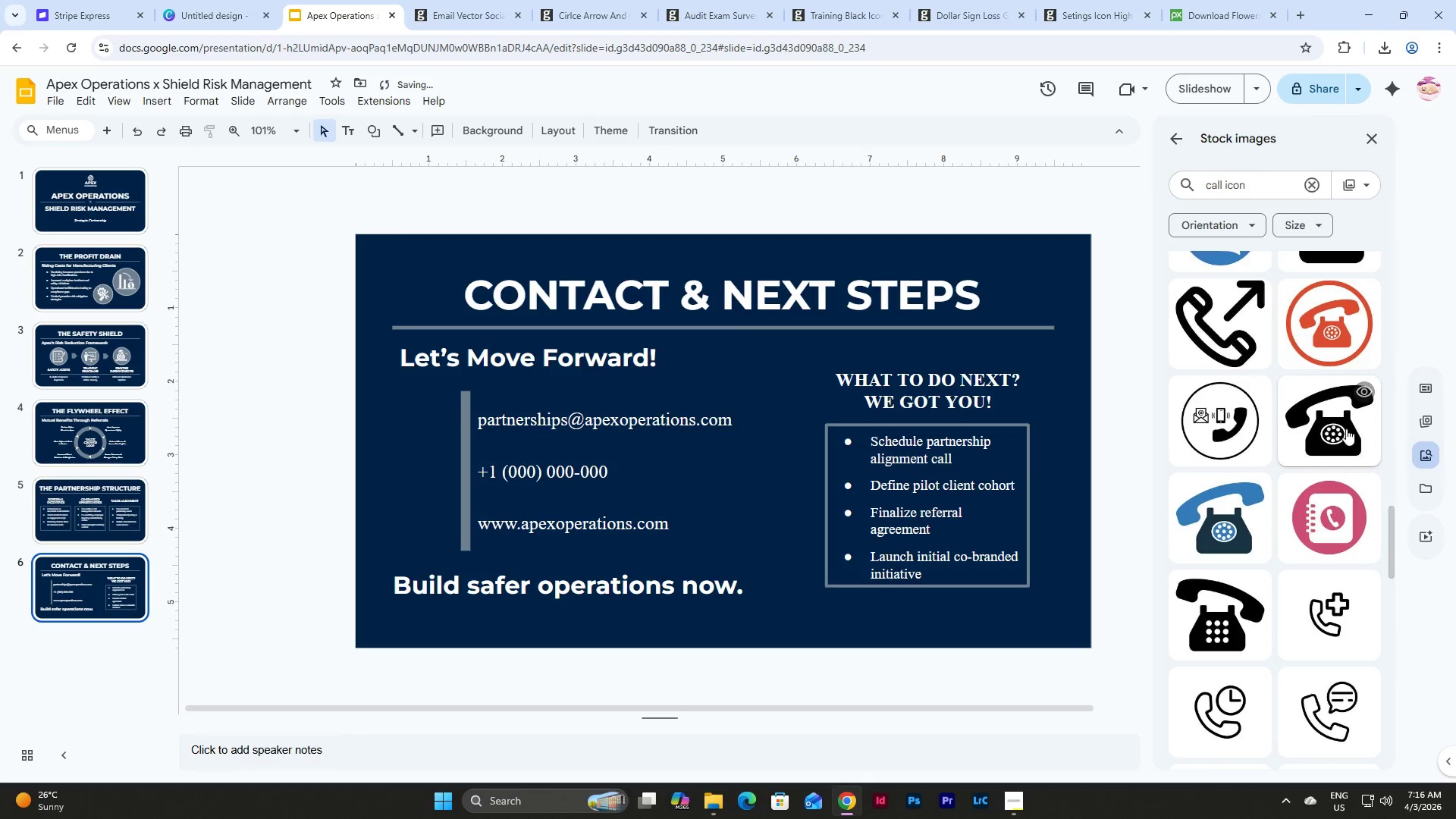 
left_click([1346, 428])
 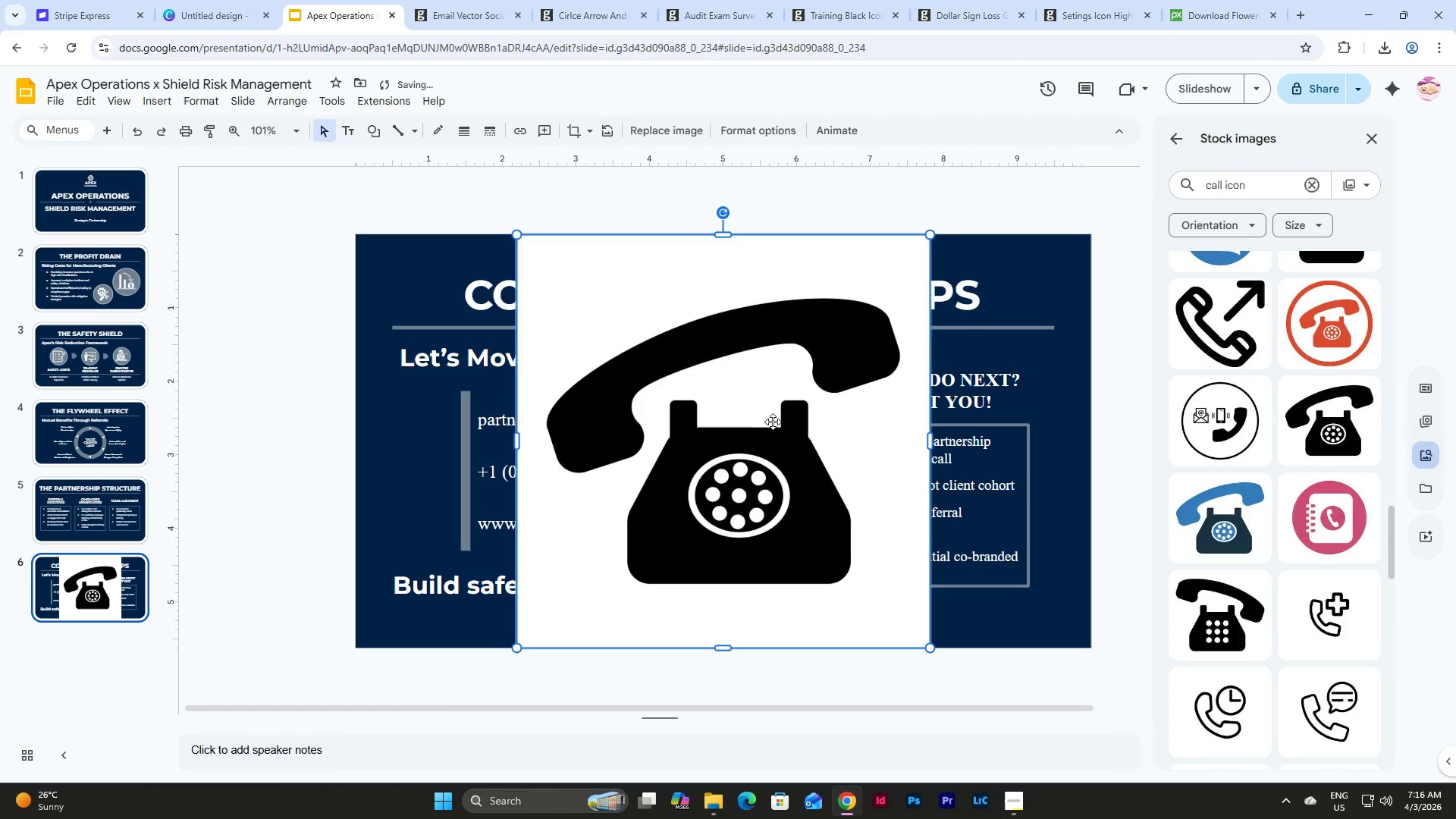 
left_click([770, 422])
 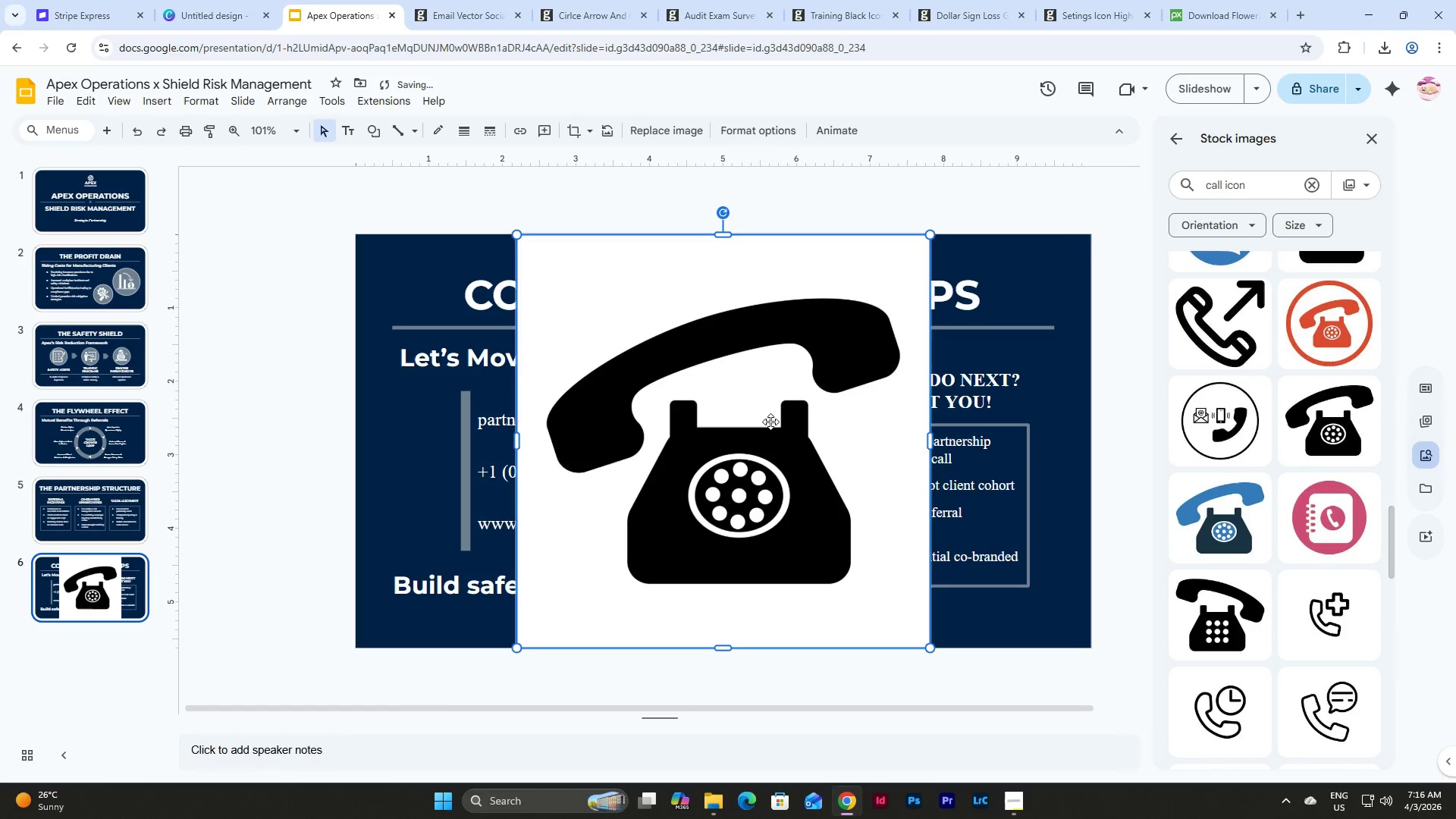 
key(Control+C)
 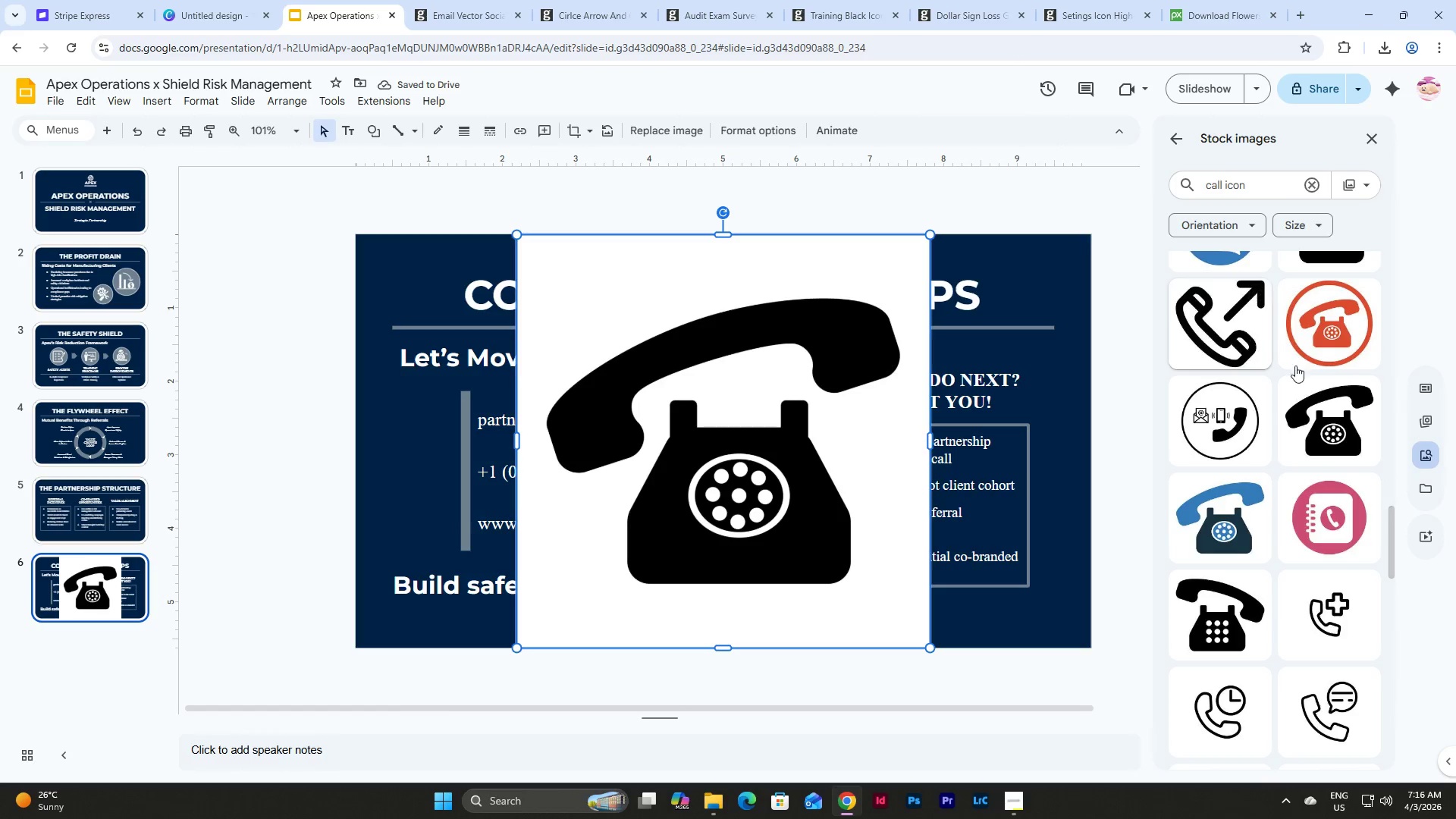 
left_click([1354, 391])
 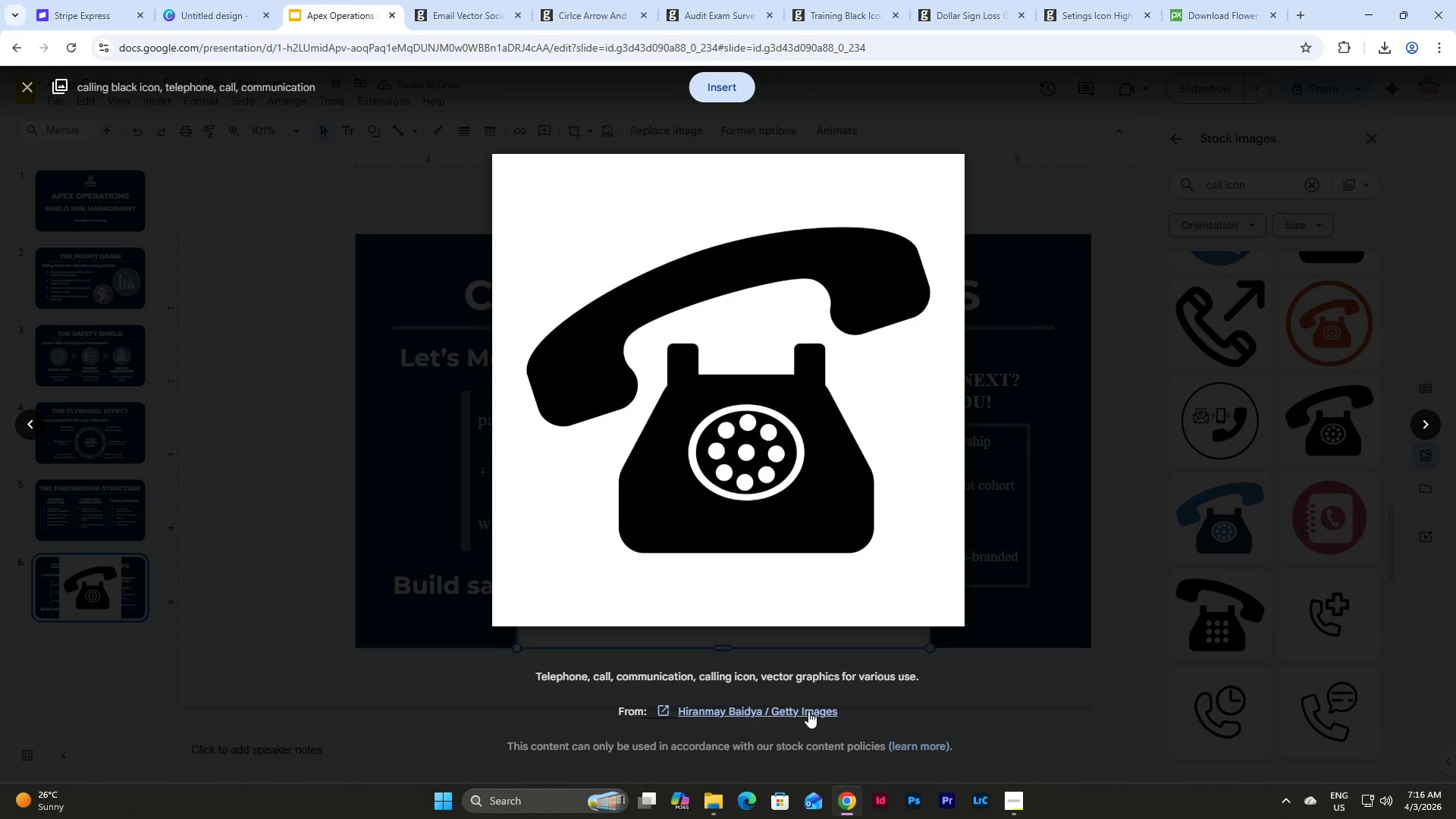 
right_click([802, 716])
 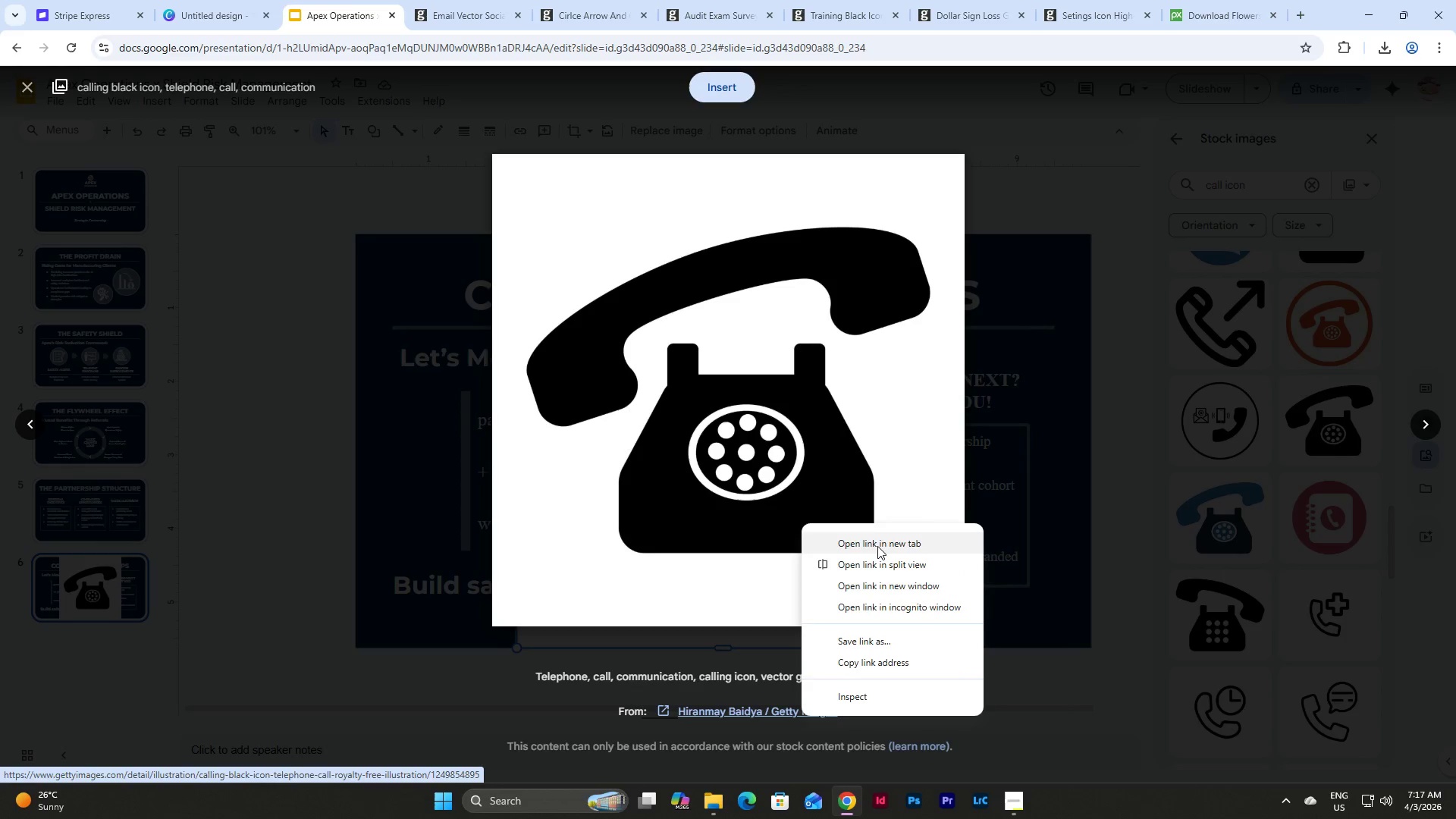 
left_click([880, 535])
 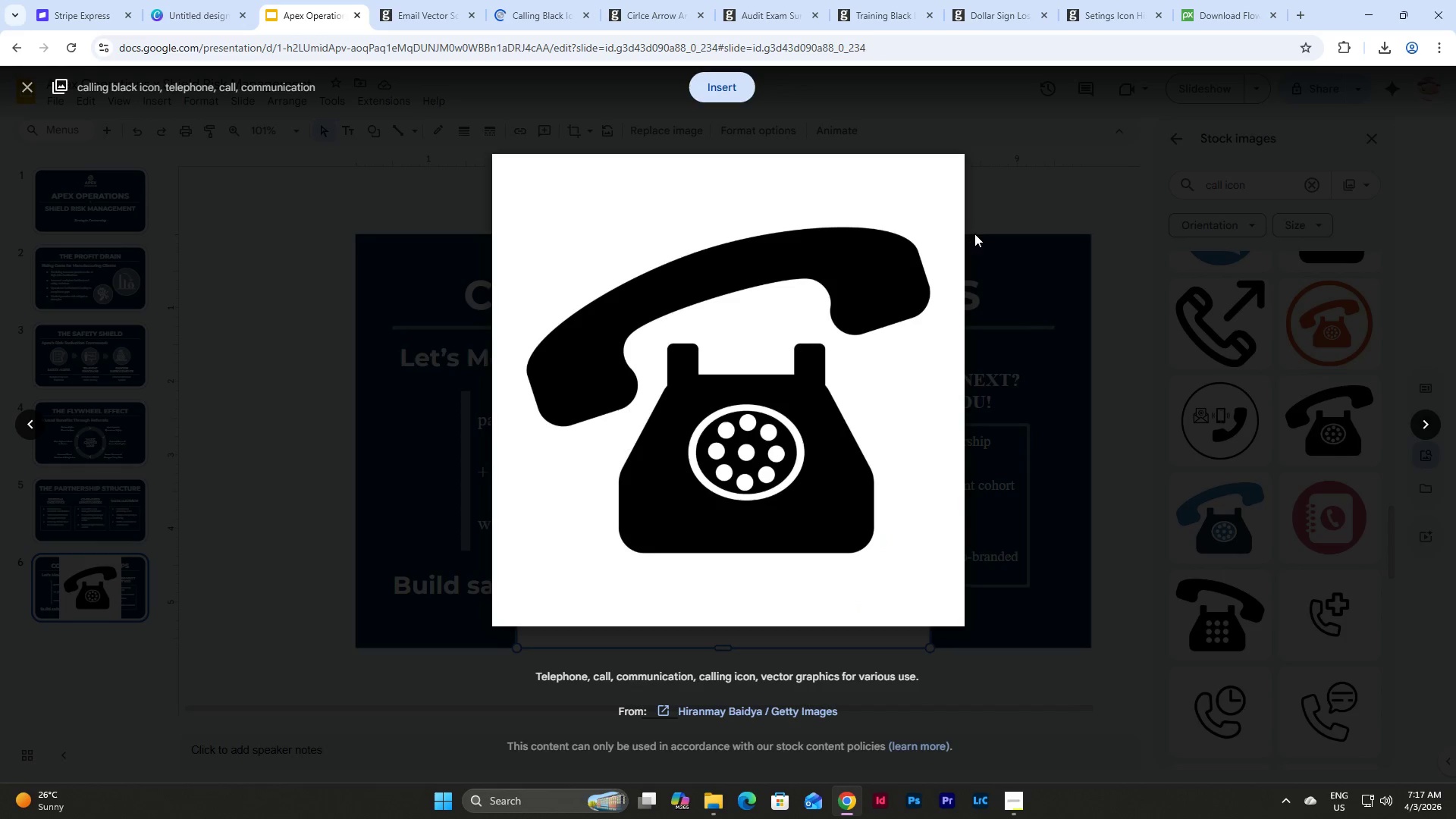 
left_click([990, 228])
 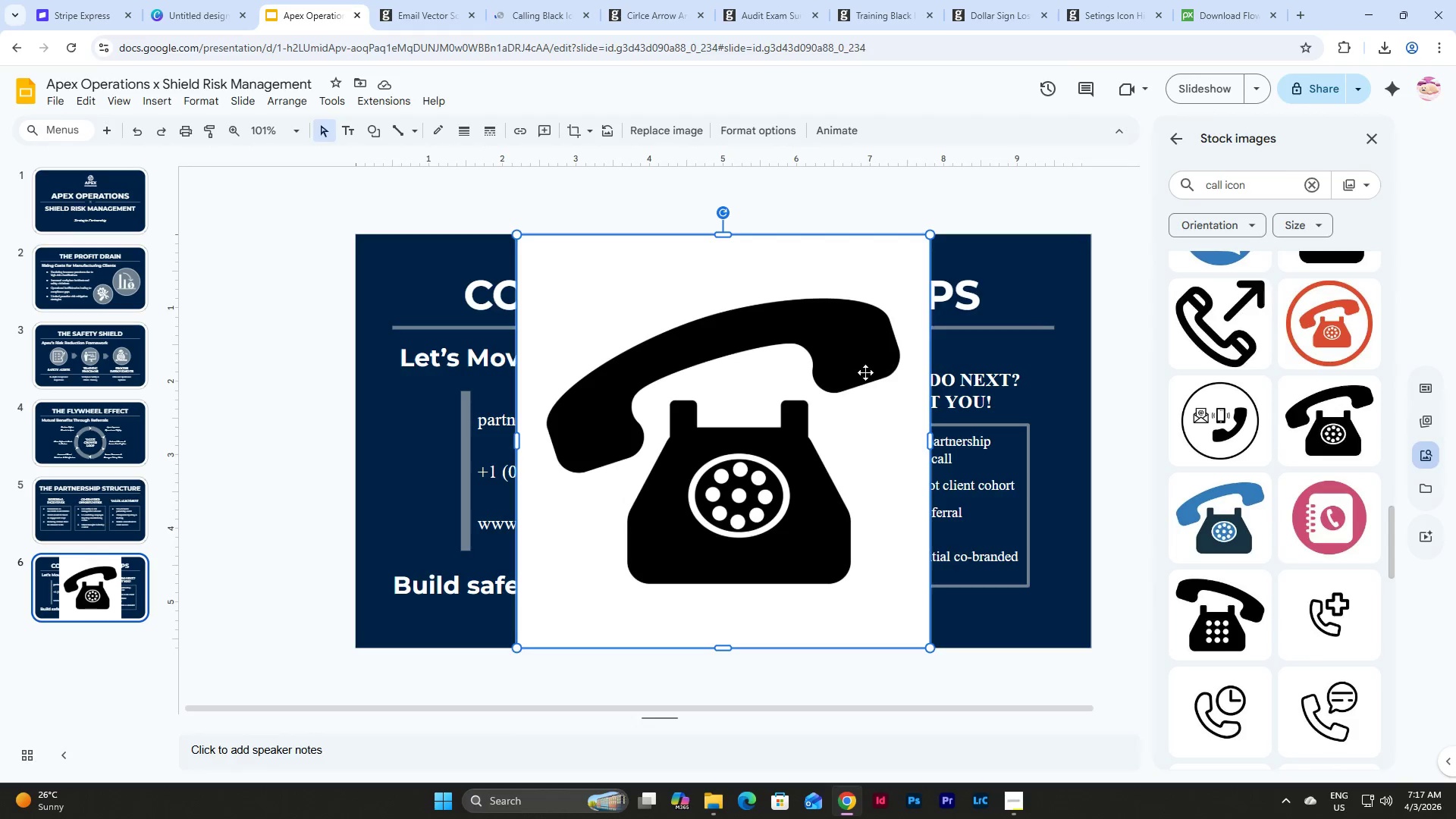 
left_click([861, 367])
 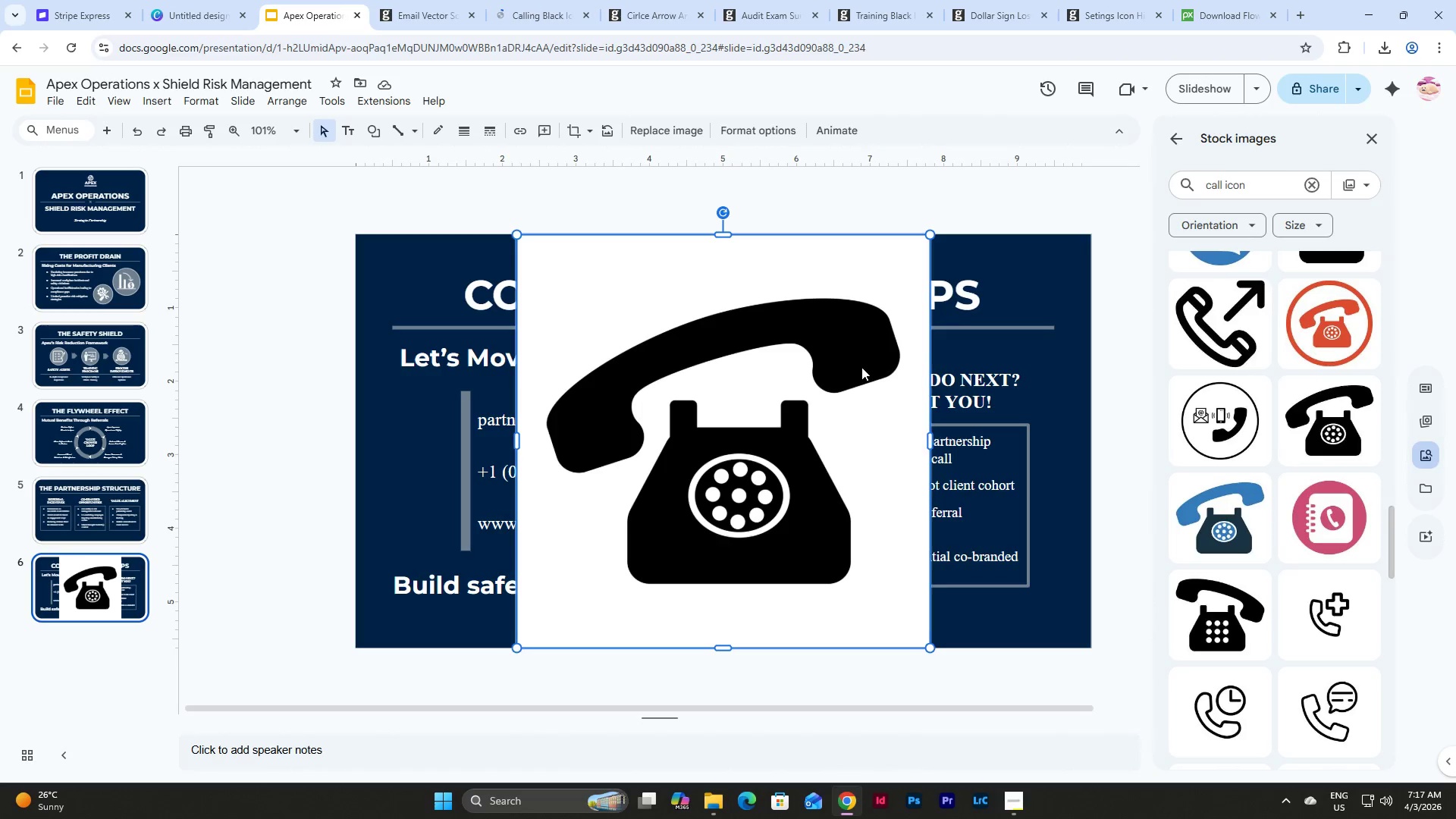 
left_click([833, 434])
 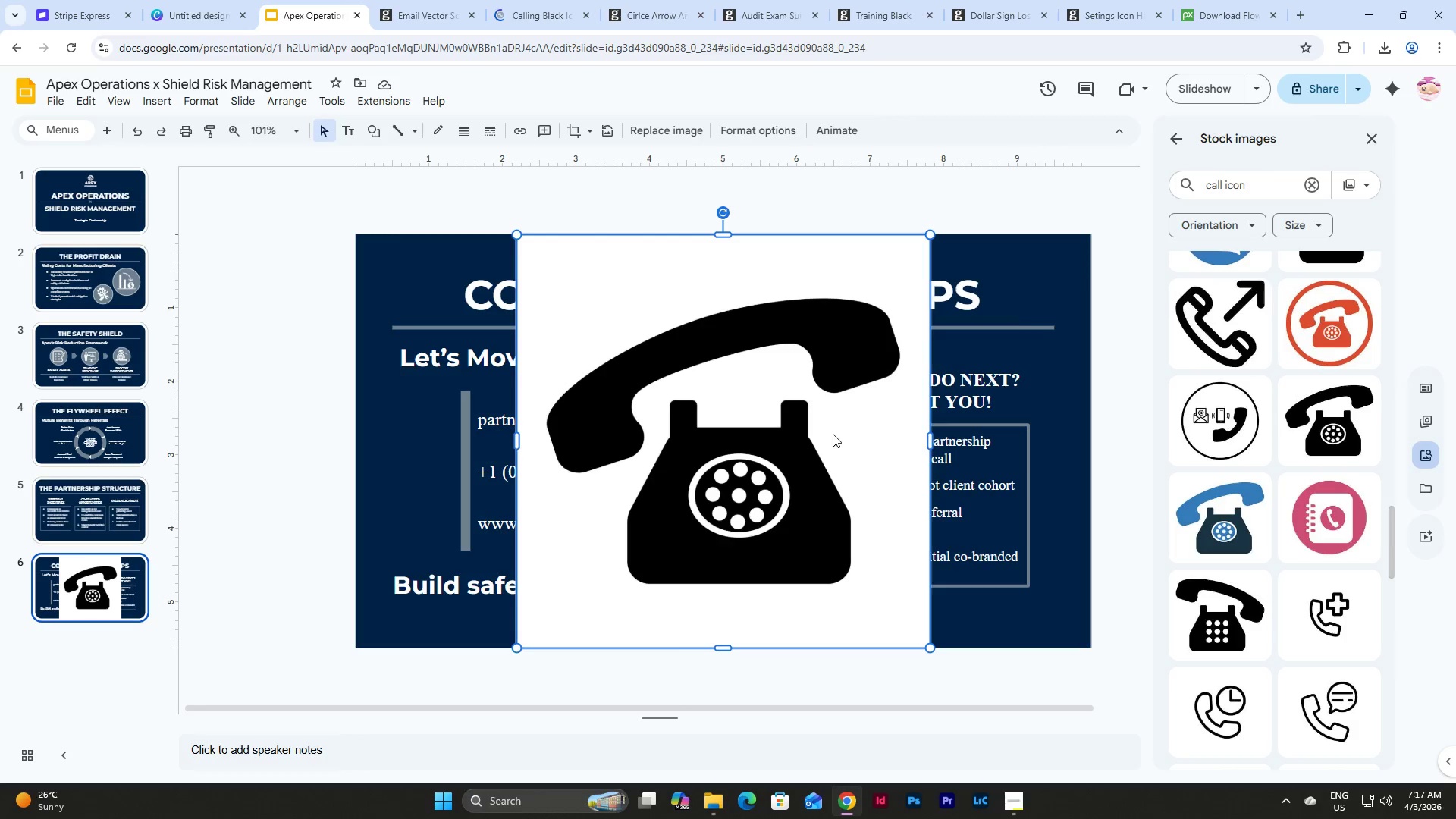 
key(Control+C)
 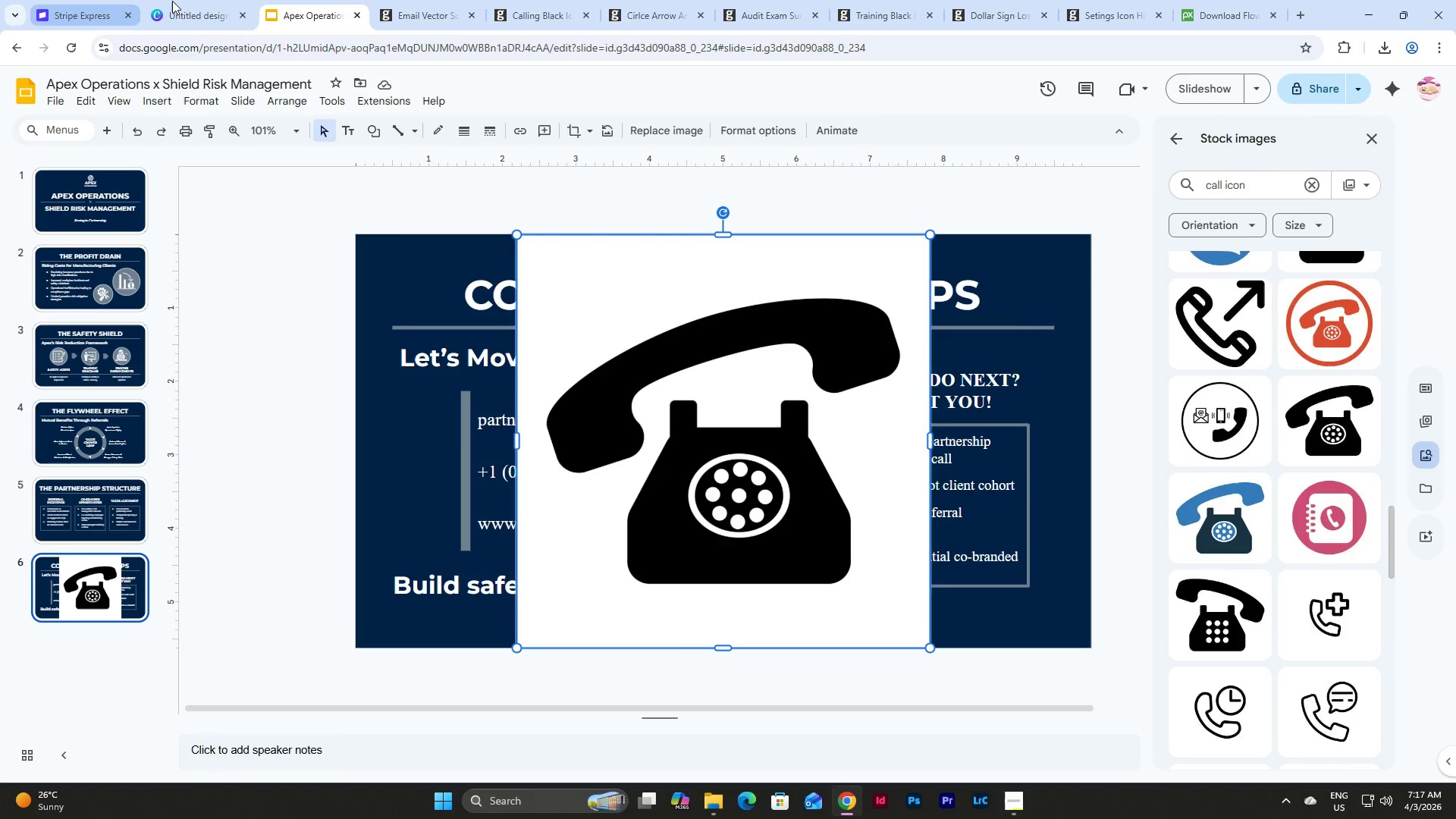 
left_click([220, 8])
 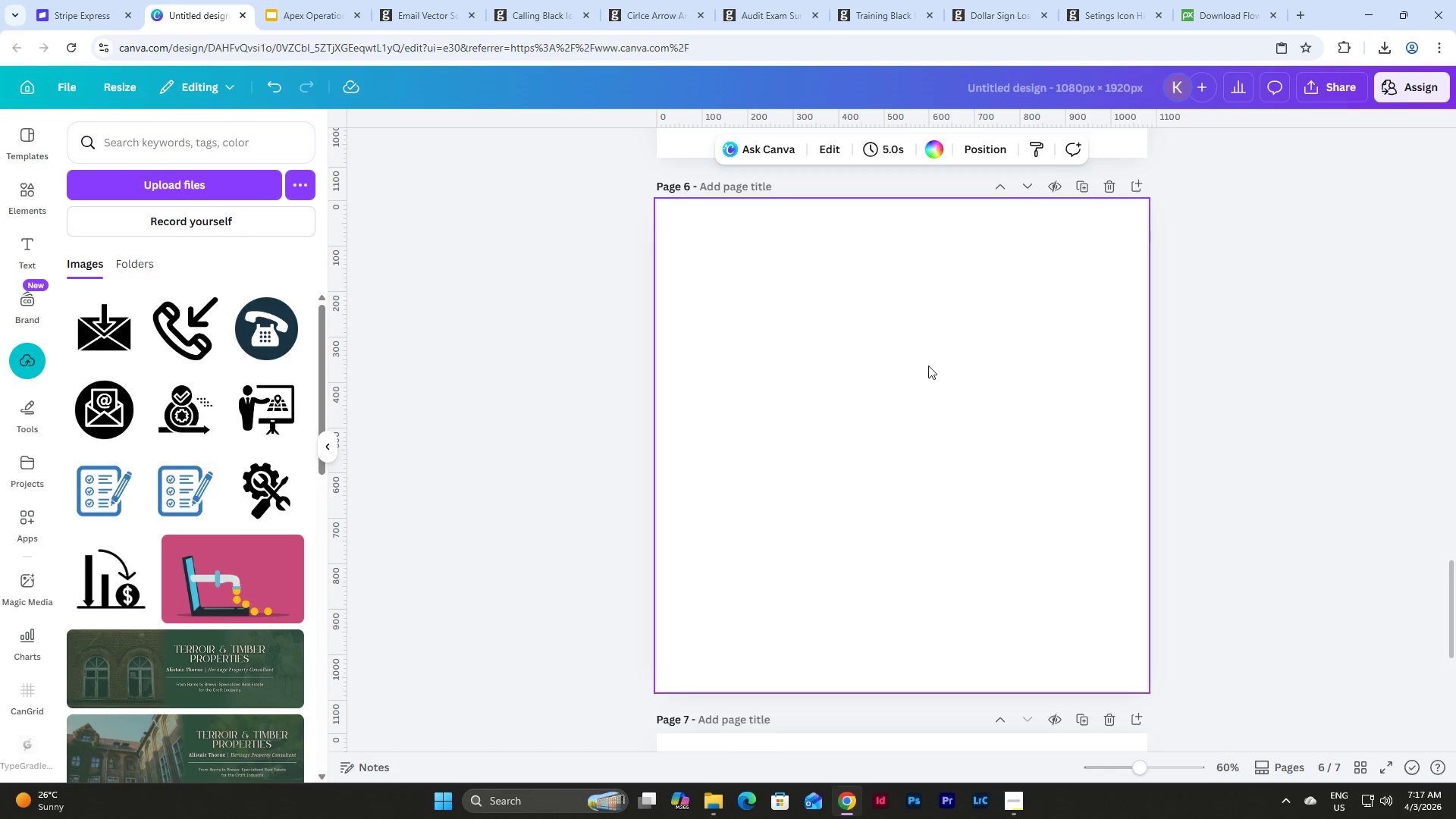 
scroll: coordinate [921, 436], scroll_direction: down, amount: 8.0
 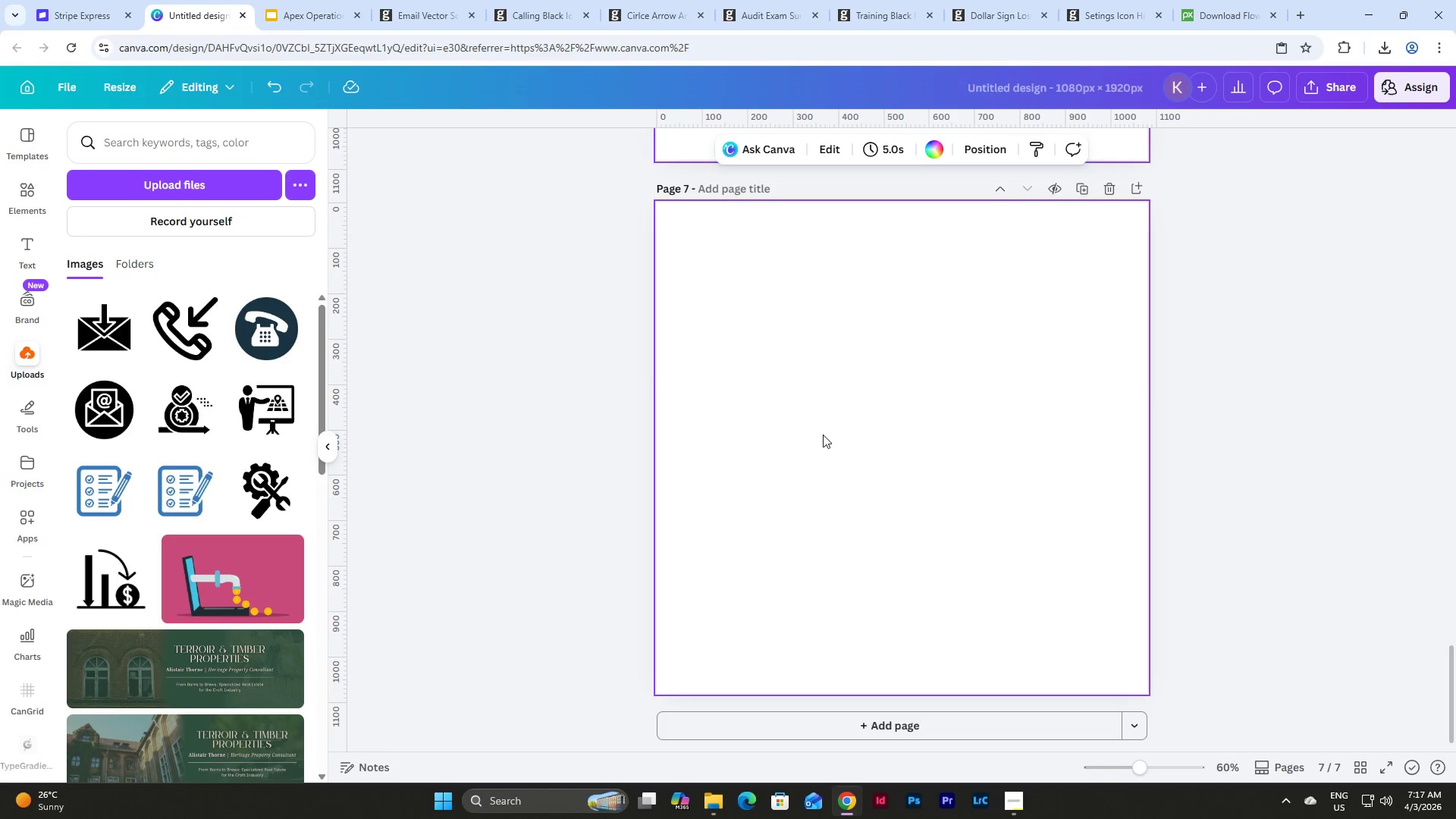 
left_click([823, 435])
 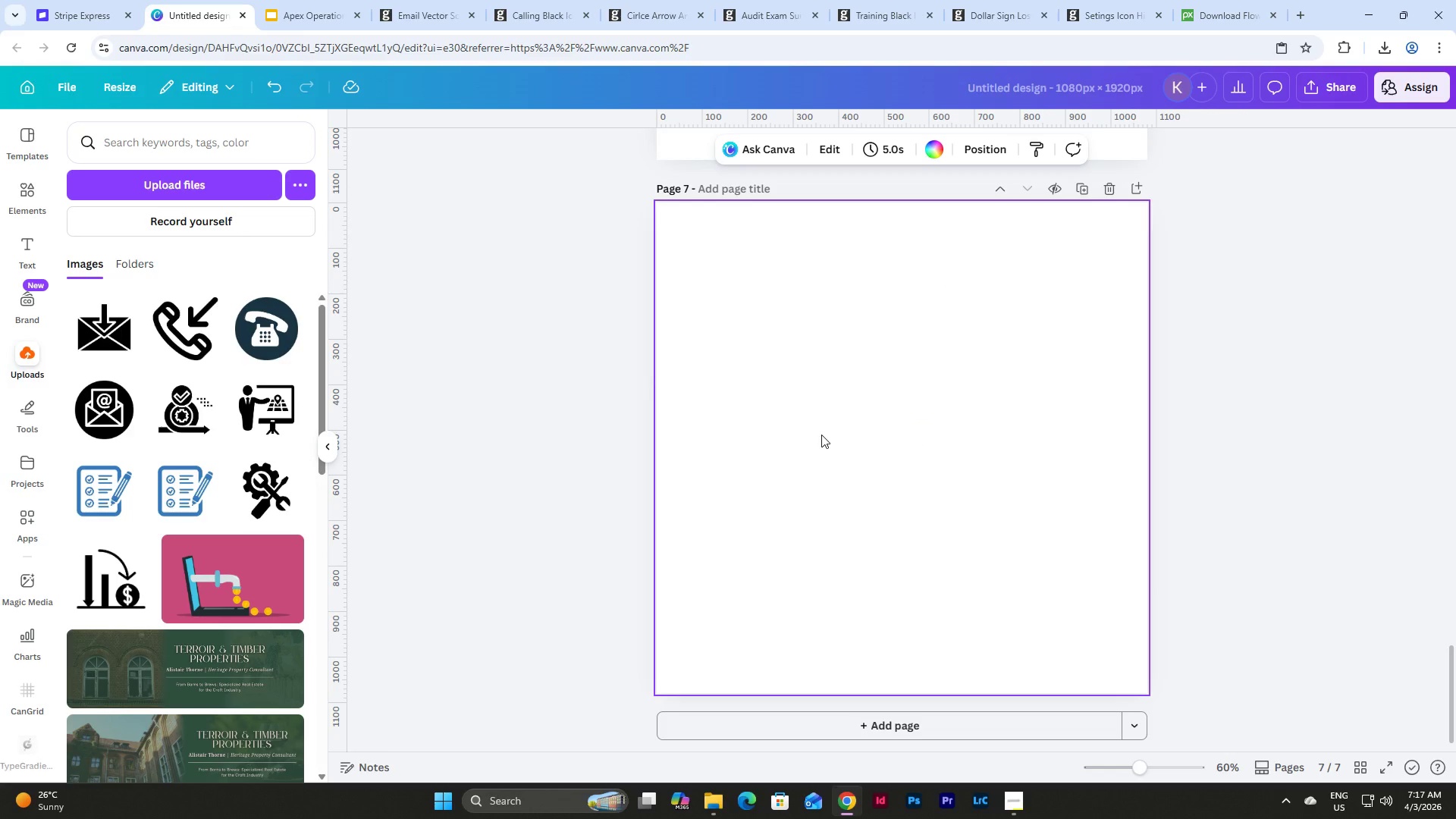 
key(Control+V)
 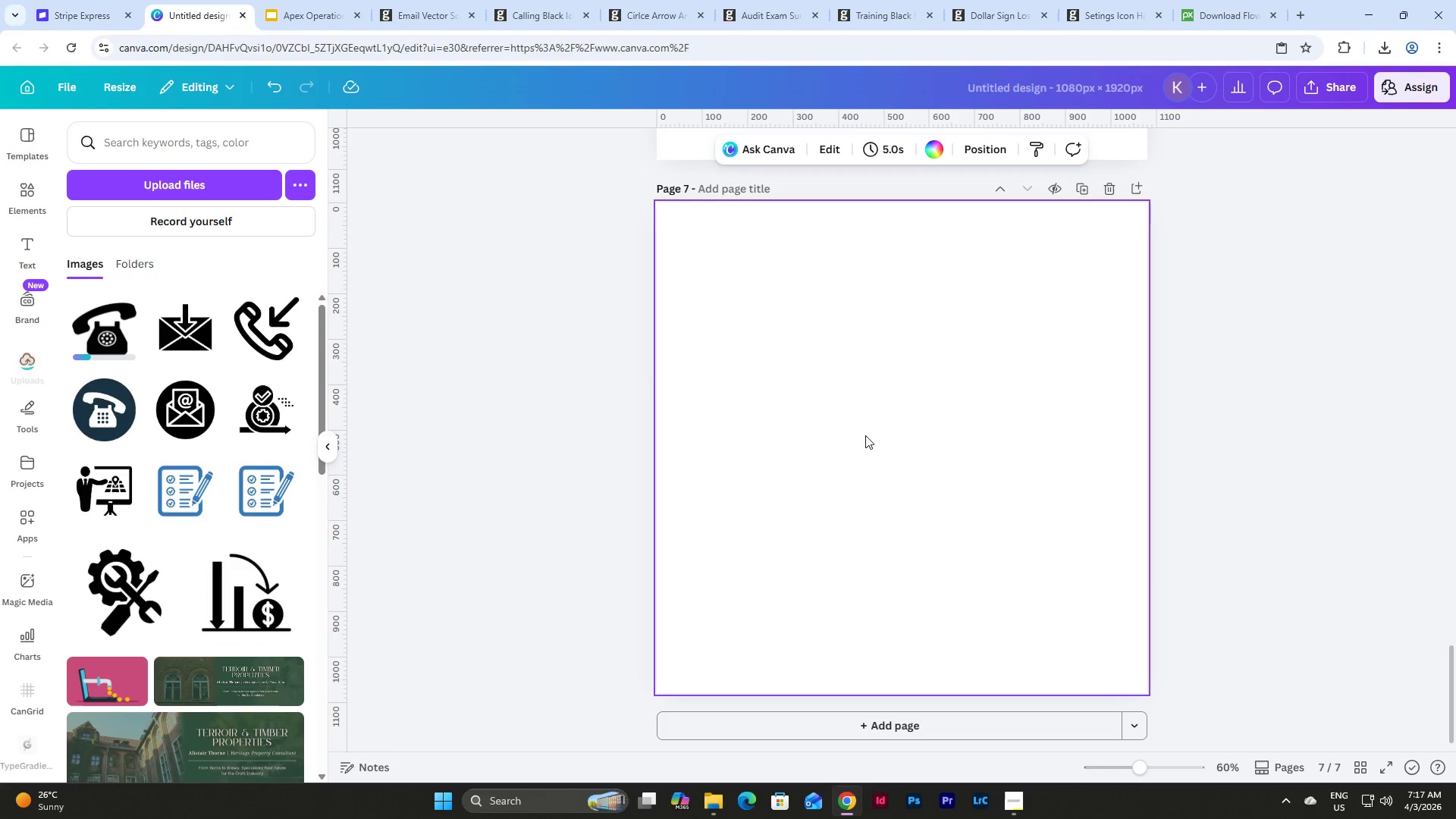 
scroll: coordinate [865, 435], scroll_direction: down, amount: 6.0
 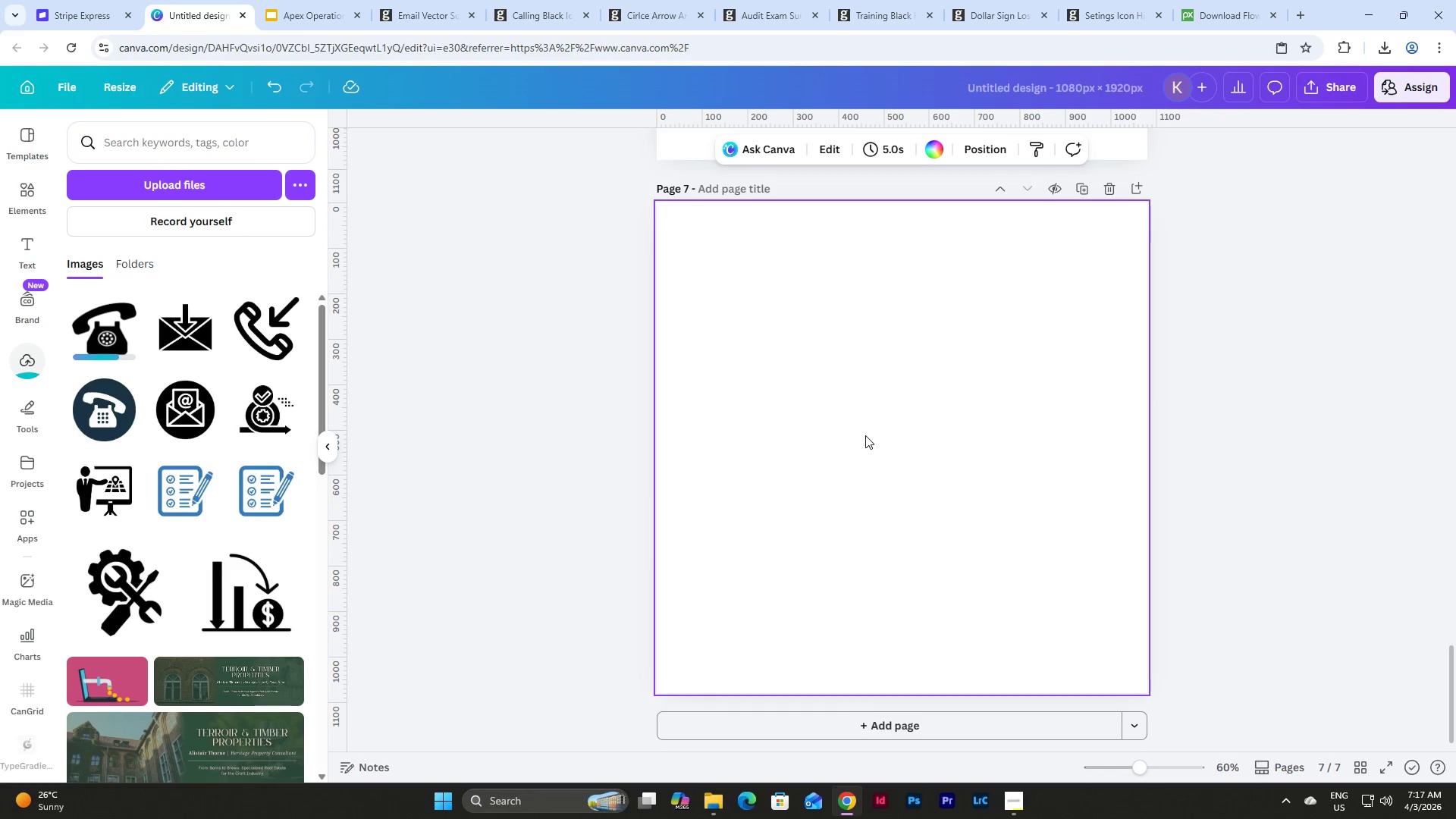 
left_click([870, 428])
 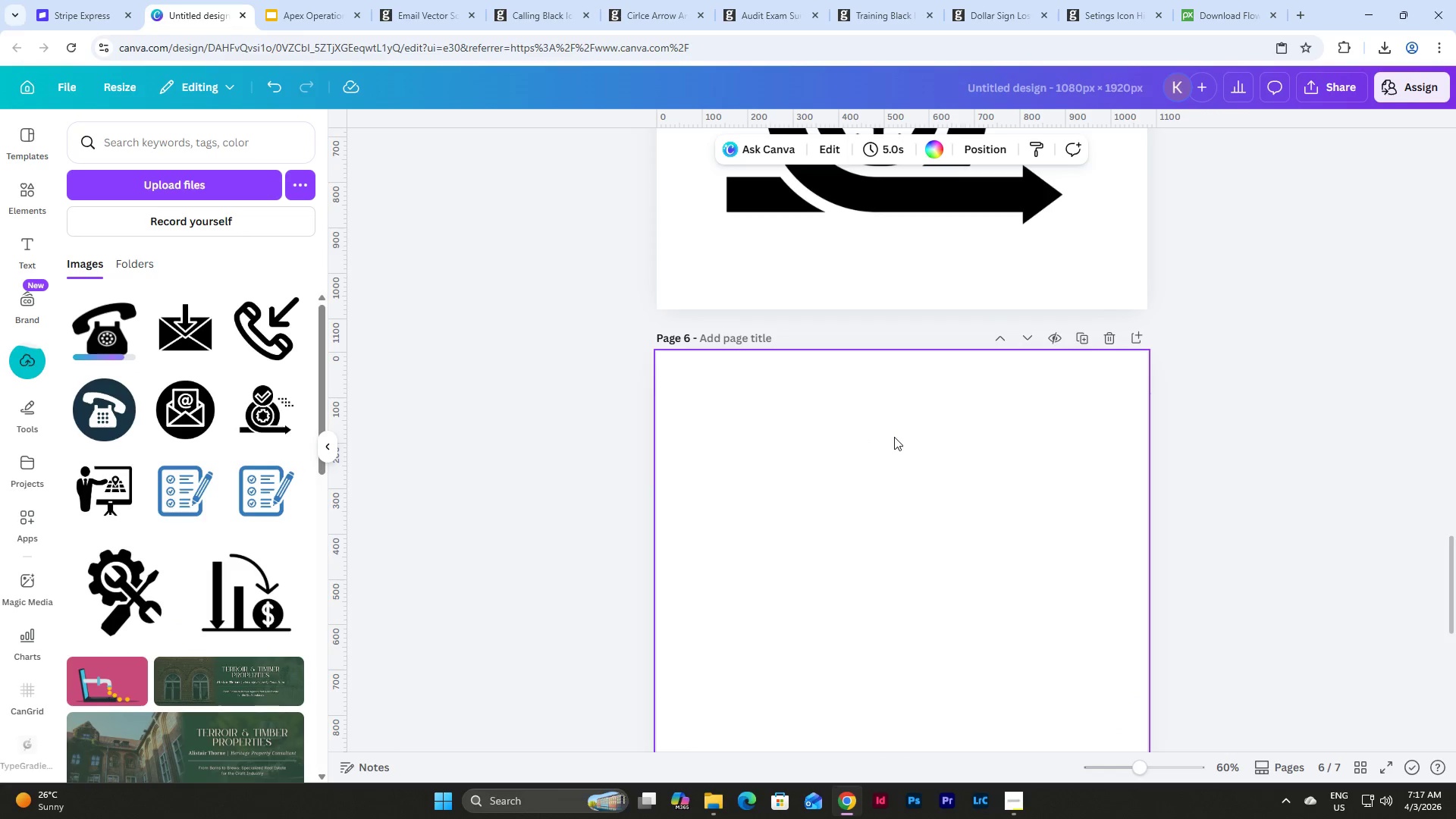 
scroll: coordinate [865, 435], scroll_direction: up, amount: 9.0
 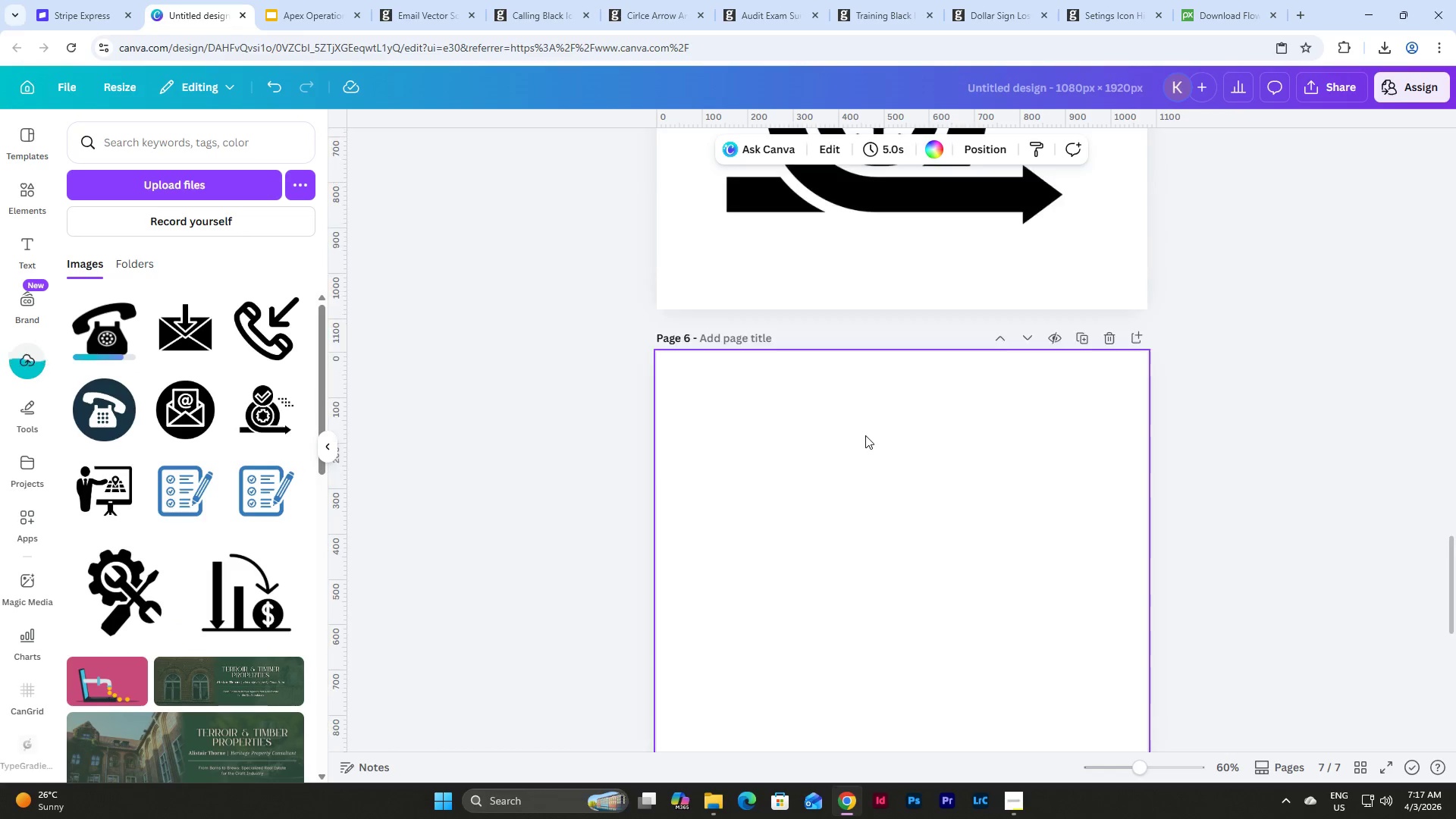 
key(Backspace)
 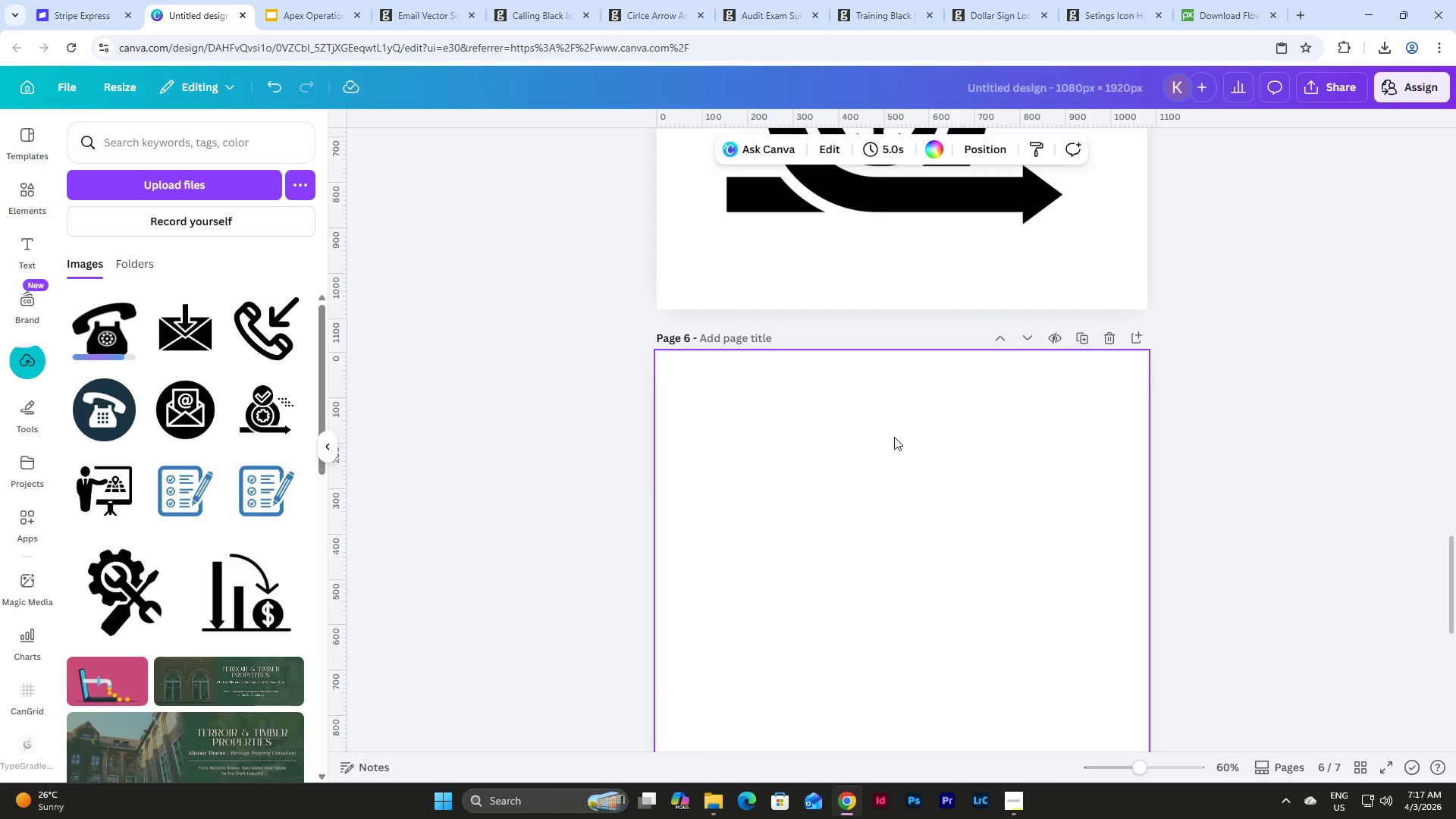 
scroll: coordinate [896, 437], scroll_direction: down, amount: 11.0
 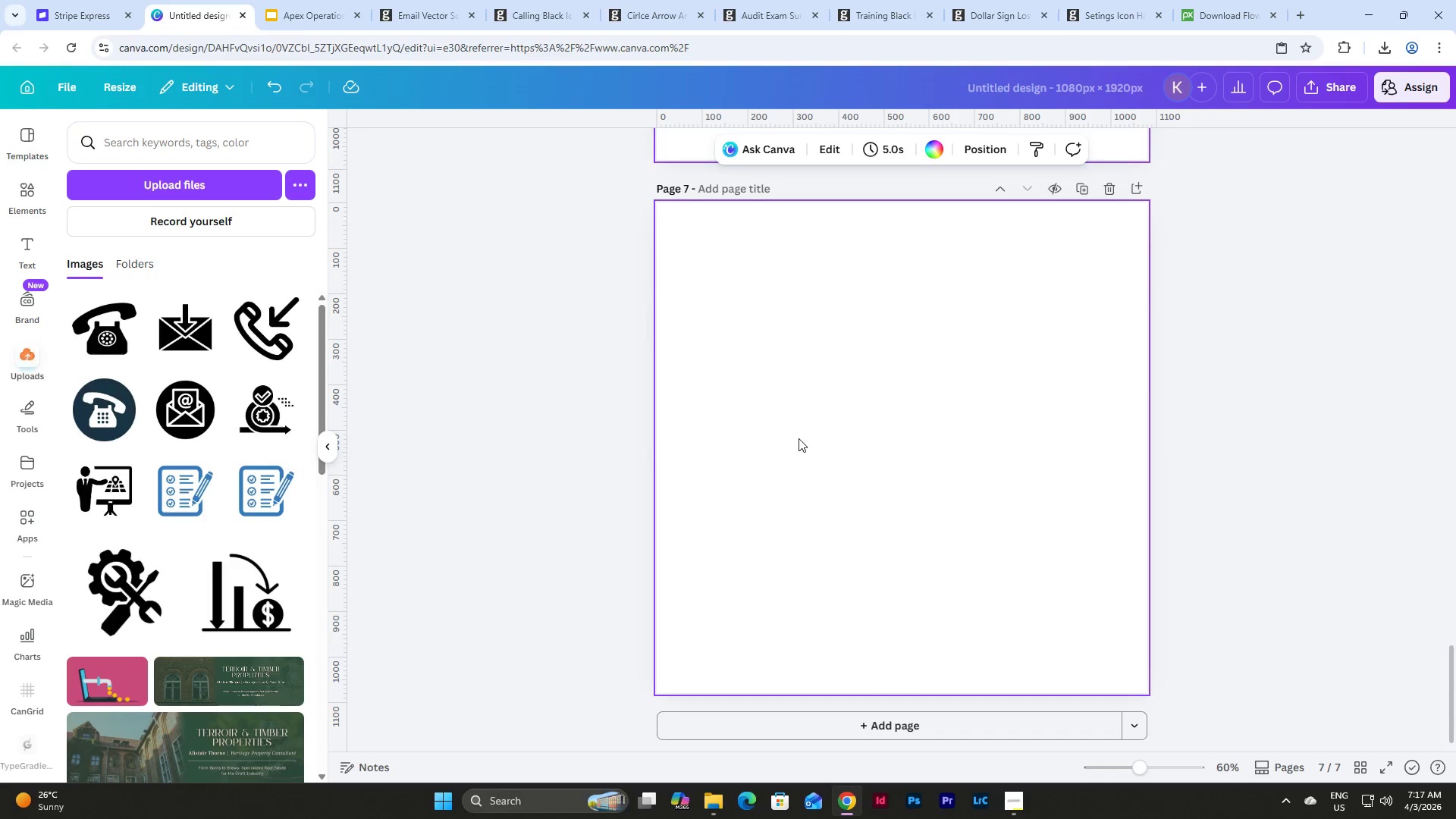 
left_click([799, 438])
 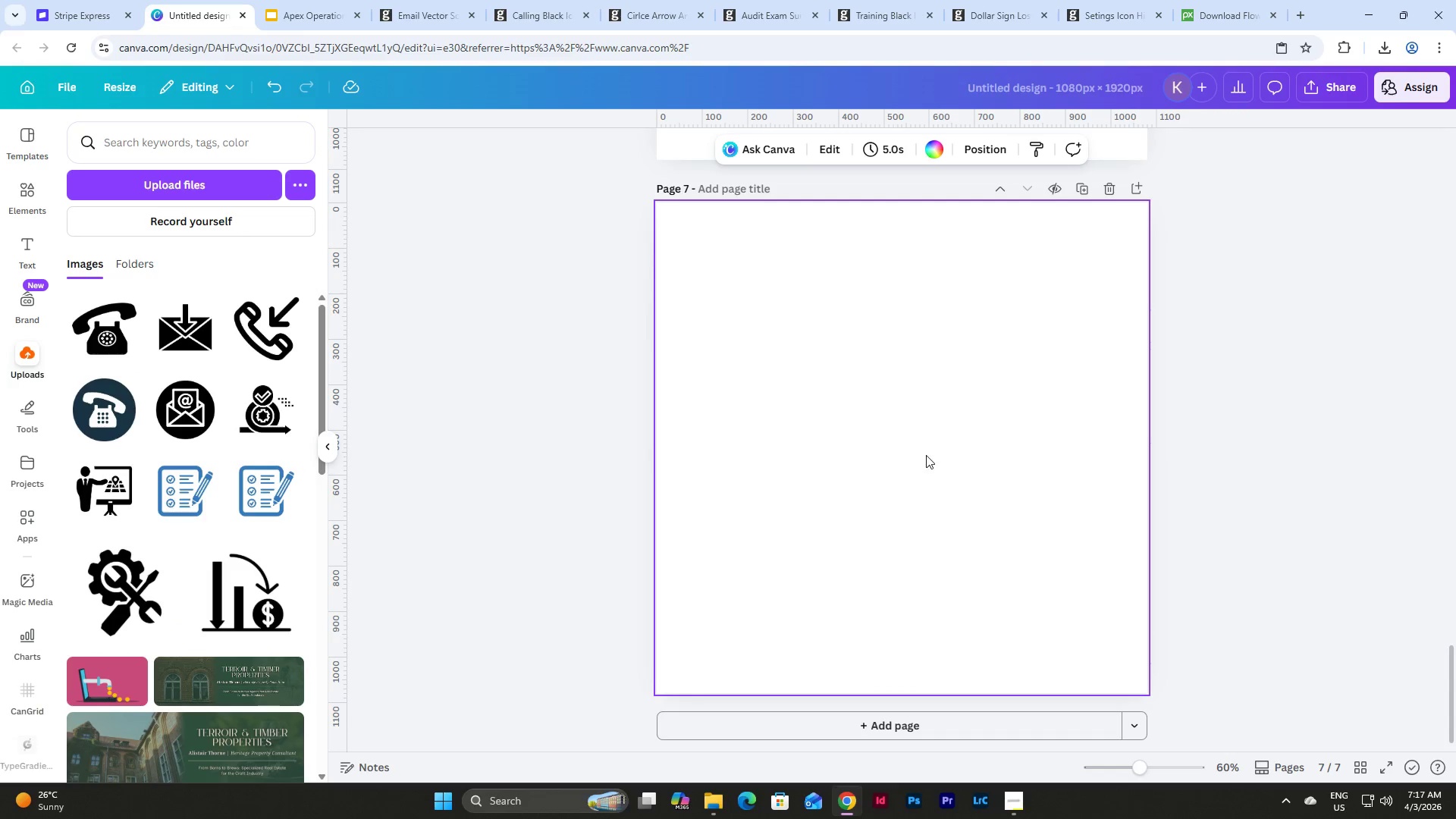 
scroll: coordinate [926, 455], scroll_direction: up, amount: 6.0
 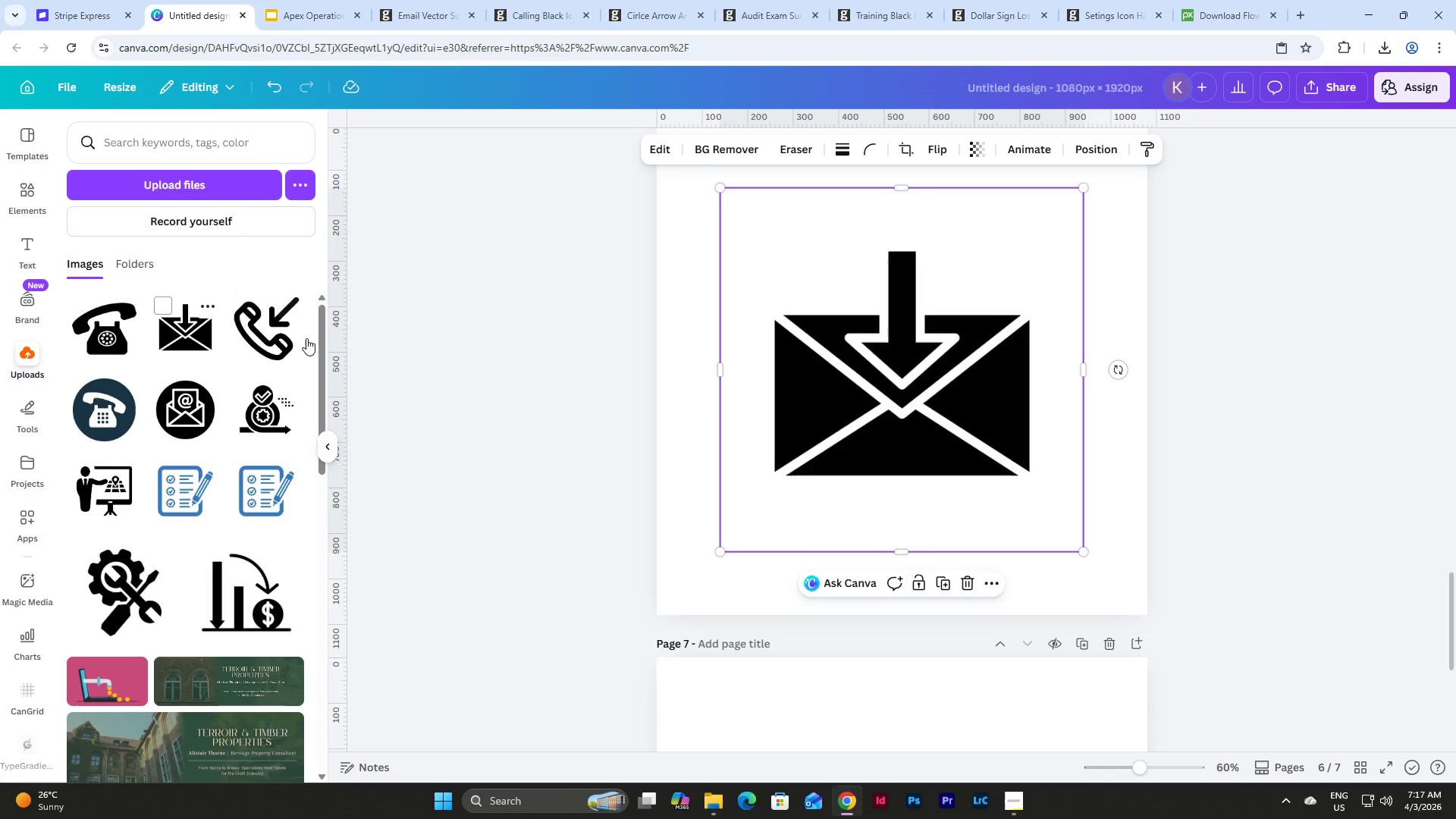 
left_click_drag(start_coordinate=[977, 526], to_coordinate=[915, 461])
 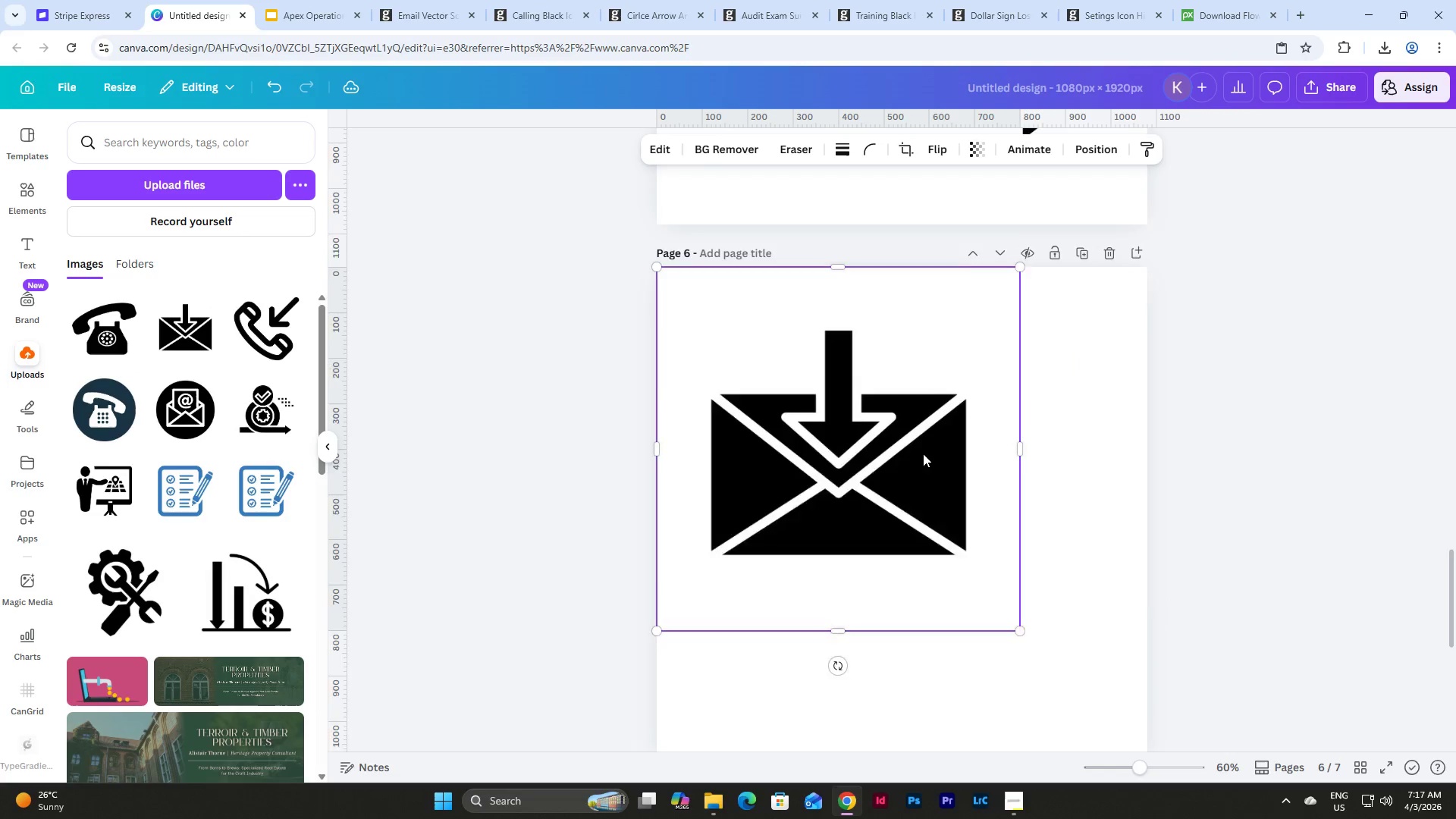 
scroll: coordinate [985, 431], scroll_direction: up, amount: 2.0
 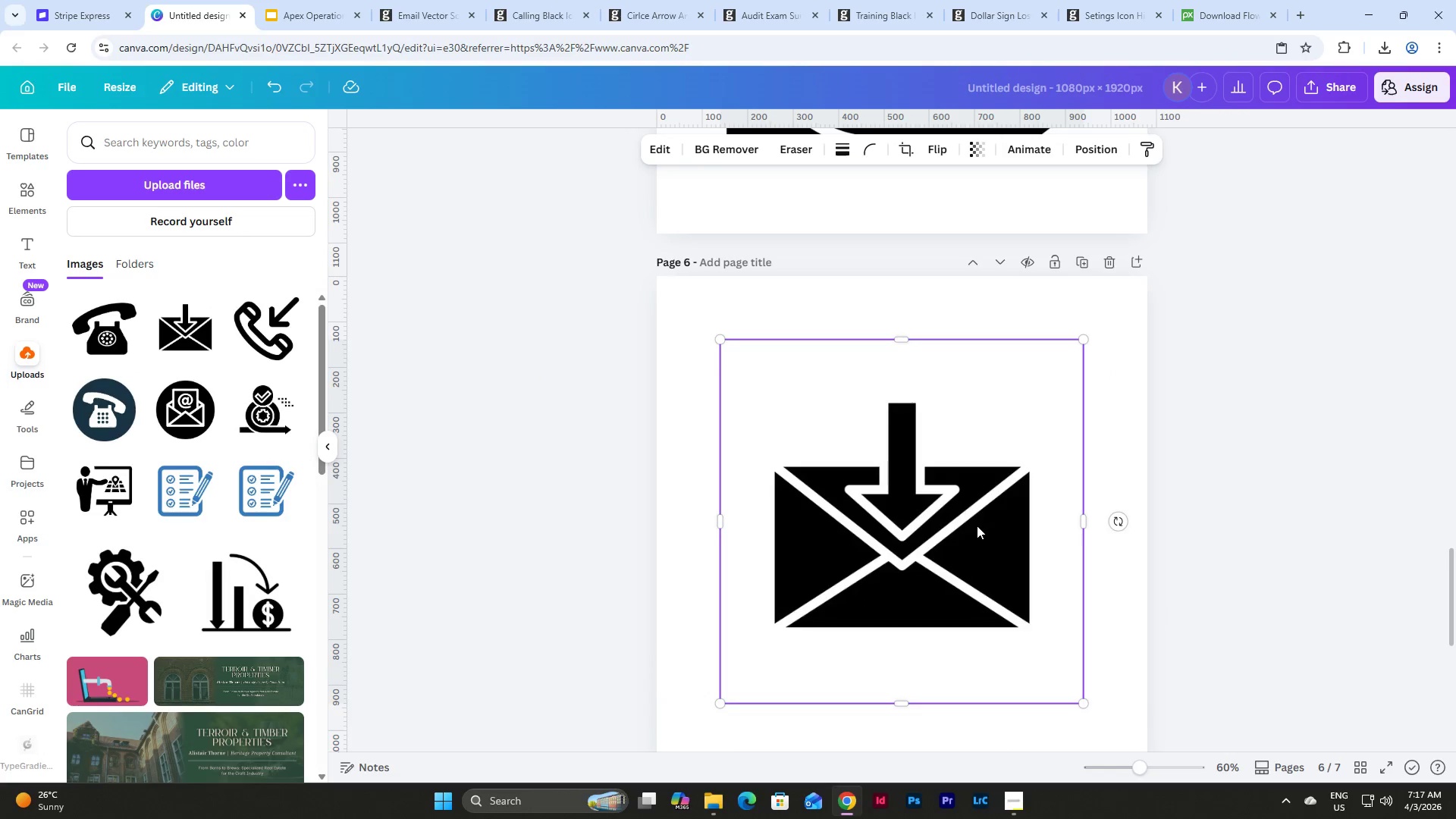 
scroll: coordinate [921, 453], scroll_direction: down, amount: 2.0
 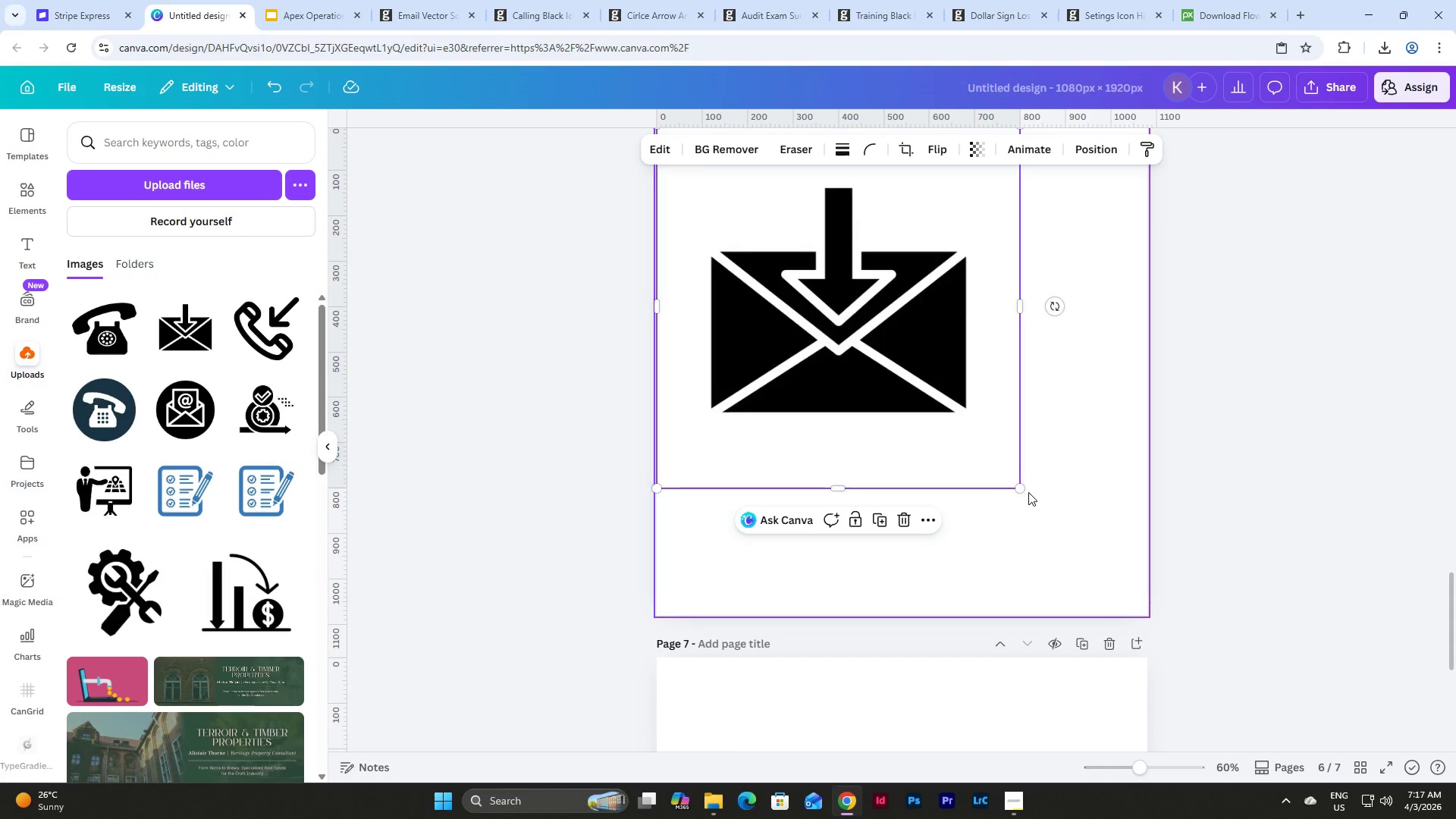 
left_click([1015, 491])
 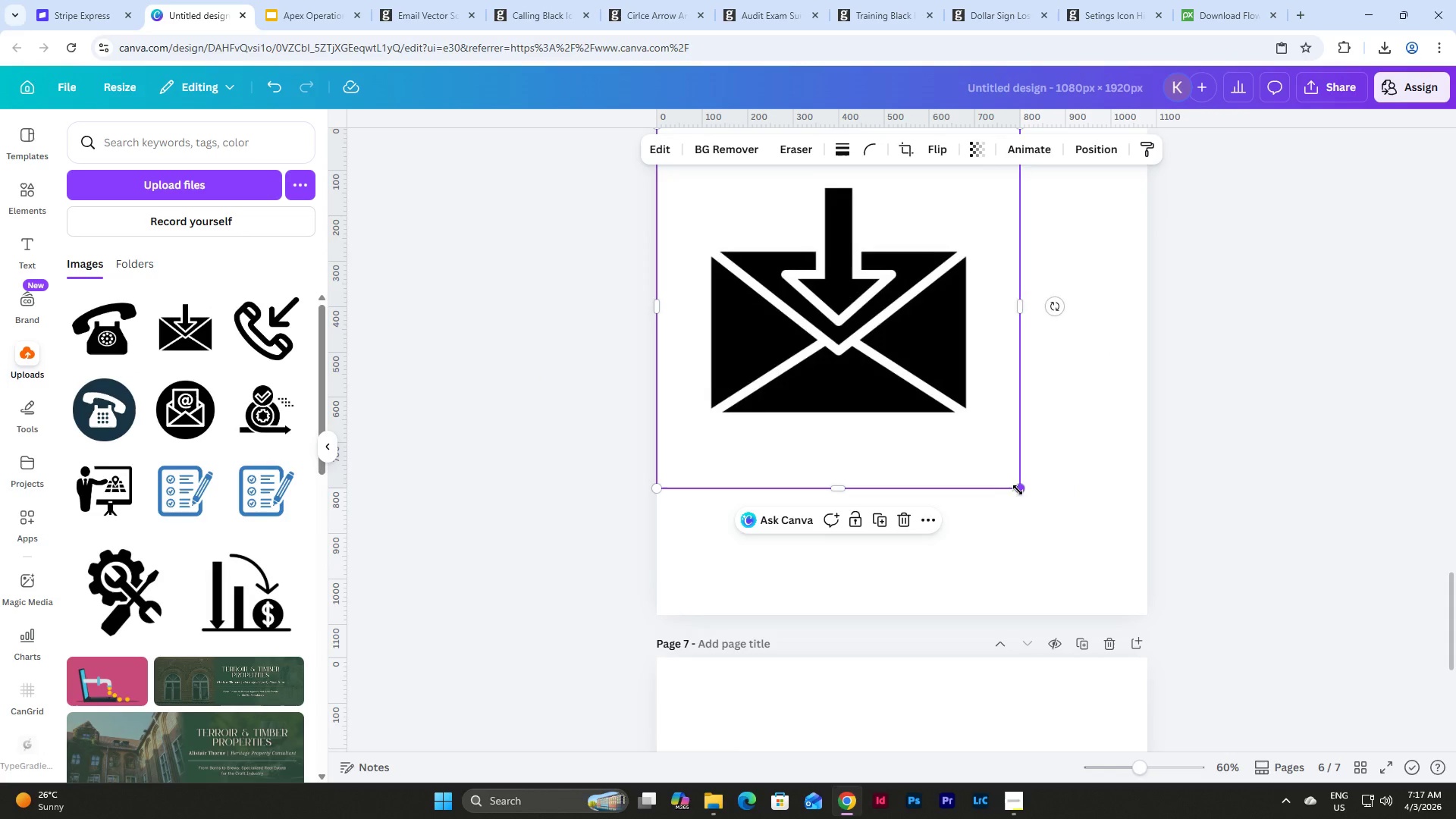 
left_click_drag(start_coordinate=[1018, 490], to_coordinate=[1151, 605])
 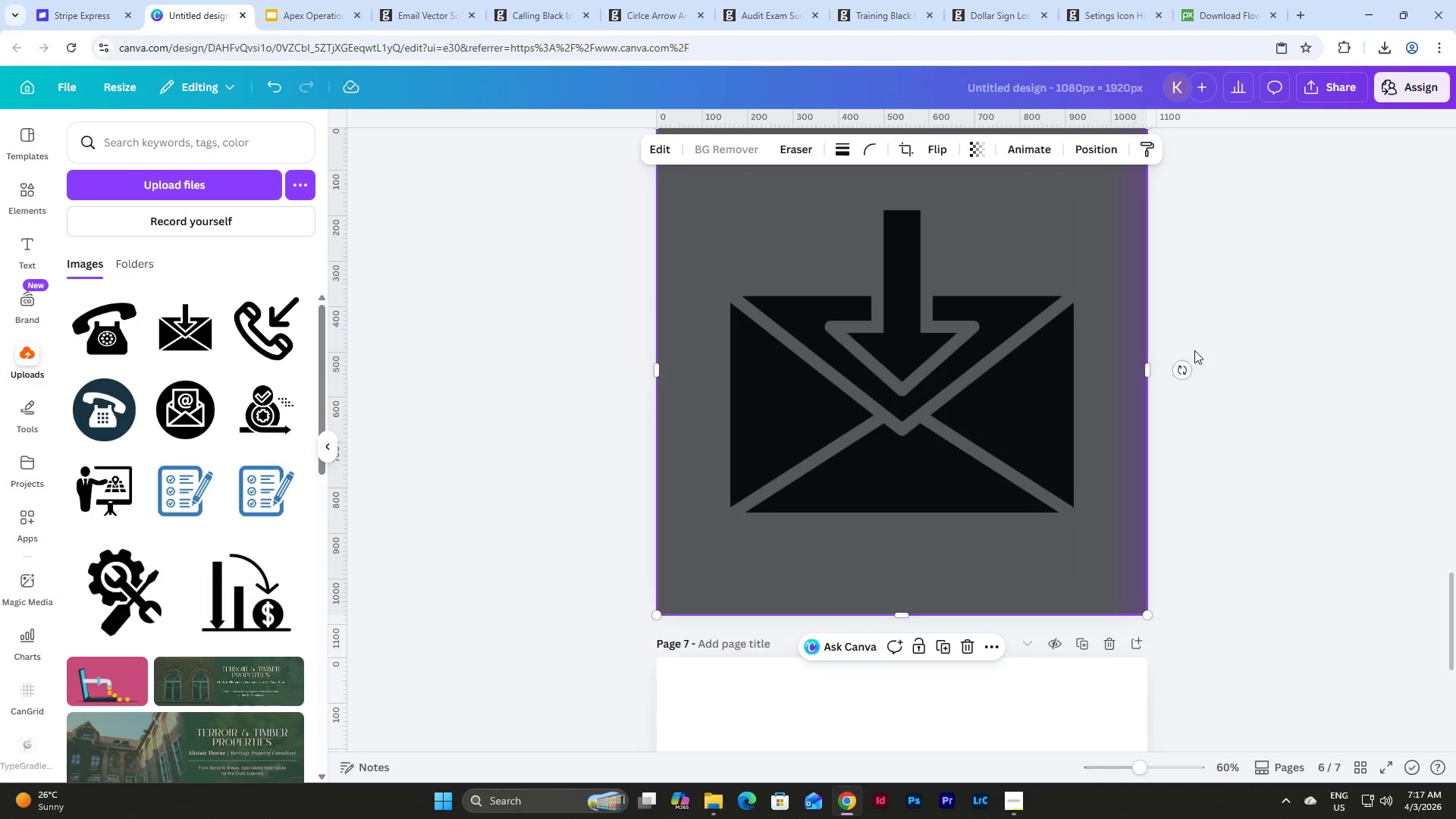 
scroll: coordinate [1256, 372], scroll_direction: up, amount: 1.0
 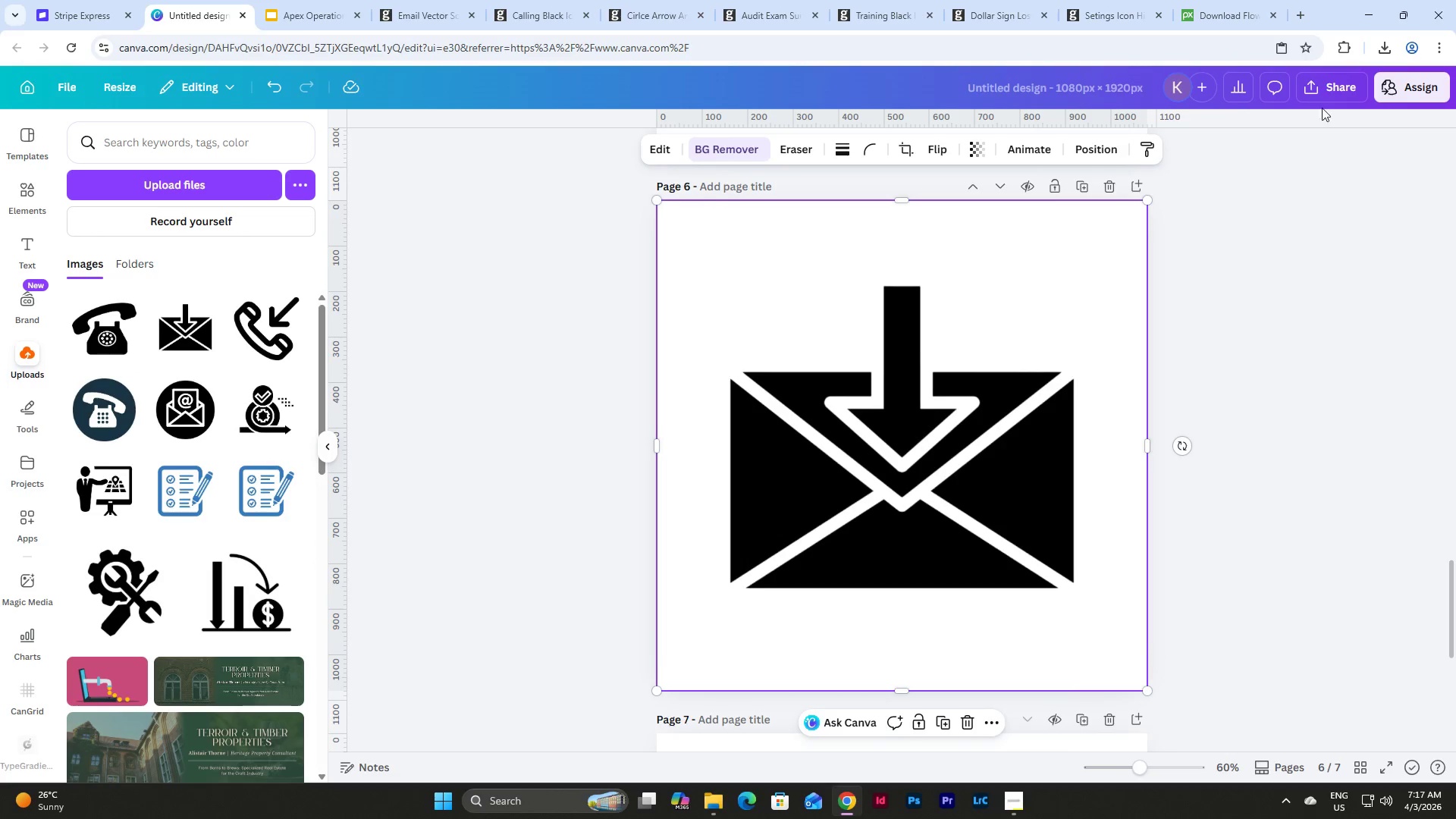 
left_click([1323, 89])
 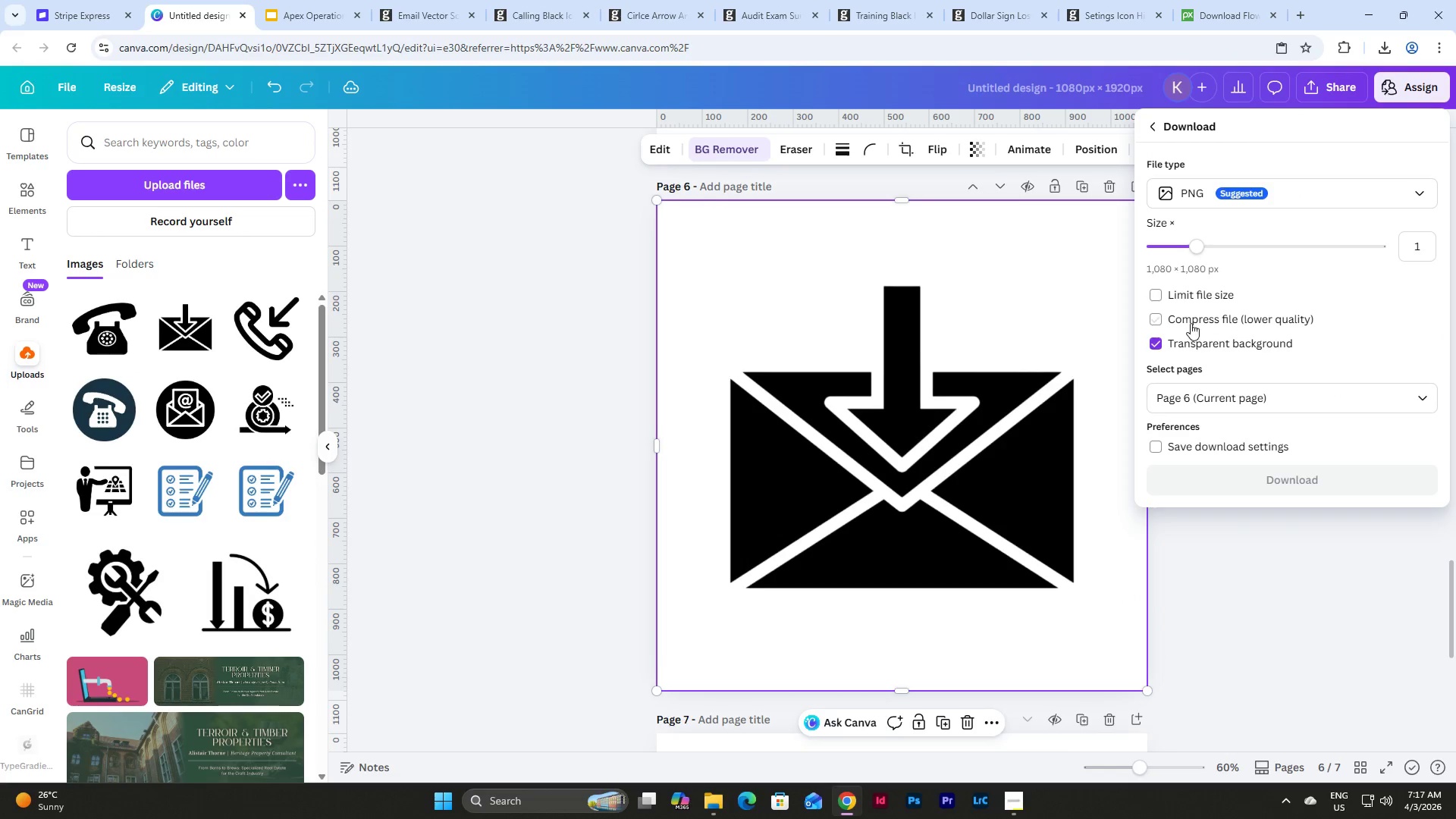 
left_click([1308, 186])
 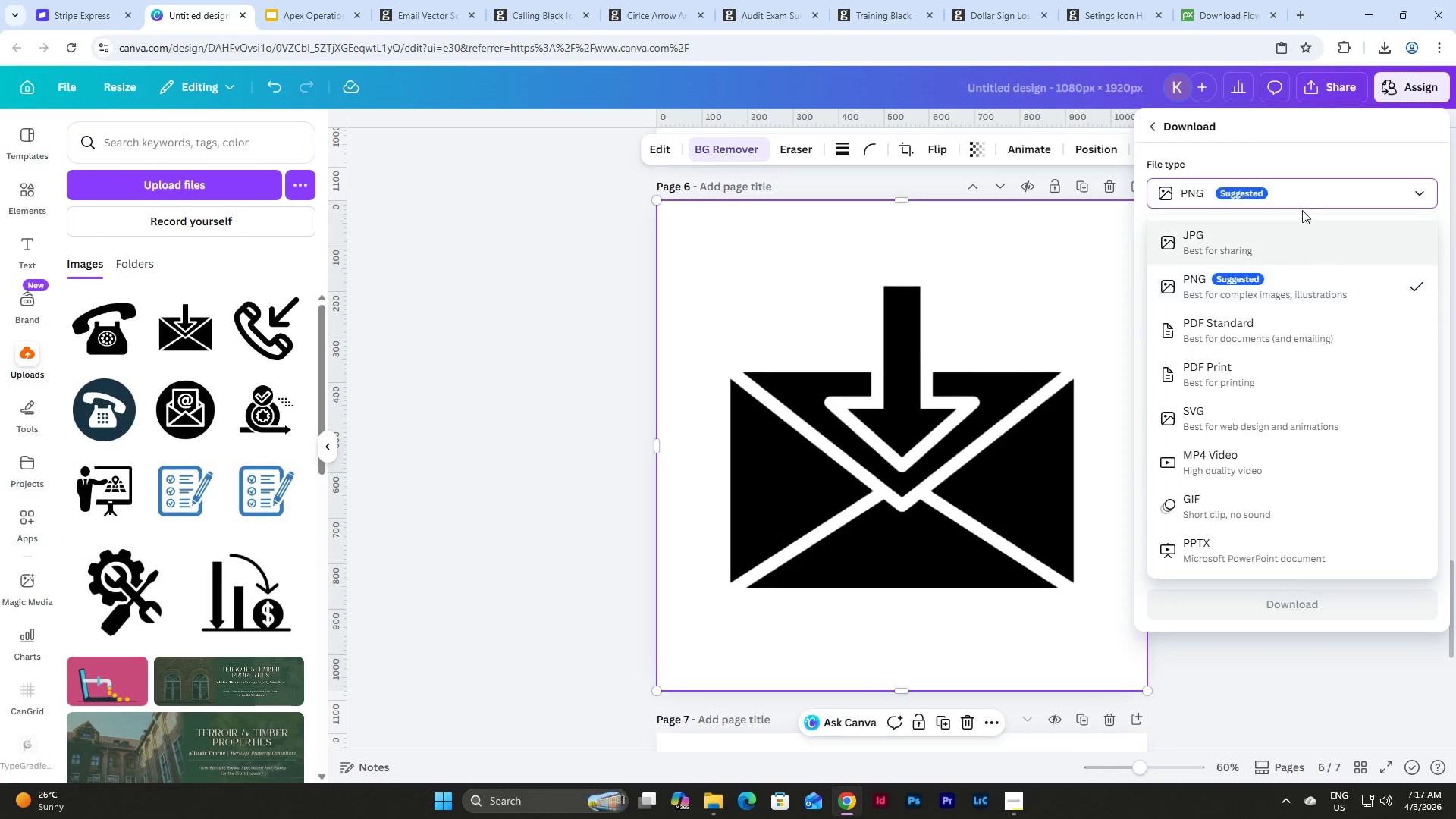 
left_click([1304, 180])
 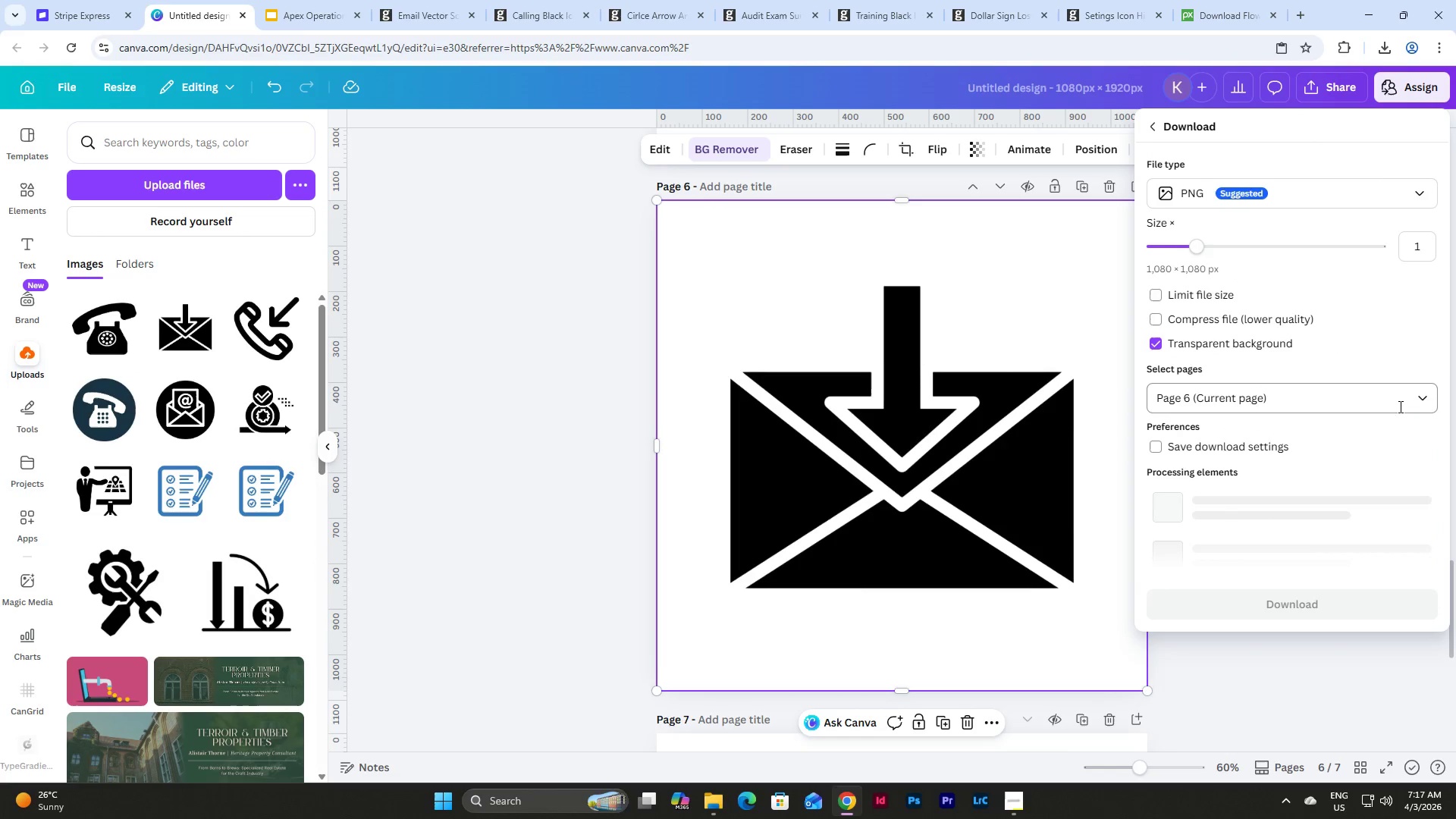 
left_click([1428, 394])
 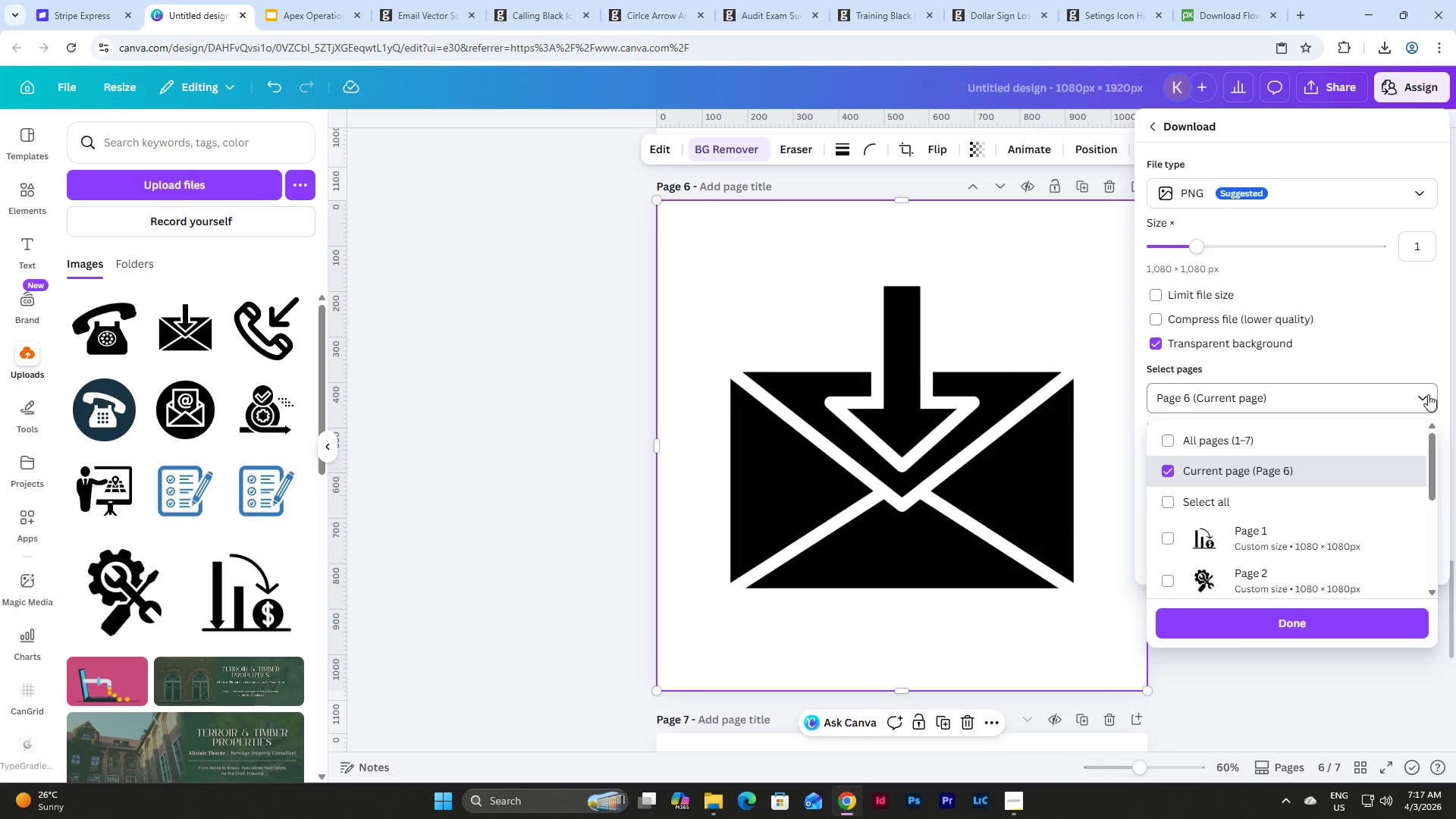 
left_click([1428, 394])
 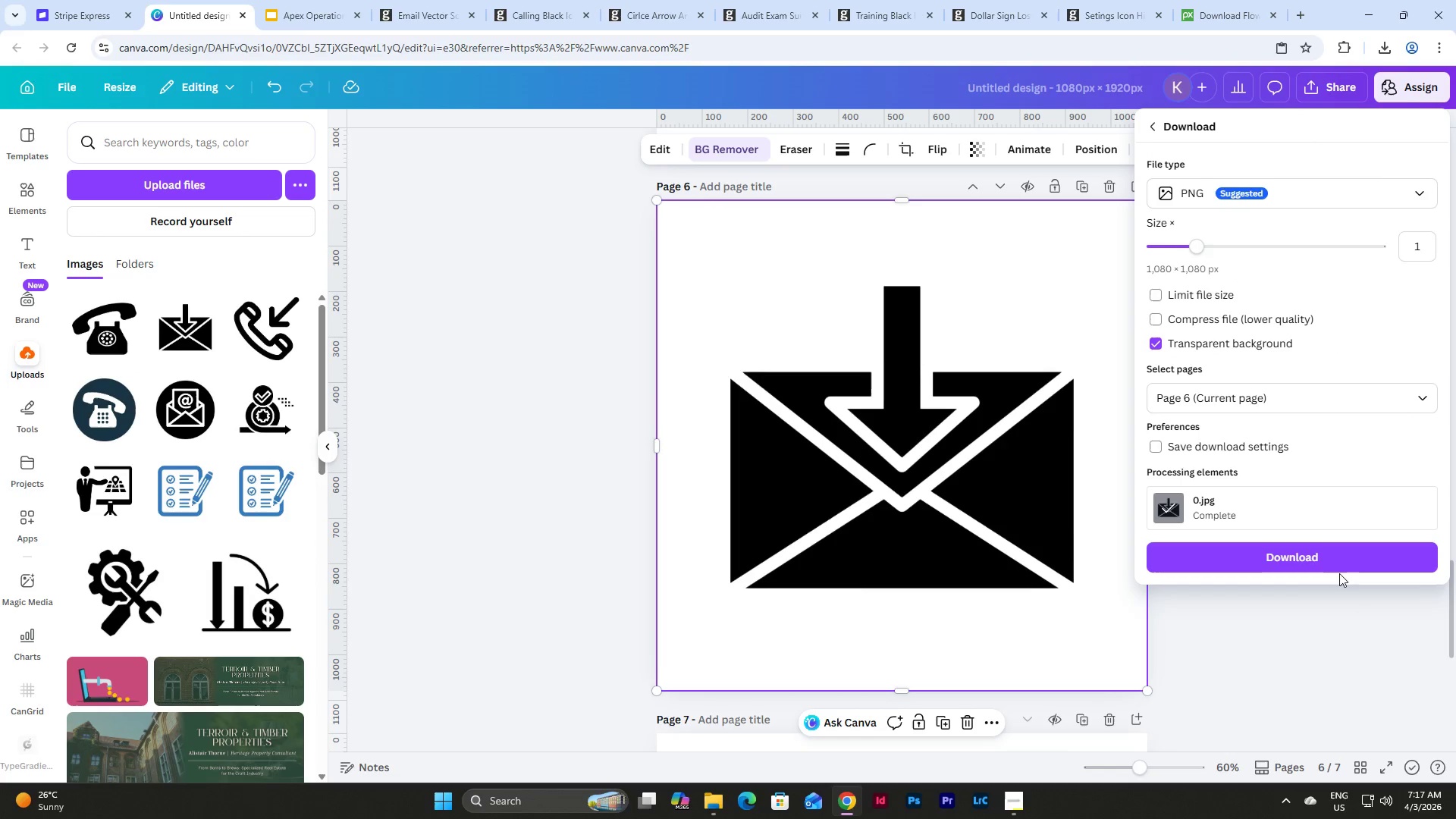 
left_click([1335, 566])
 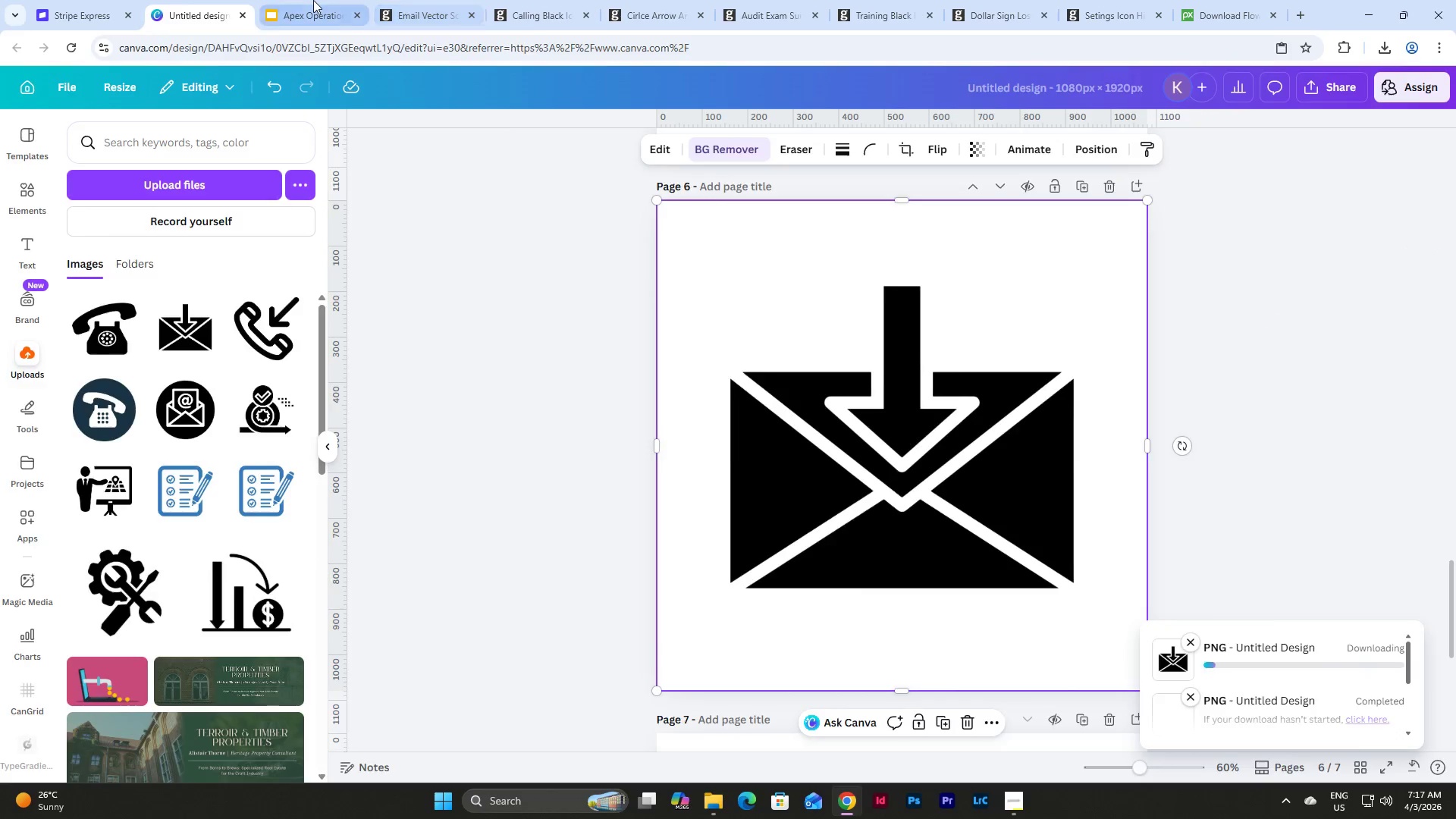 
left_click([198, 0])
 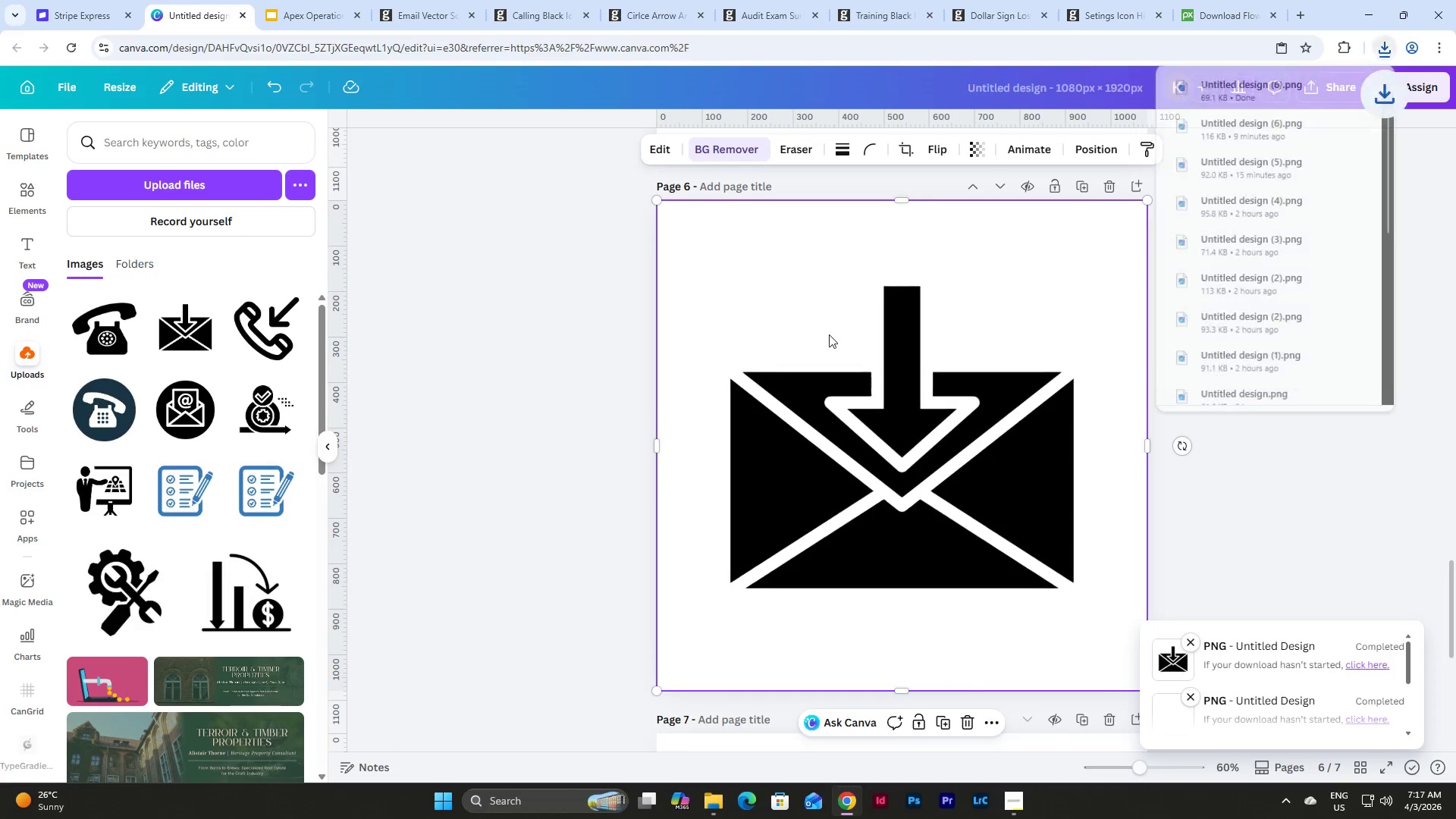 
scroll: coordinate [829, 338], scroll_direction: down, amount: 10.0
 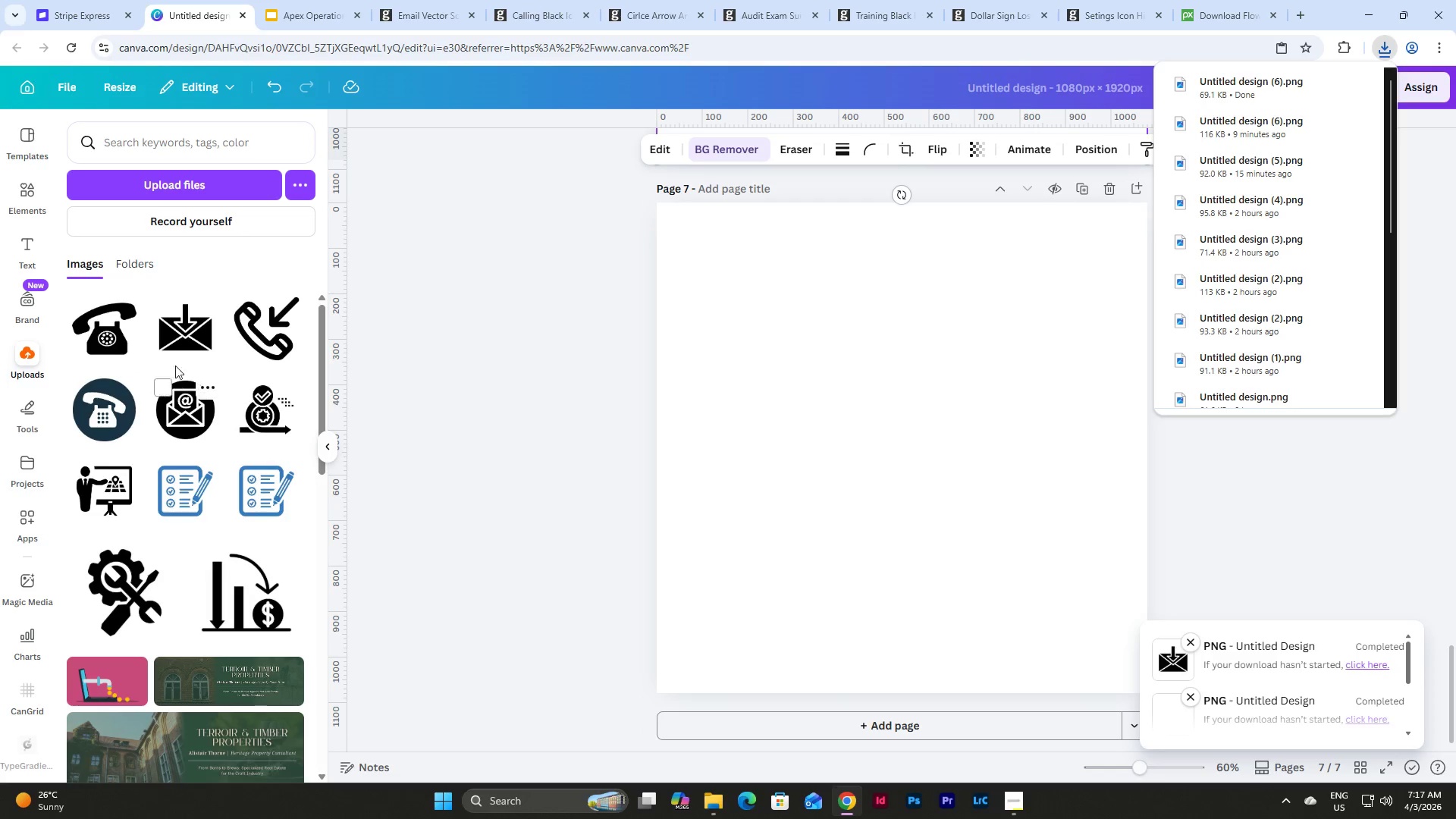 
left_click([98, 331])
 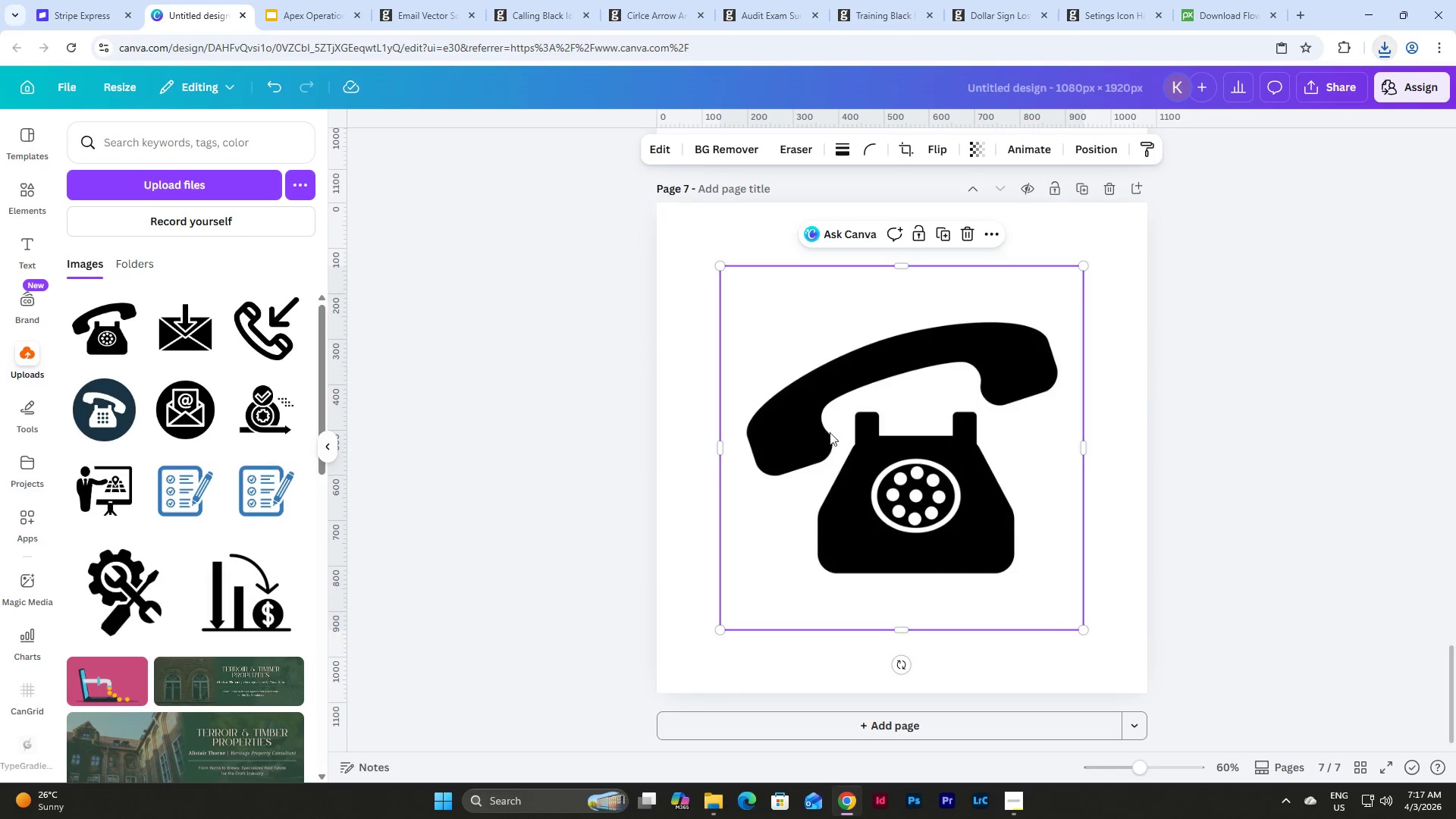 
left_click_drag(start_coordinate=[830, 432], to_coordinate=[763, 370])
 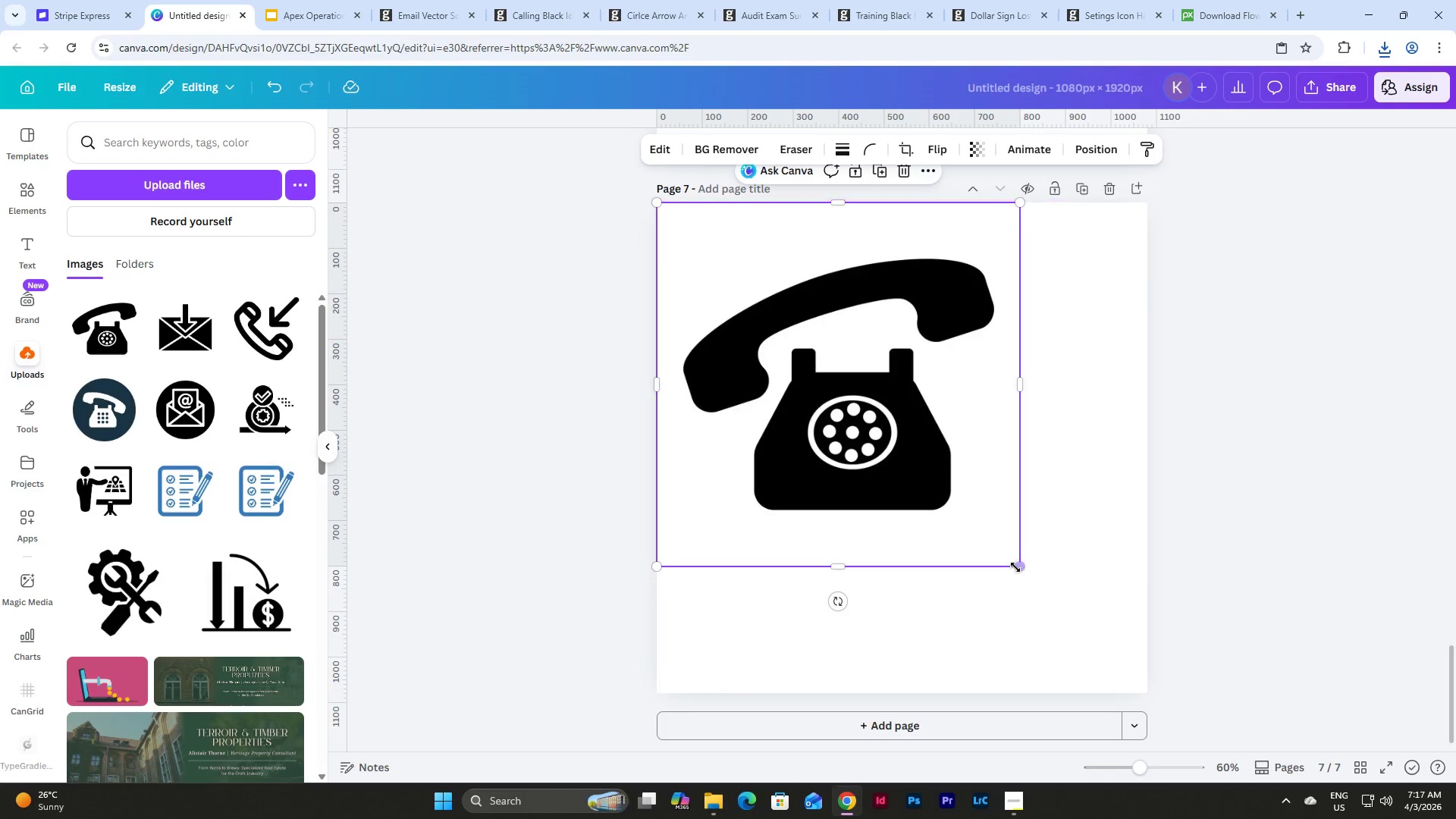 
left_click_drag(start_coordinate=[1015, 566], to_coordinate=[1146, 692])
 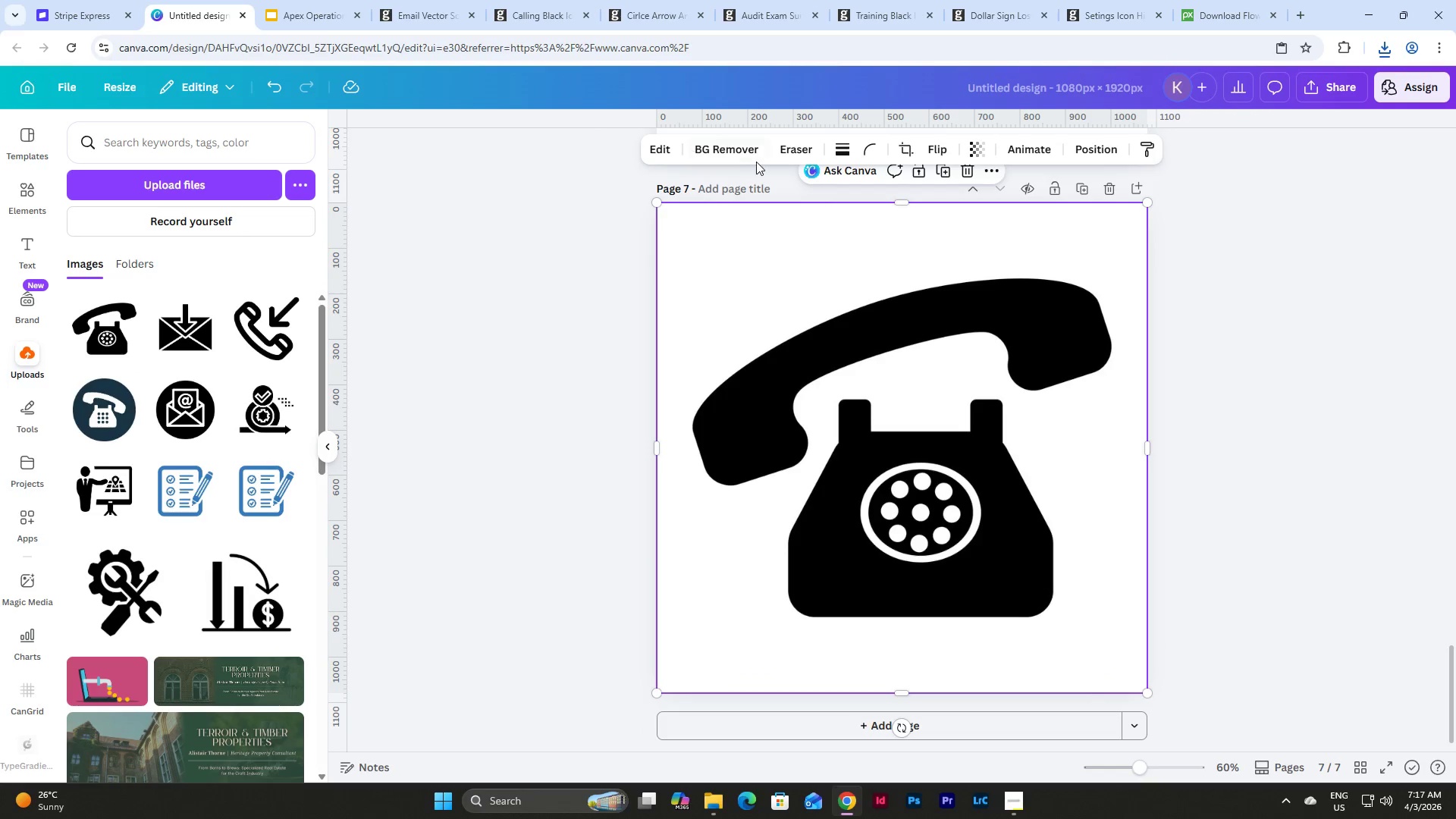 
left_click([739, 153])
 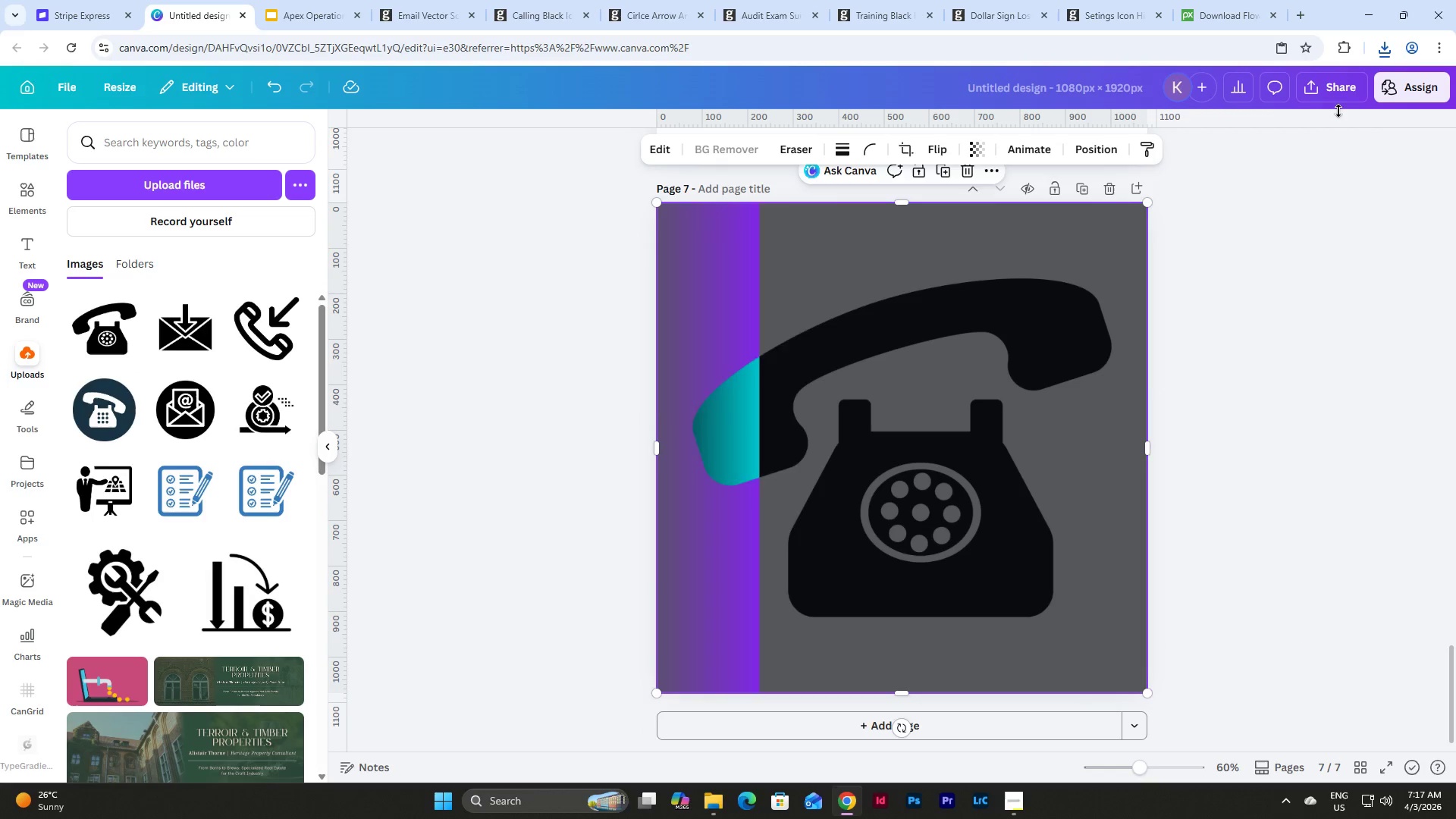 
left_click([1347, 78])
 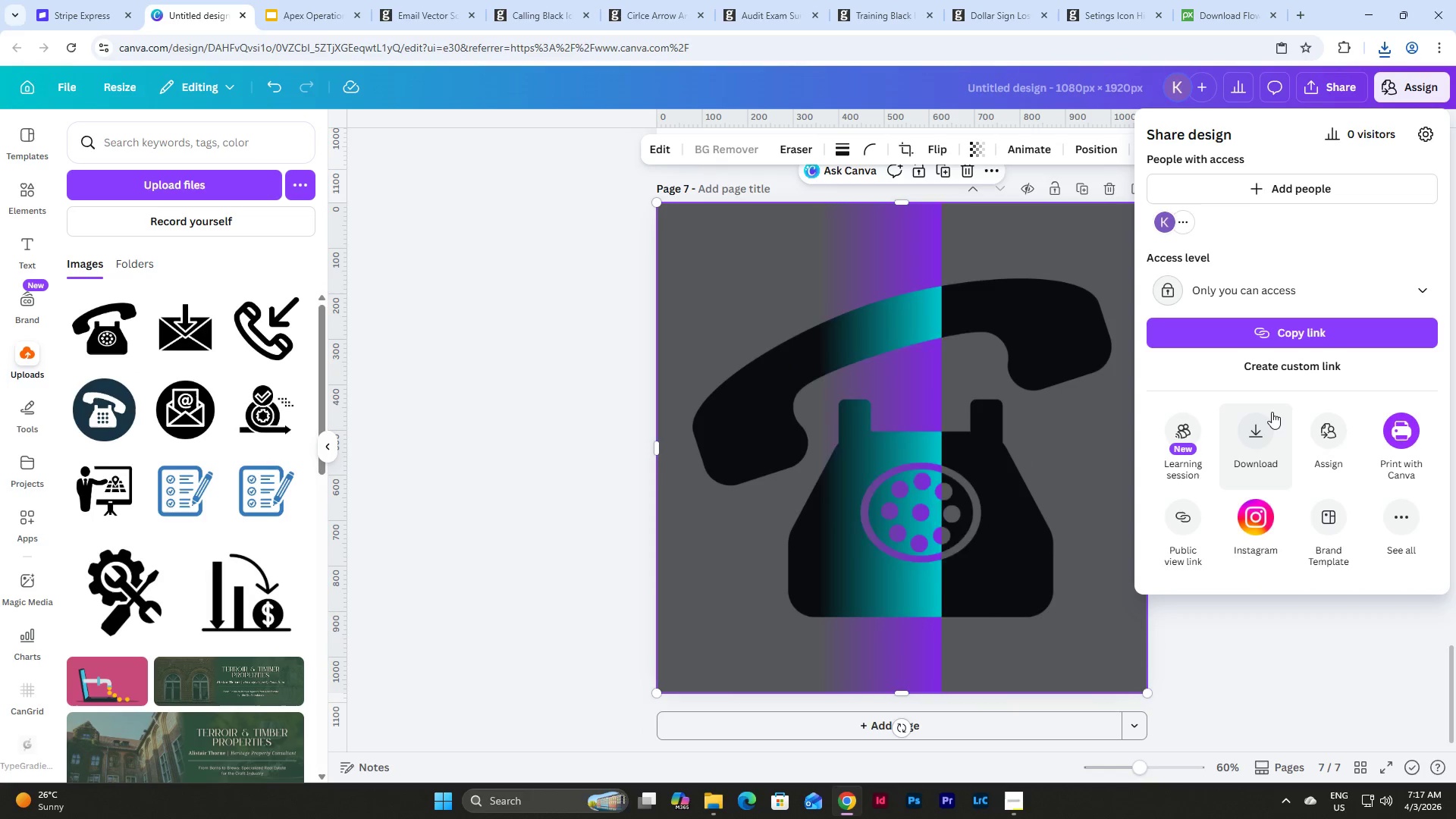 
left_click([1272, 418])
 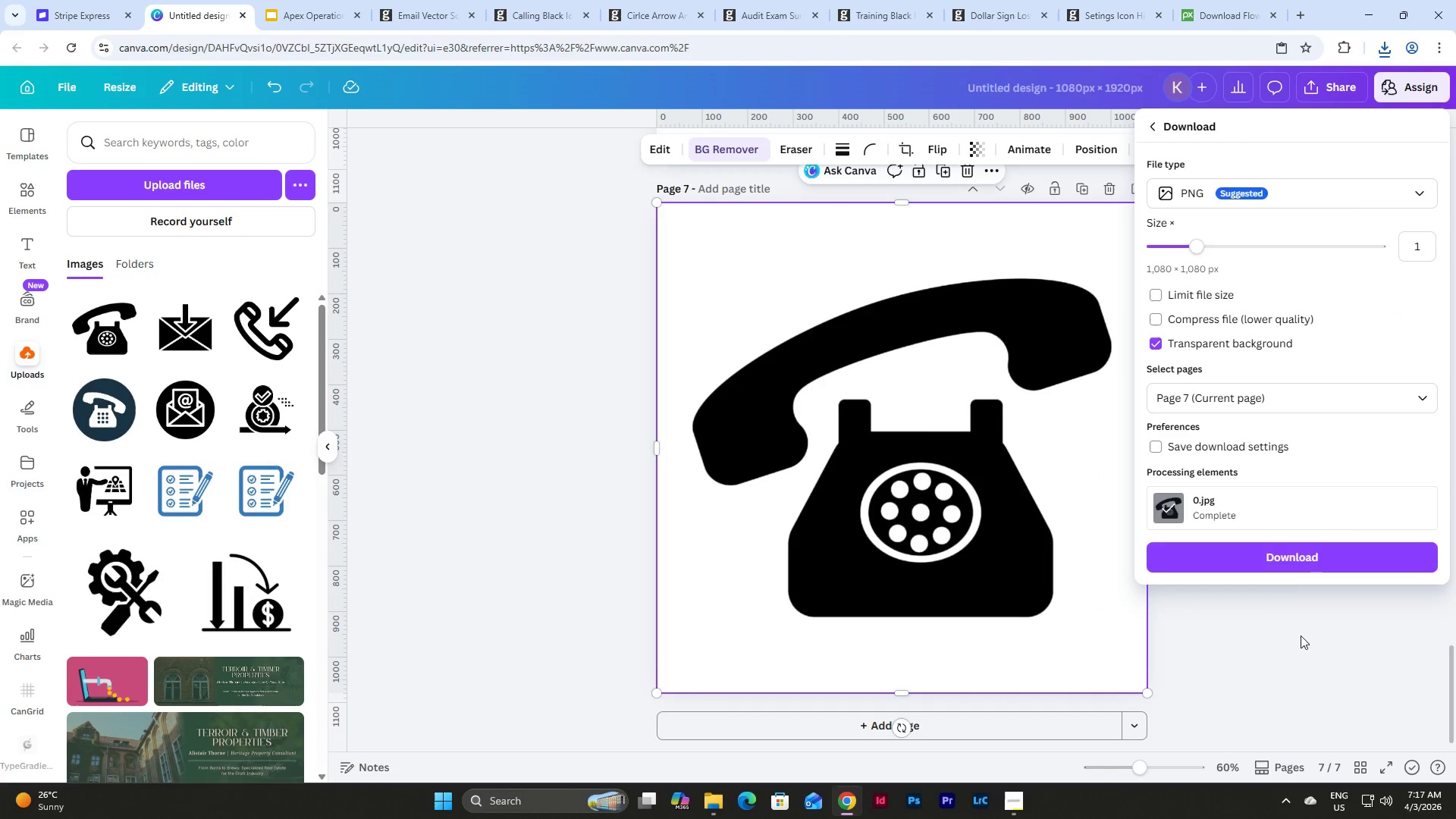 
left_click([301, 0])
 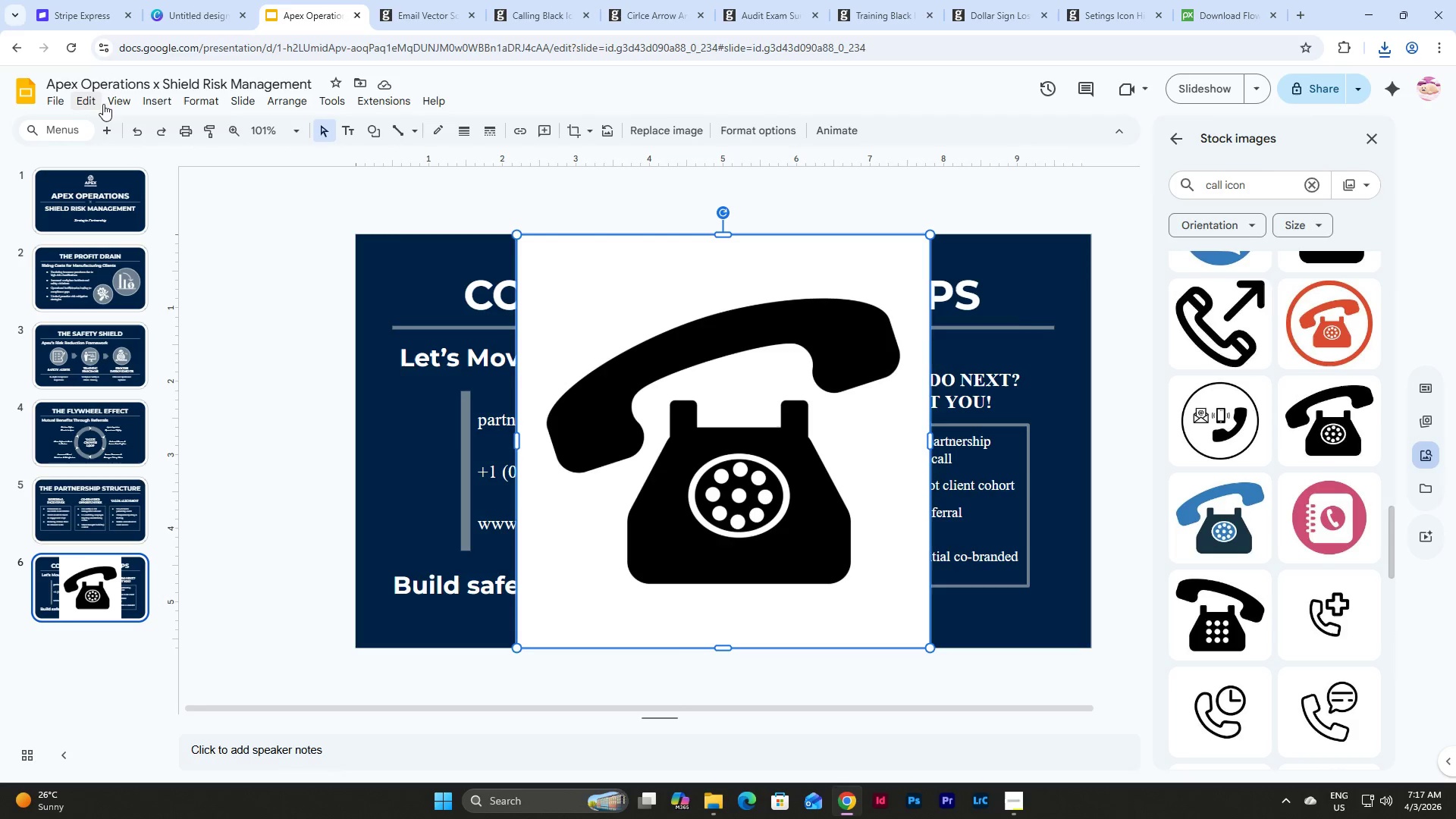 
left_click([138, 102])
 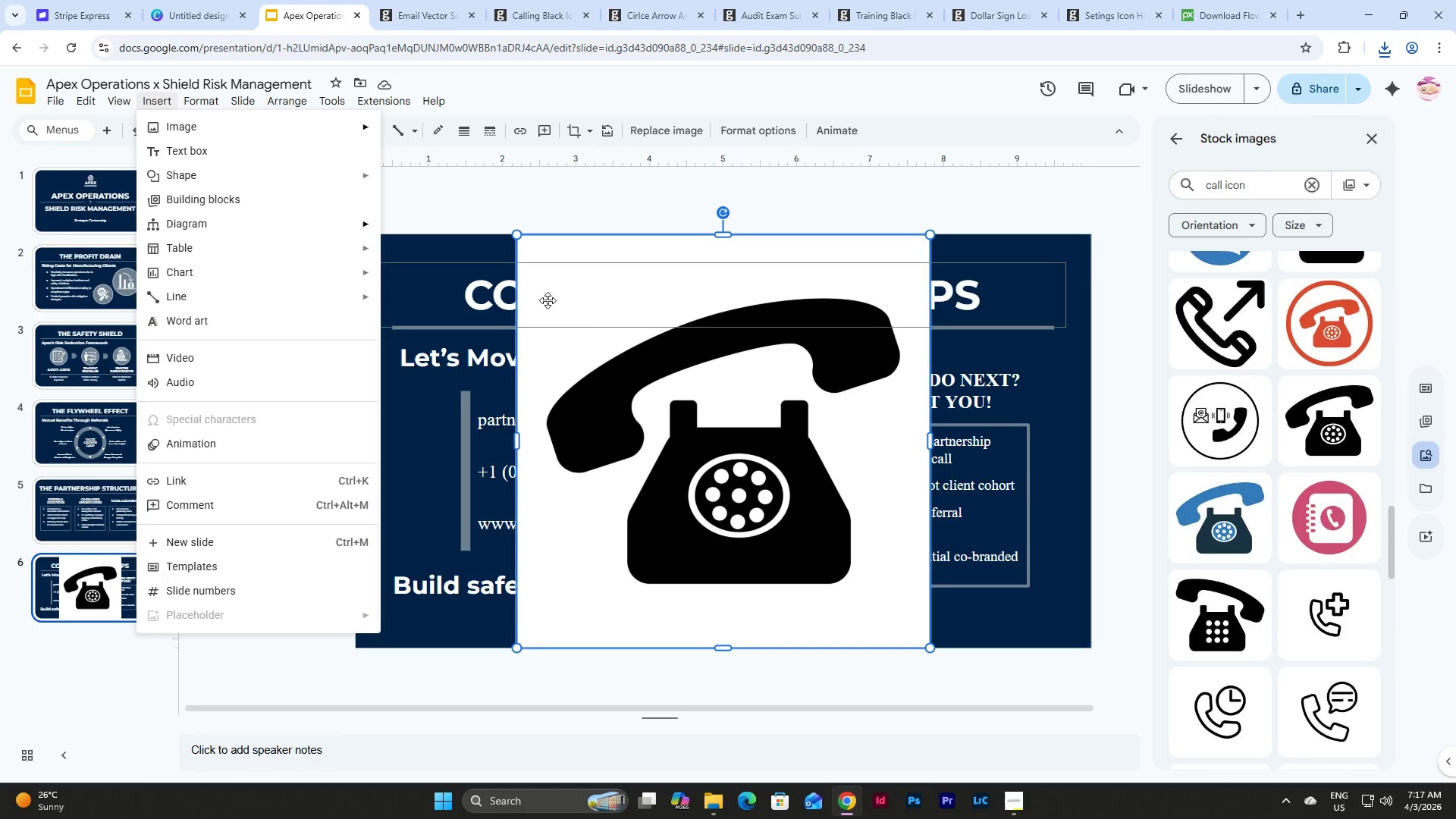 
left_click([620, 319])
 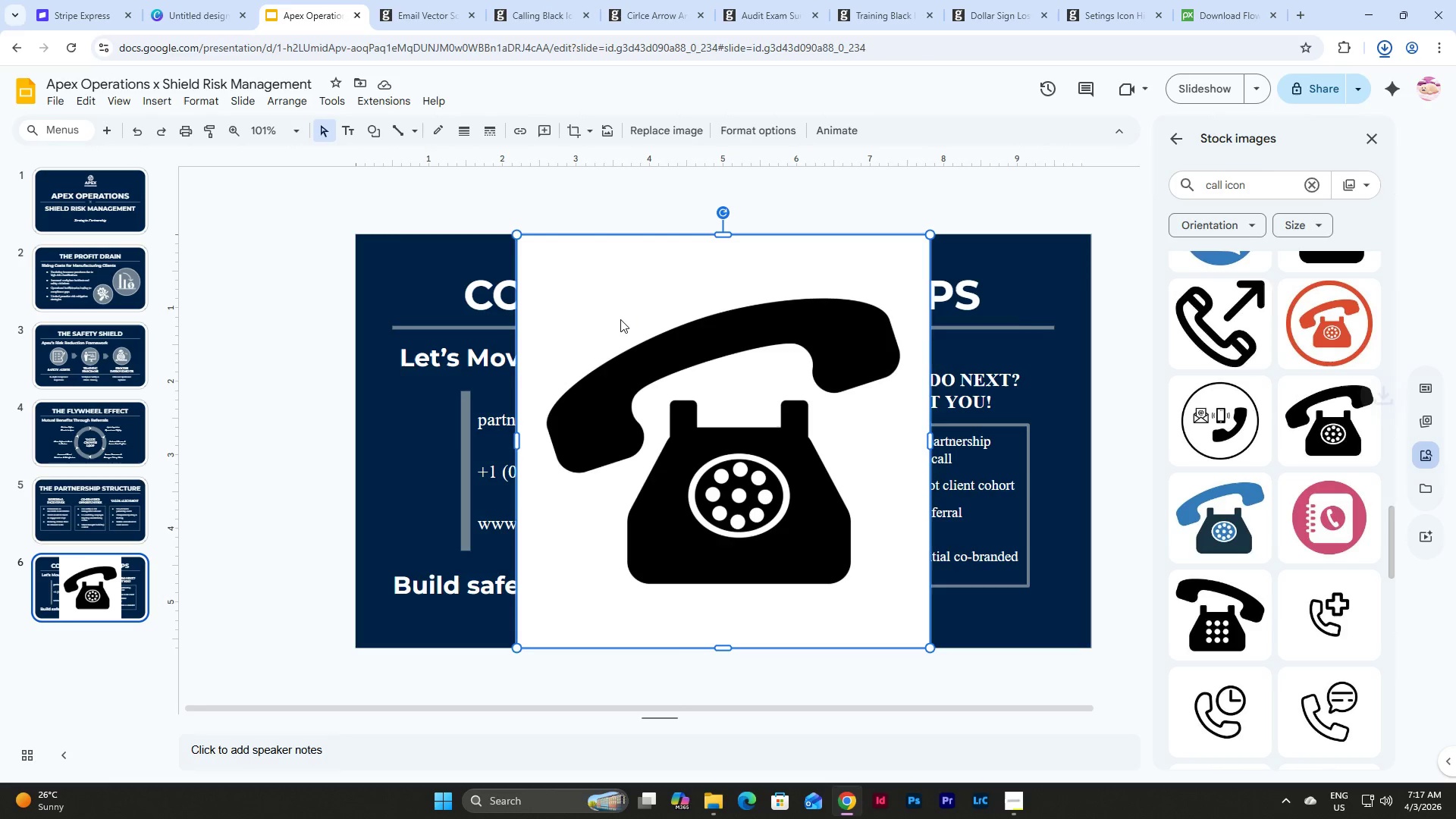 
key(Backspace)
 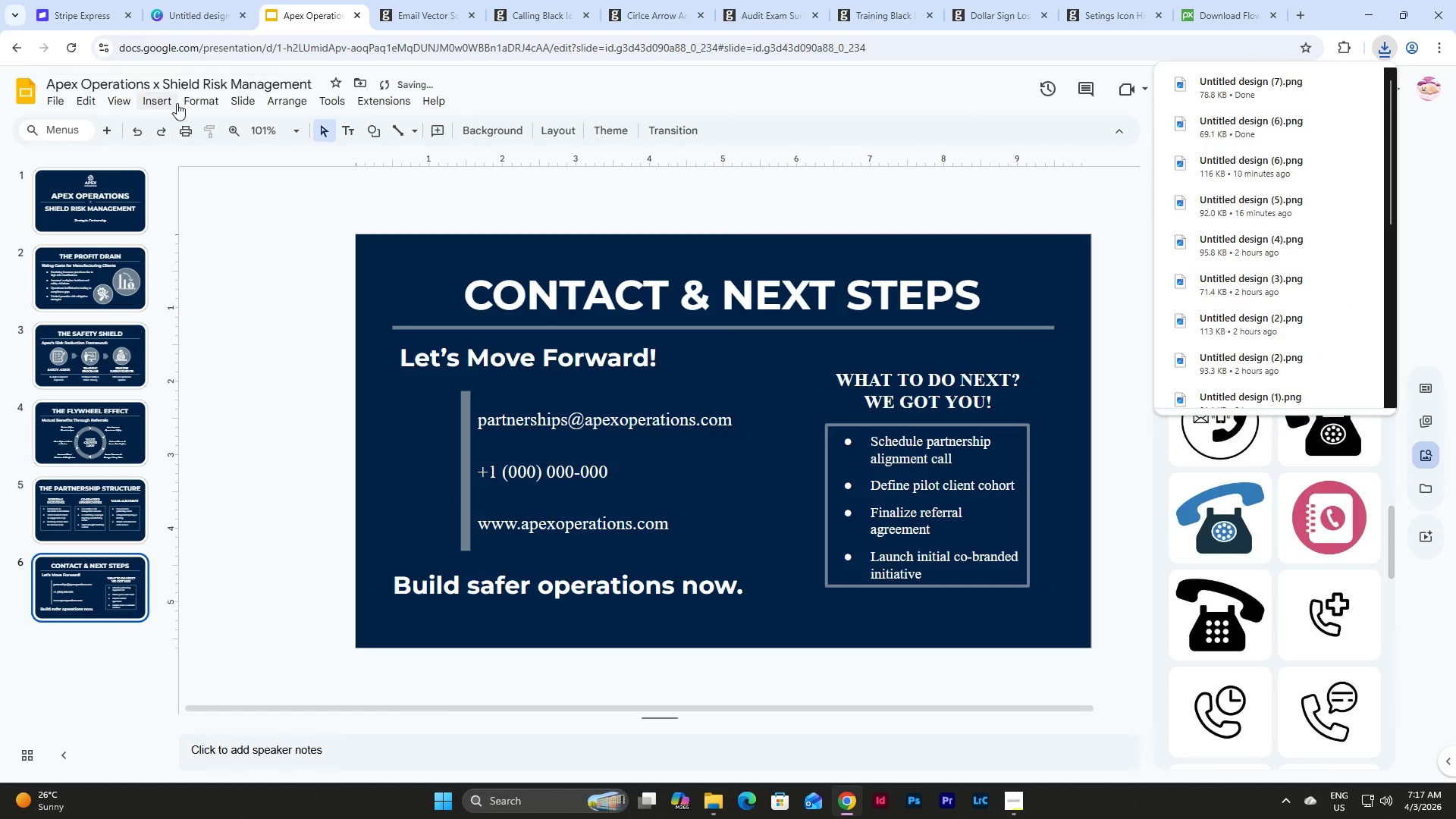 
left_click([143, 98])
 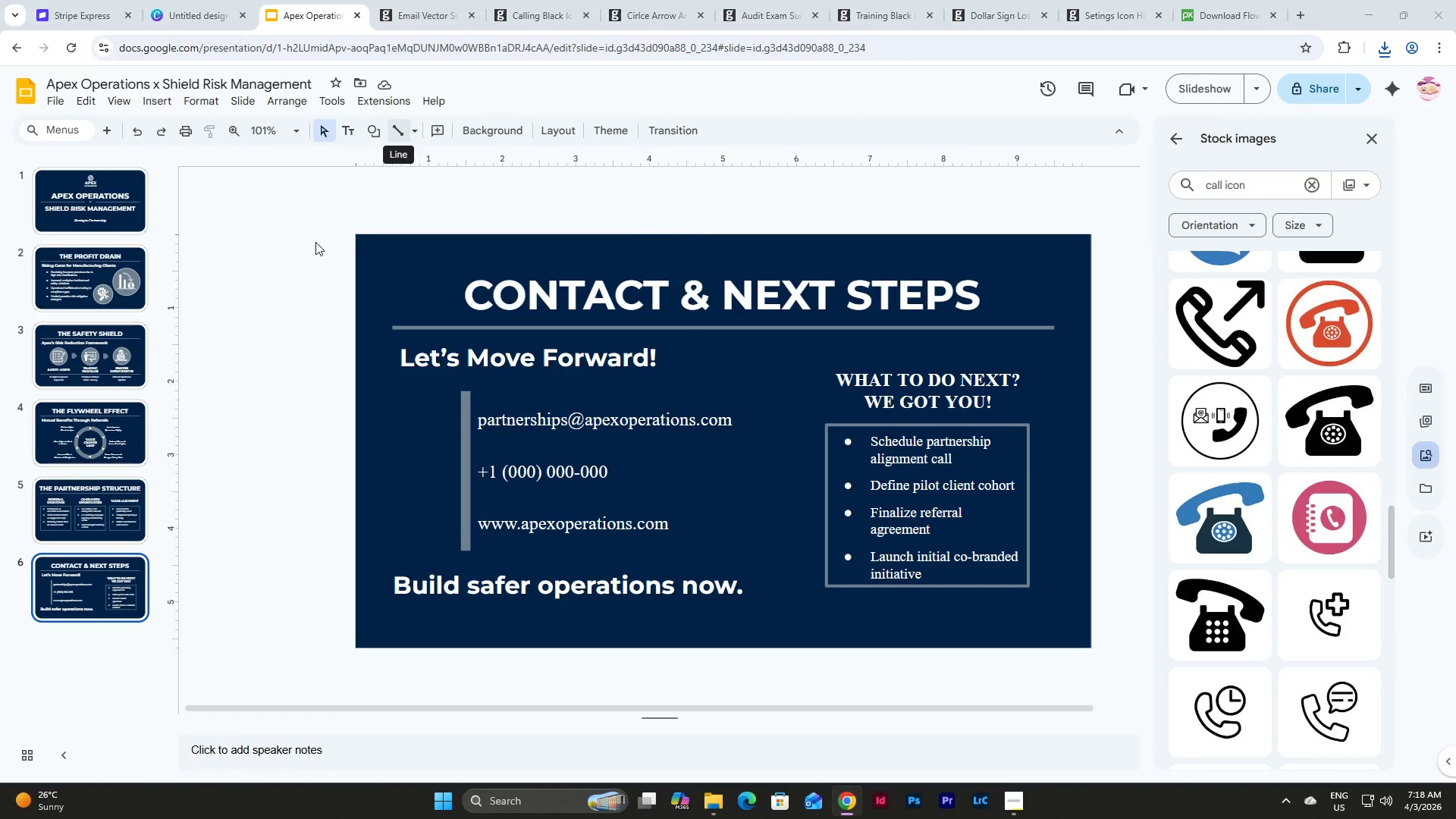 
left_click([271, 168])
 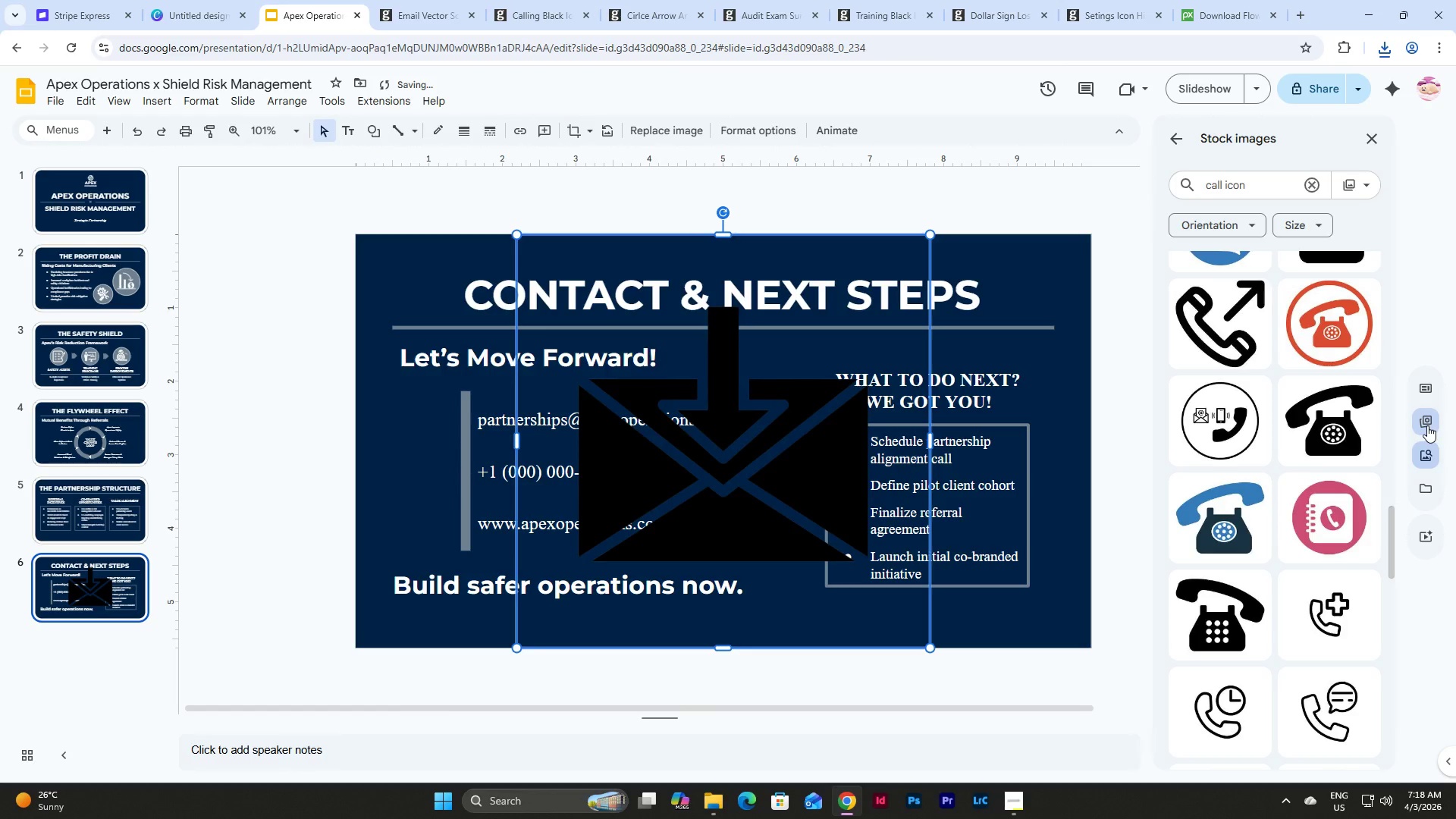 
left_click([740, 121])
 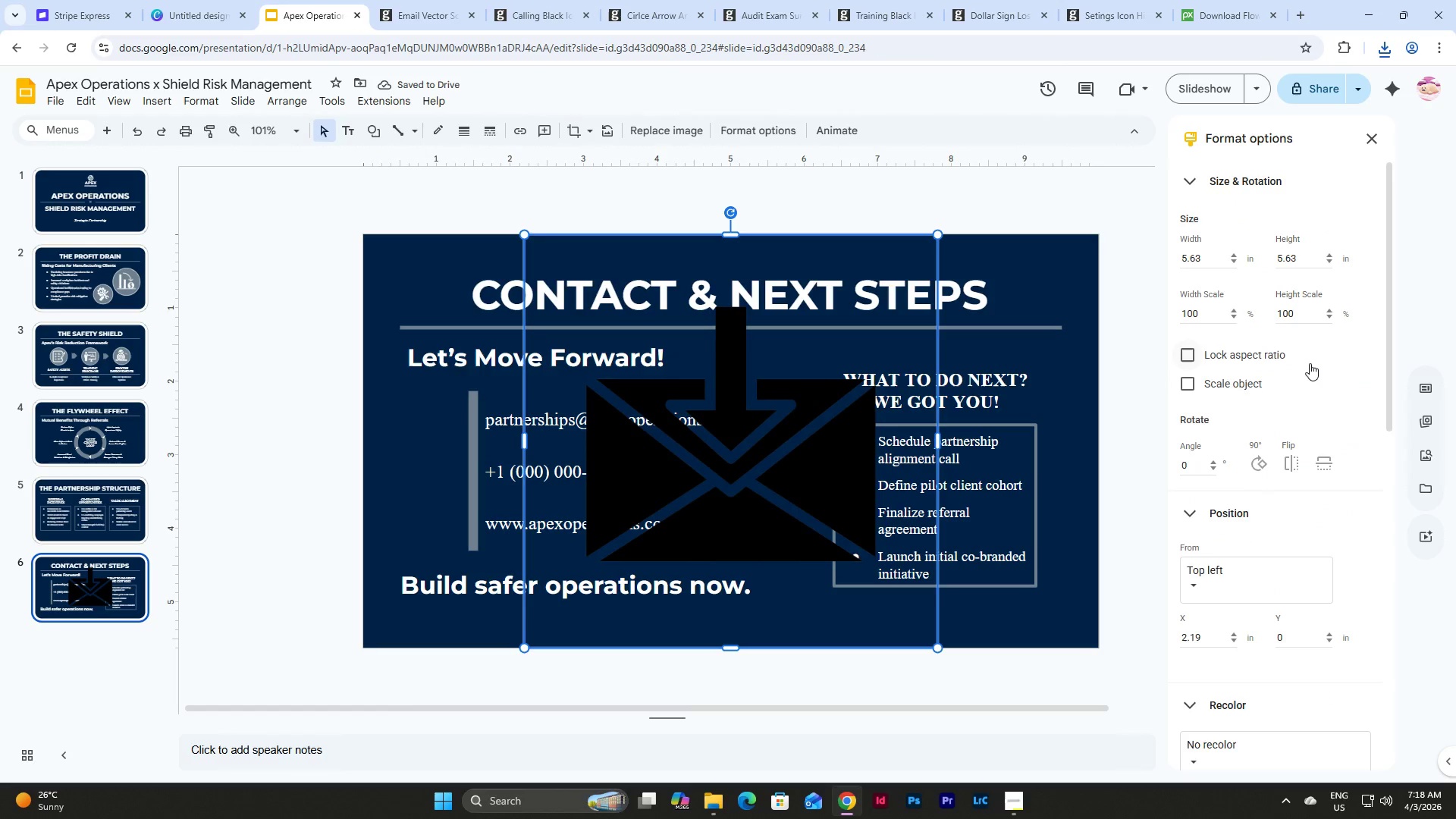 
scroll: coordinate [1310, 363], scroll_direction: down, amount: 5.0
 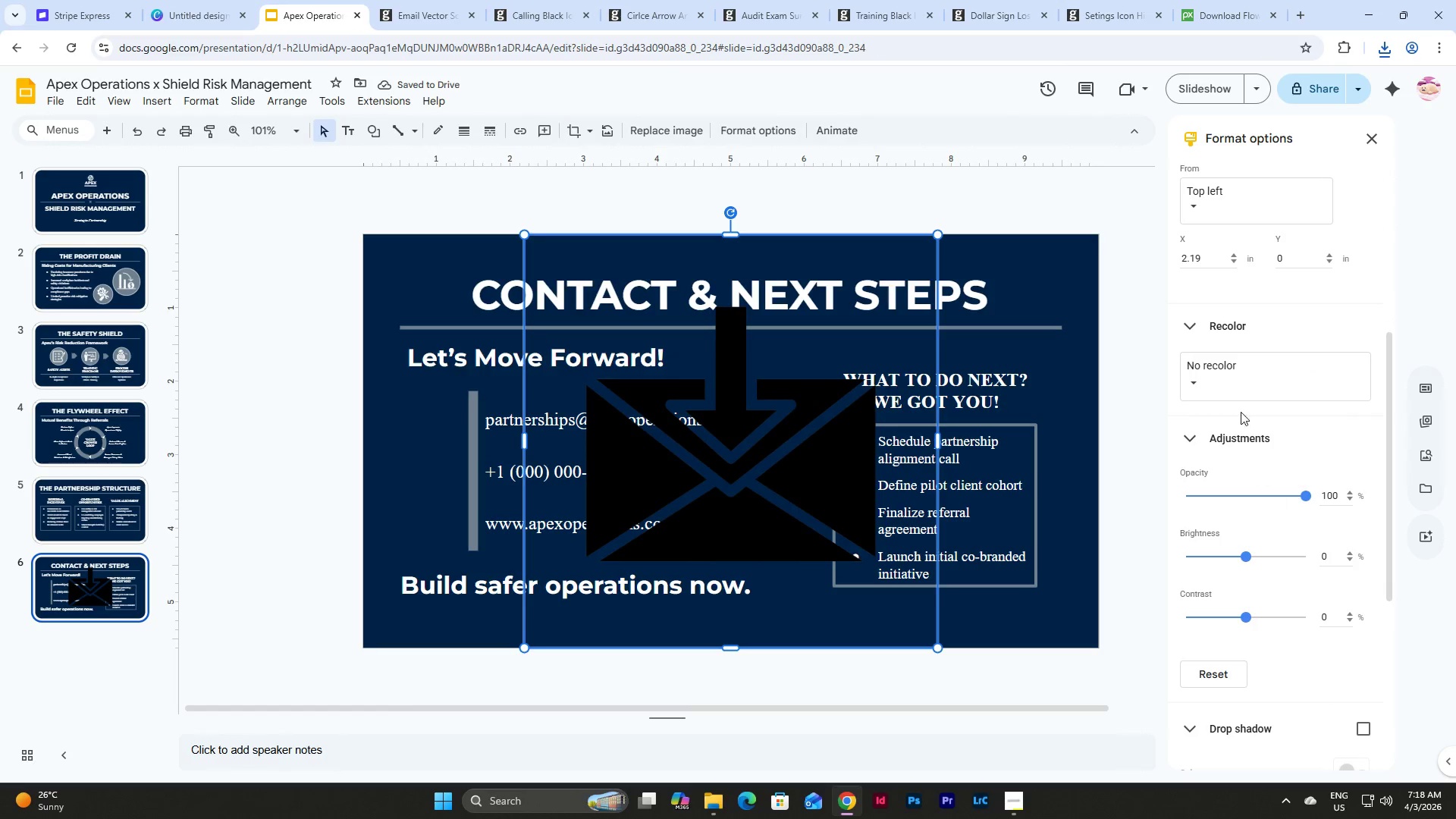 
left_click([1238, 371])
 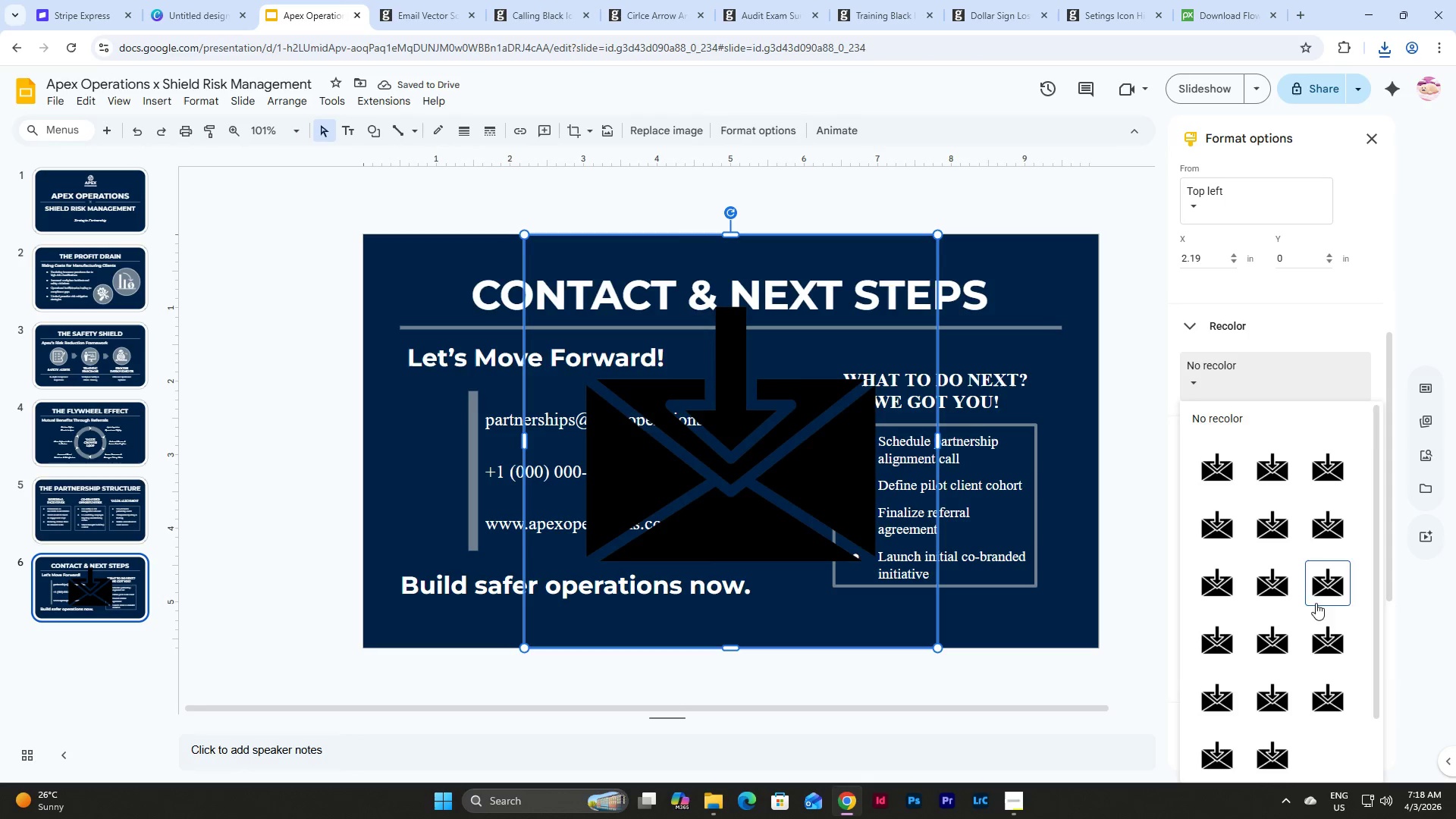 
scroll: coordinate [1312, 608], scroll_direction: down, amount: 6.0
 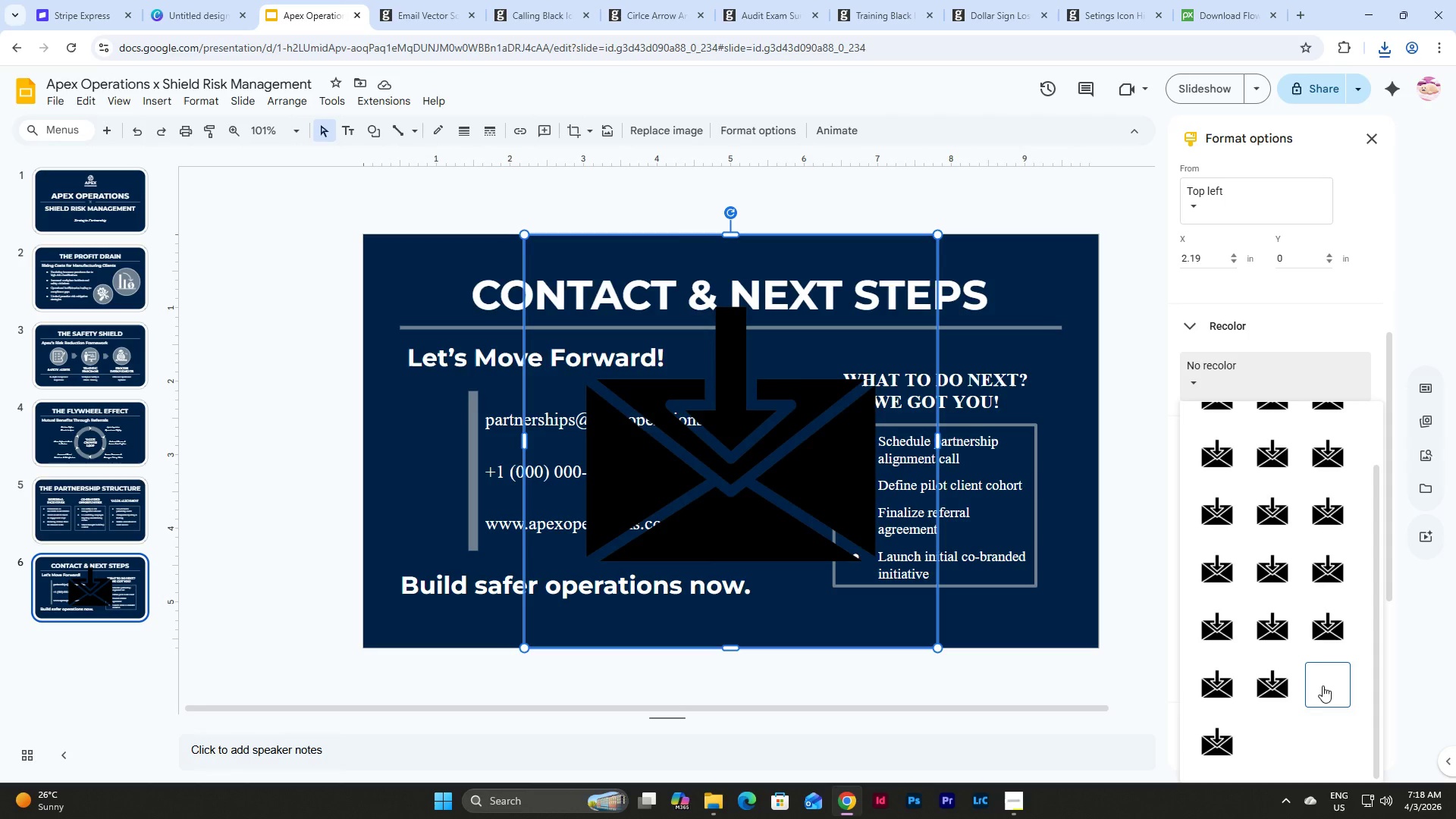 
left_click([1323, 686])
 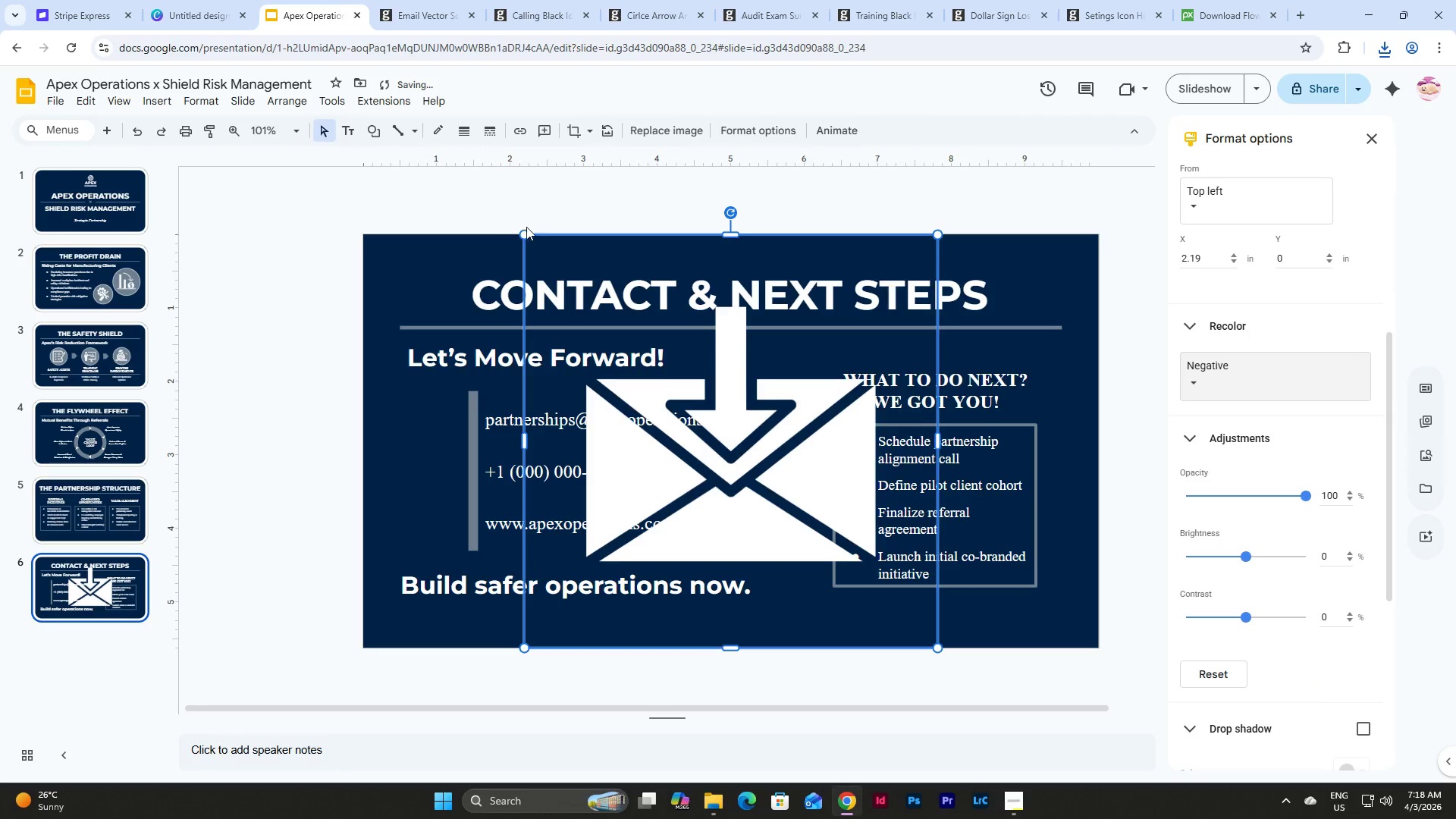 
left_click_drag(start_coordinate=[525, 231], to_coordinate=[899, 592])
 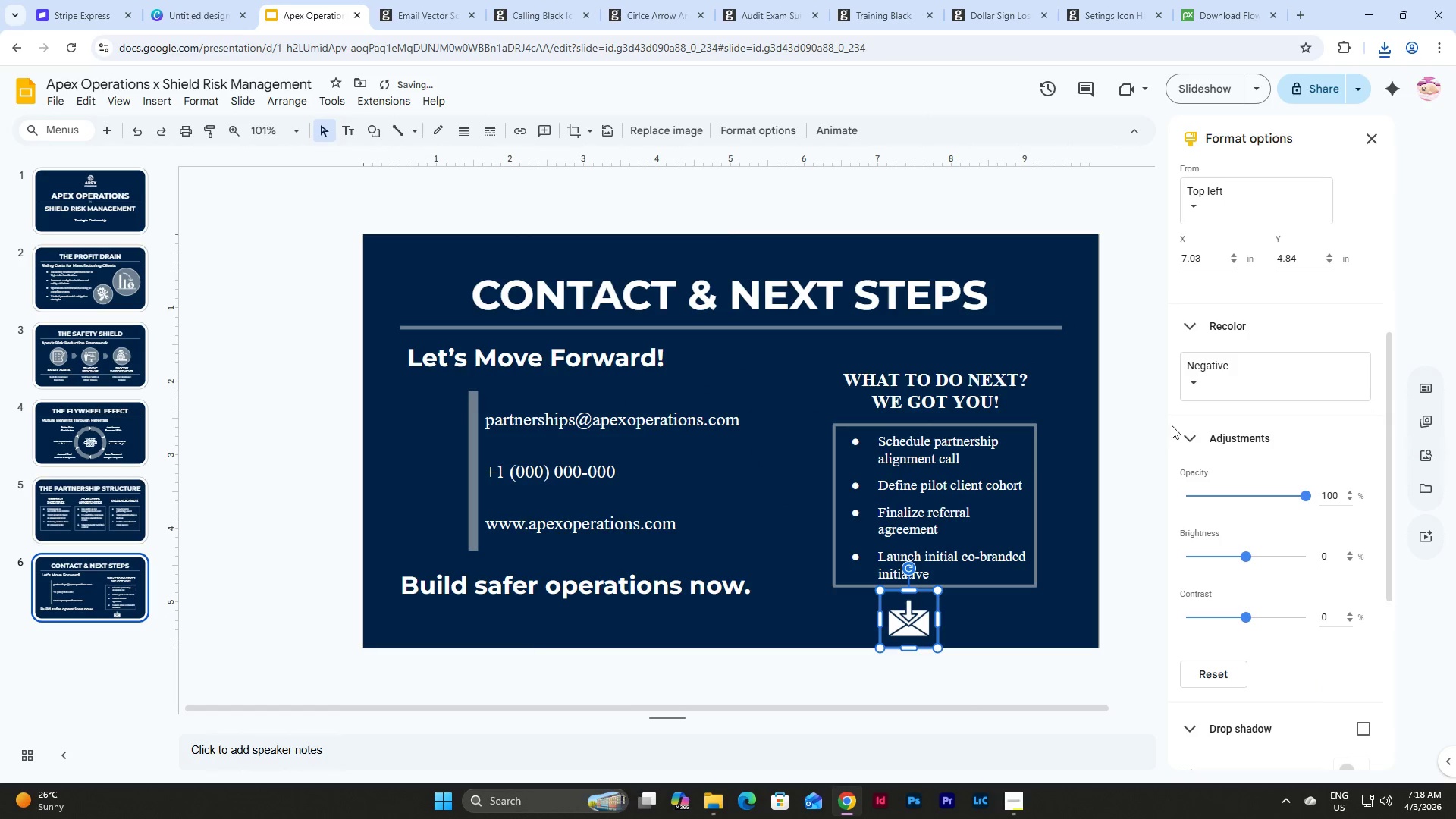 
scroll: coordinate [1281, 339], scroll_direction: up, amount: 10.0
 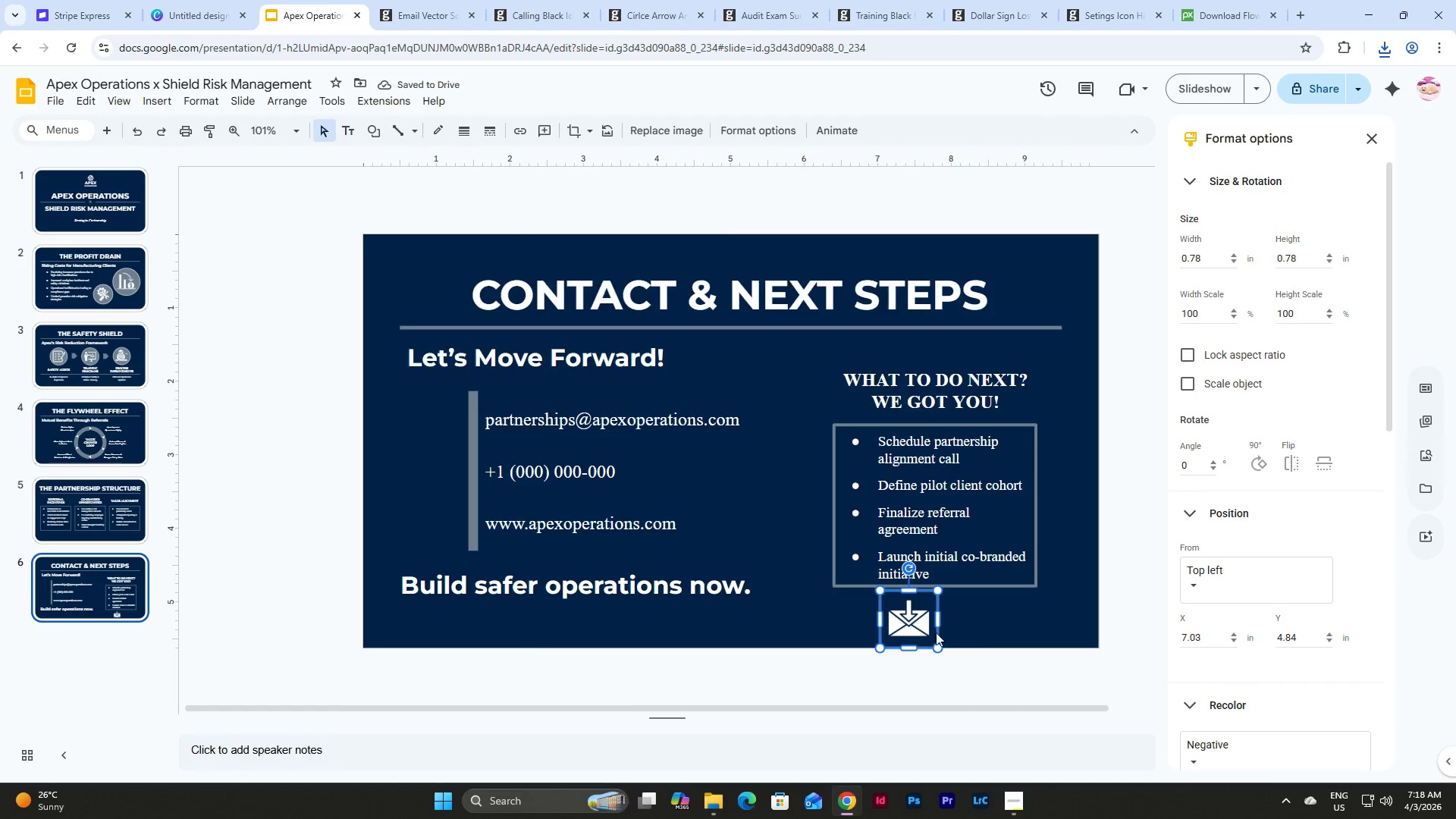 
left_click_drag(start_coordinate=[908, 615], to_coordinate=[431, 416])
 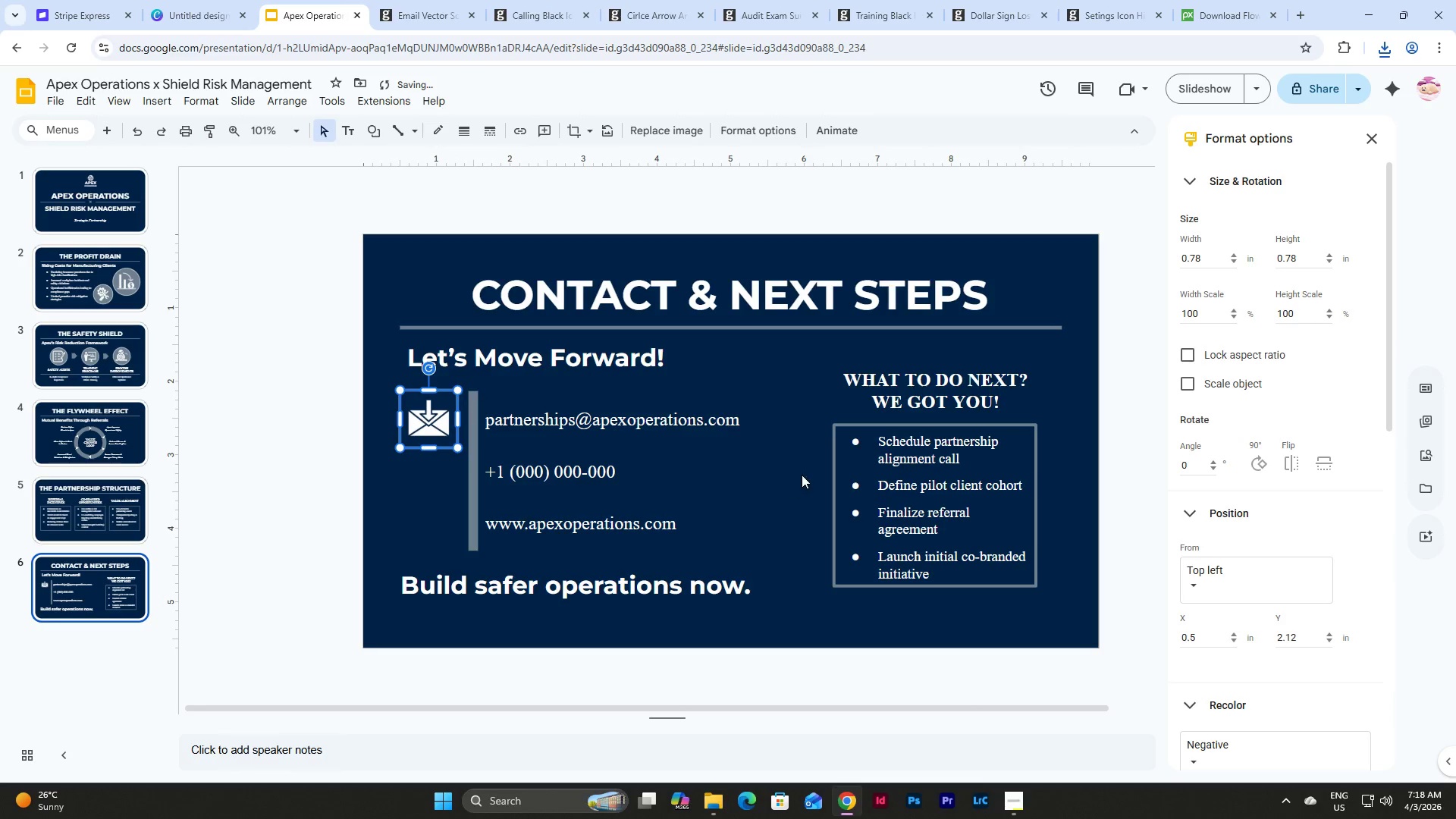 
left_click([804, 475])
 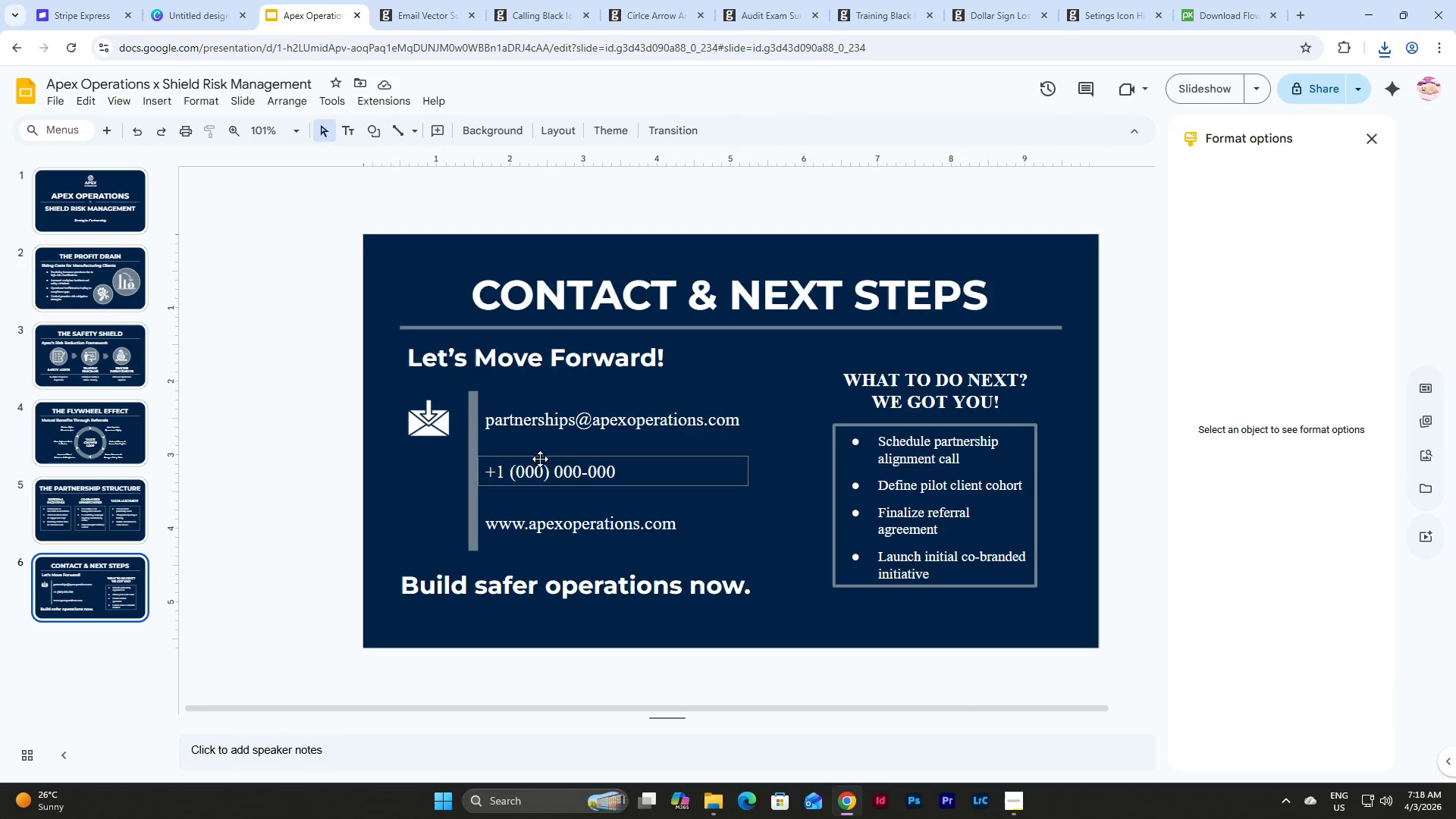 
wait(6.25)
 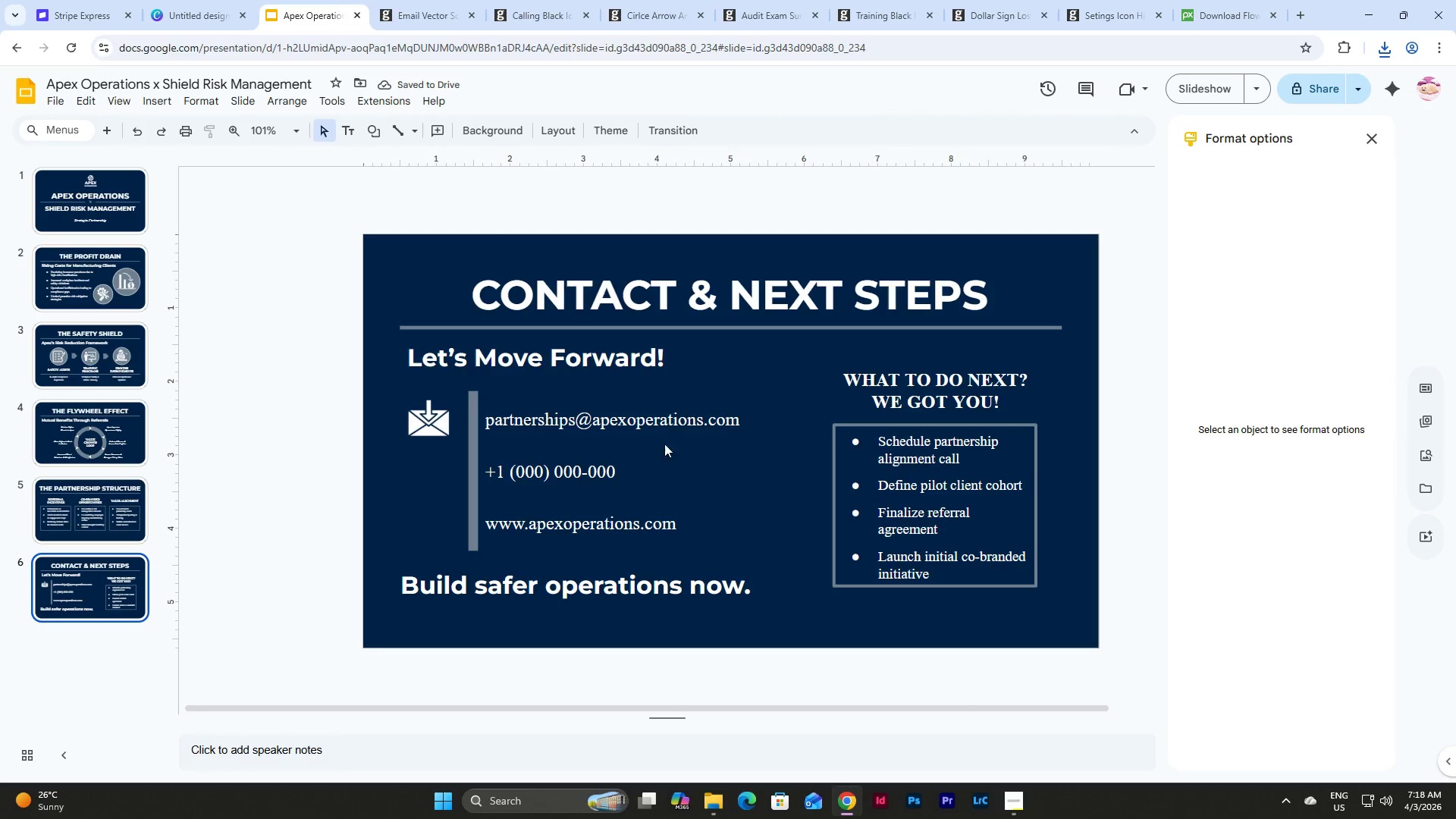 
double_click([203, 131])
 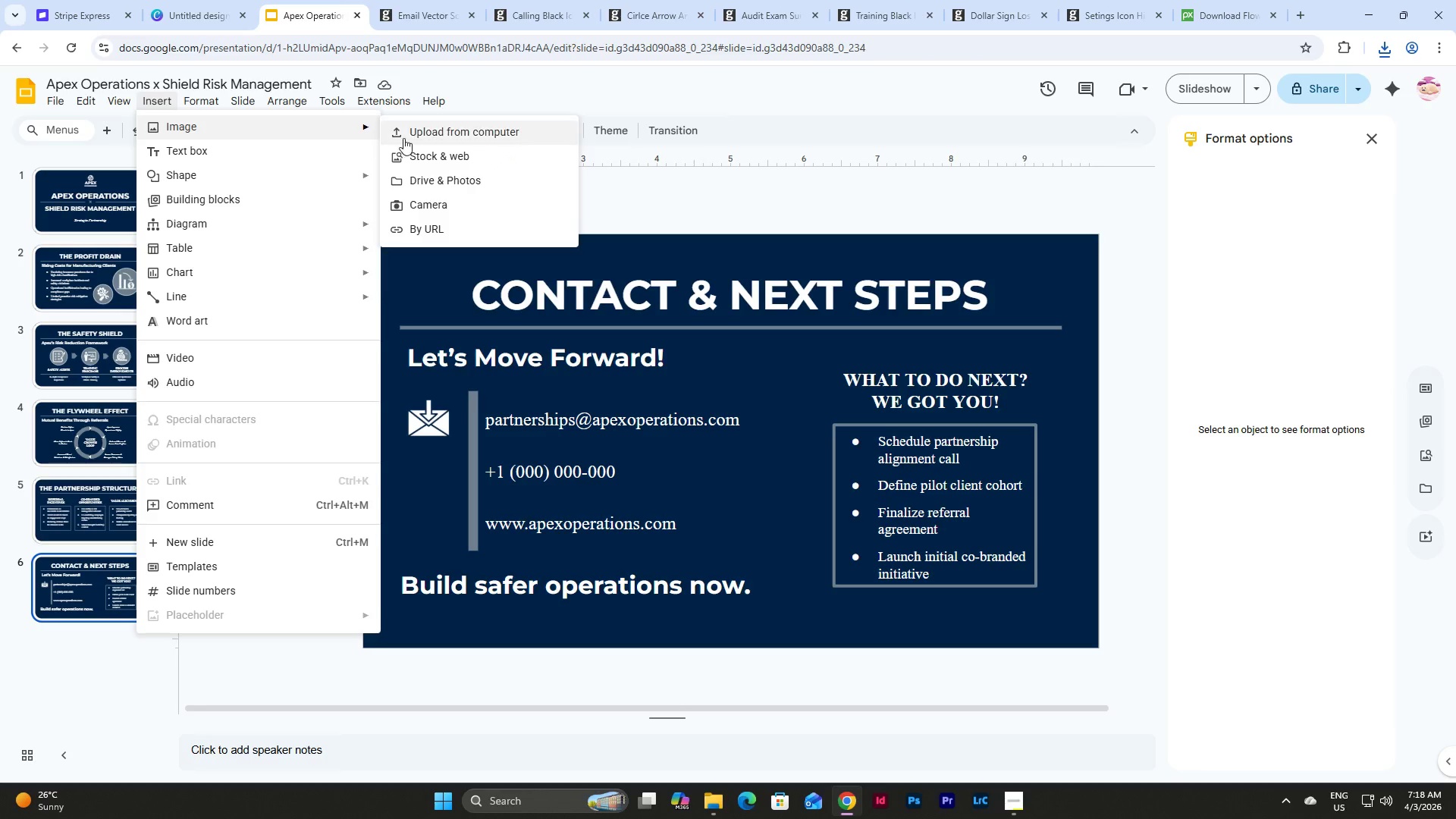 
left_click([405, 138])
 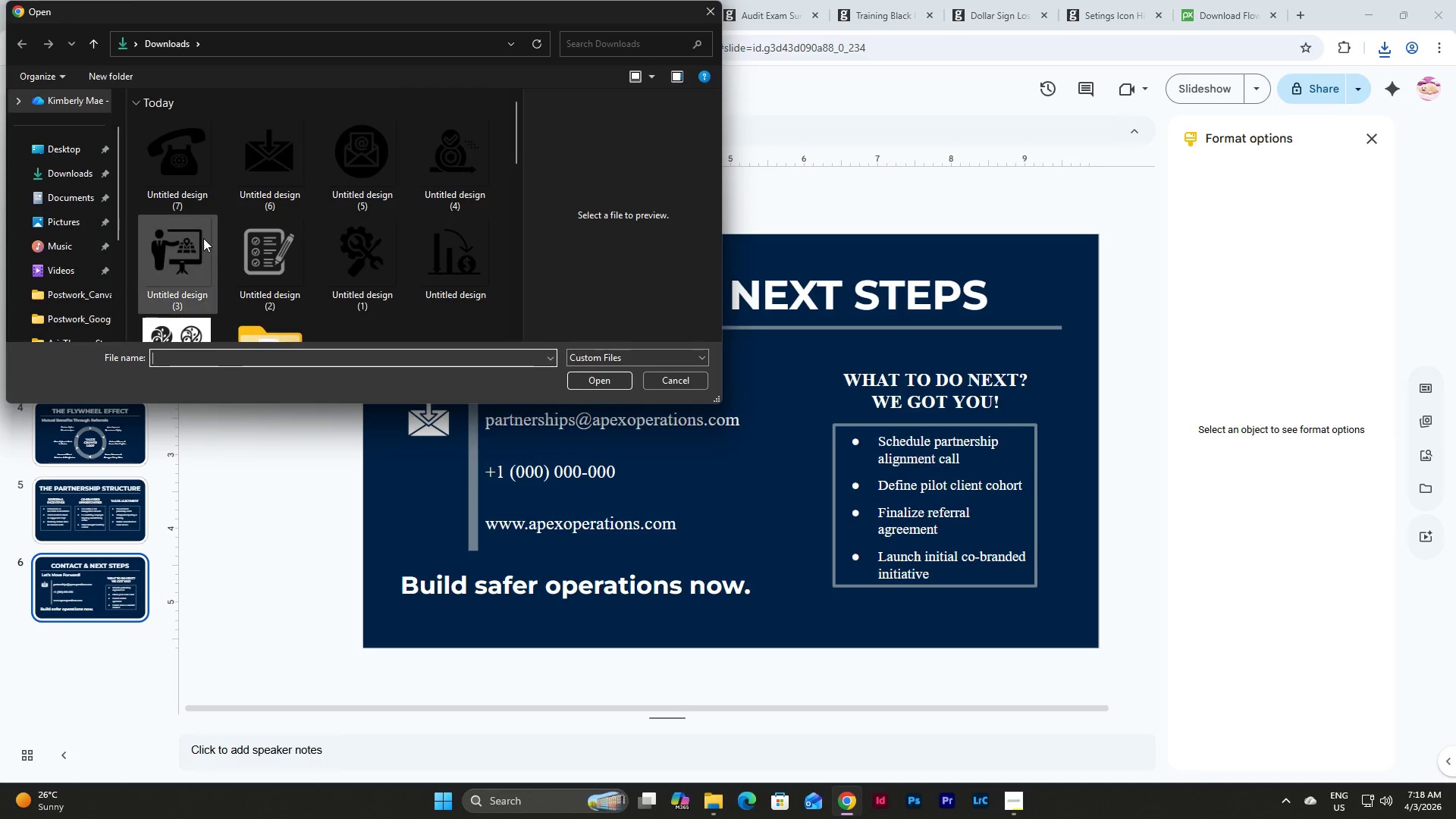 
left_click([175, 158])
 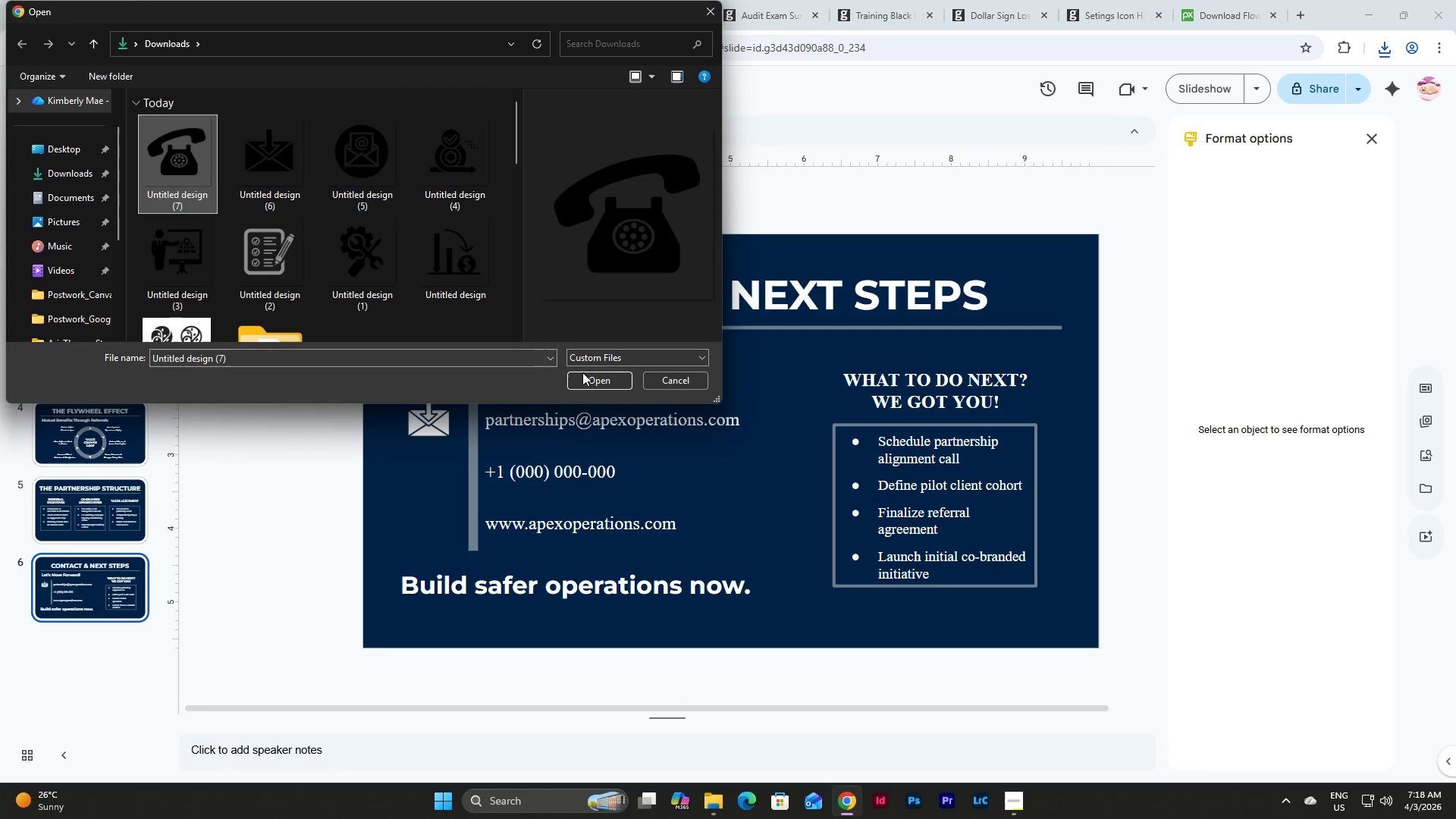 
left_click([588, 378])
 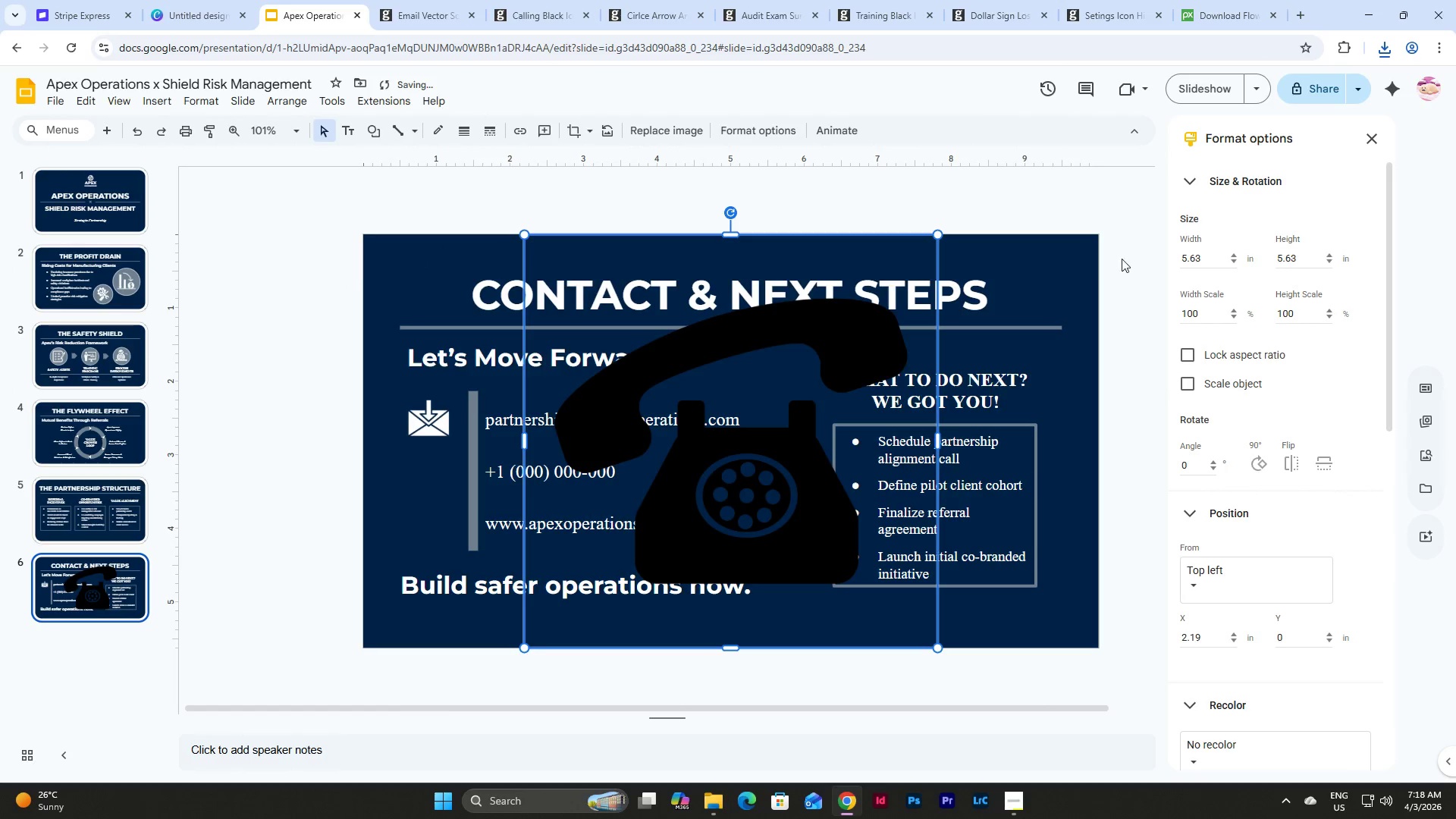 
left_click_drag(start_coordinate=[1203, 259], to_coordinate=[1167, 259])
 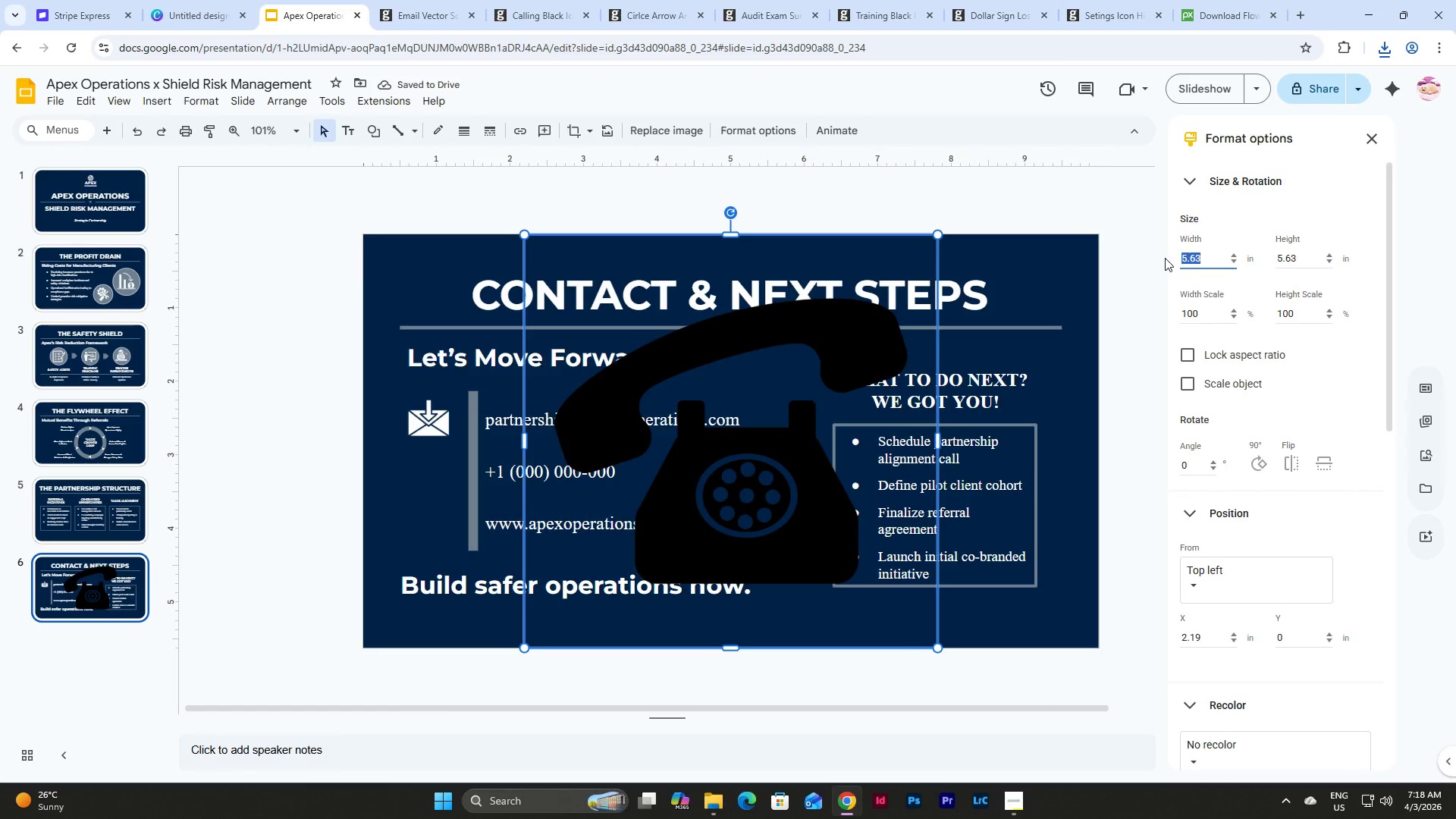 
key(NumpadDecimal)
 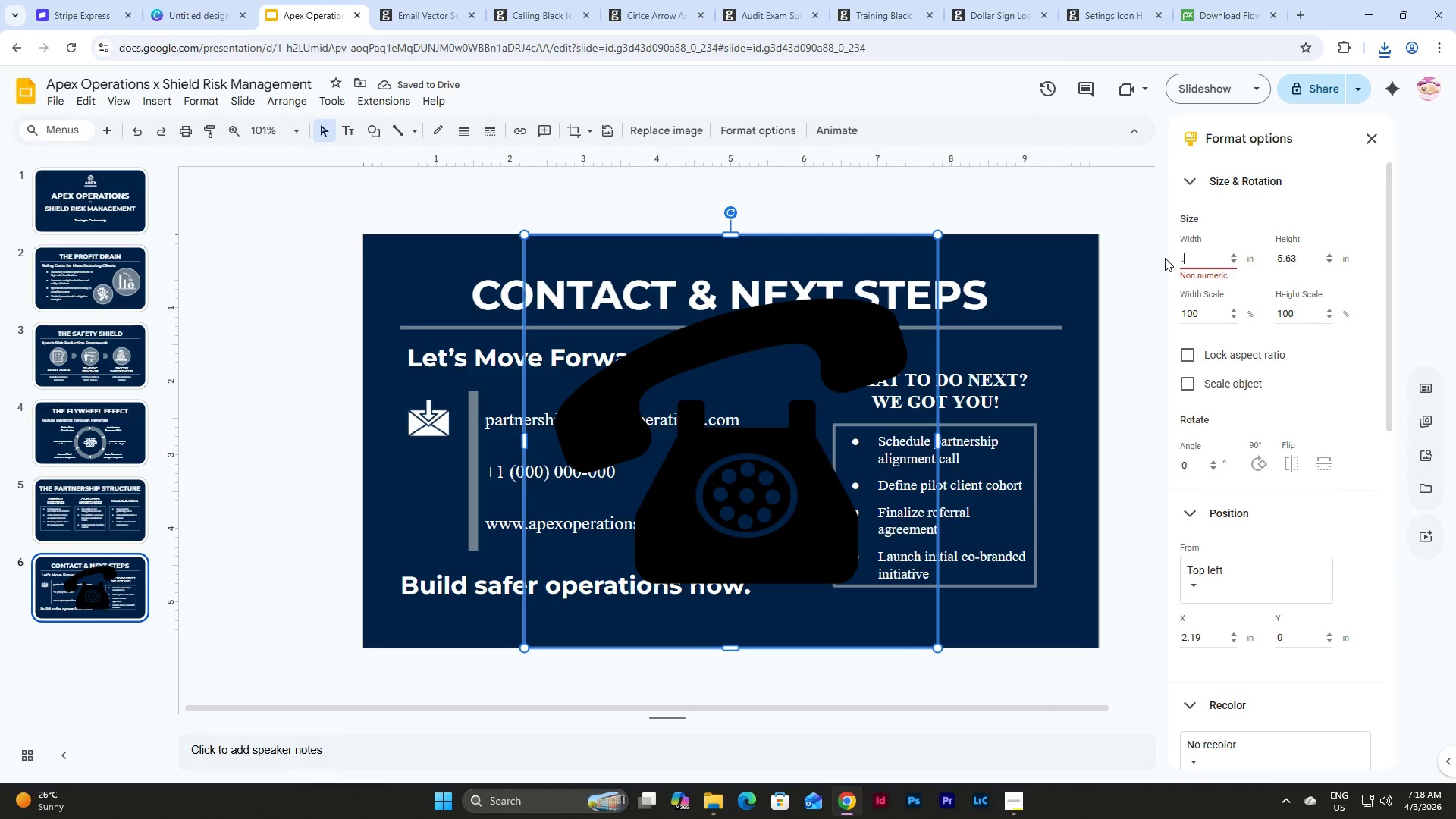 
key(Numpad7)
 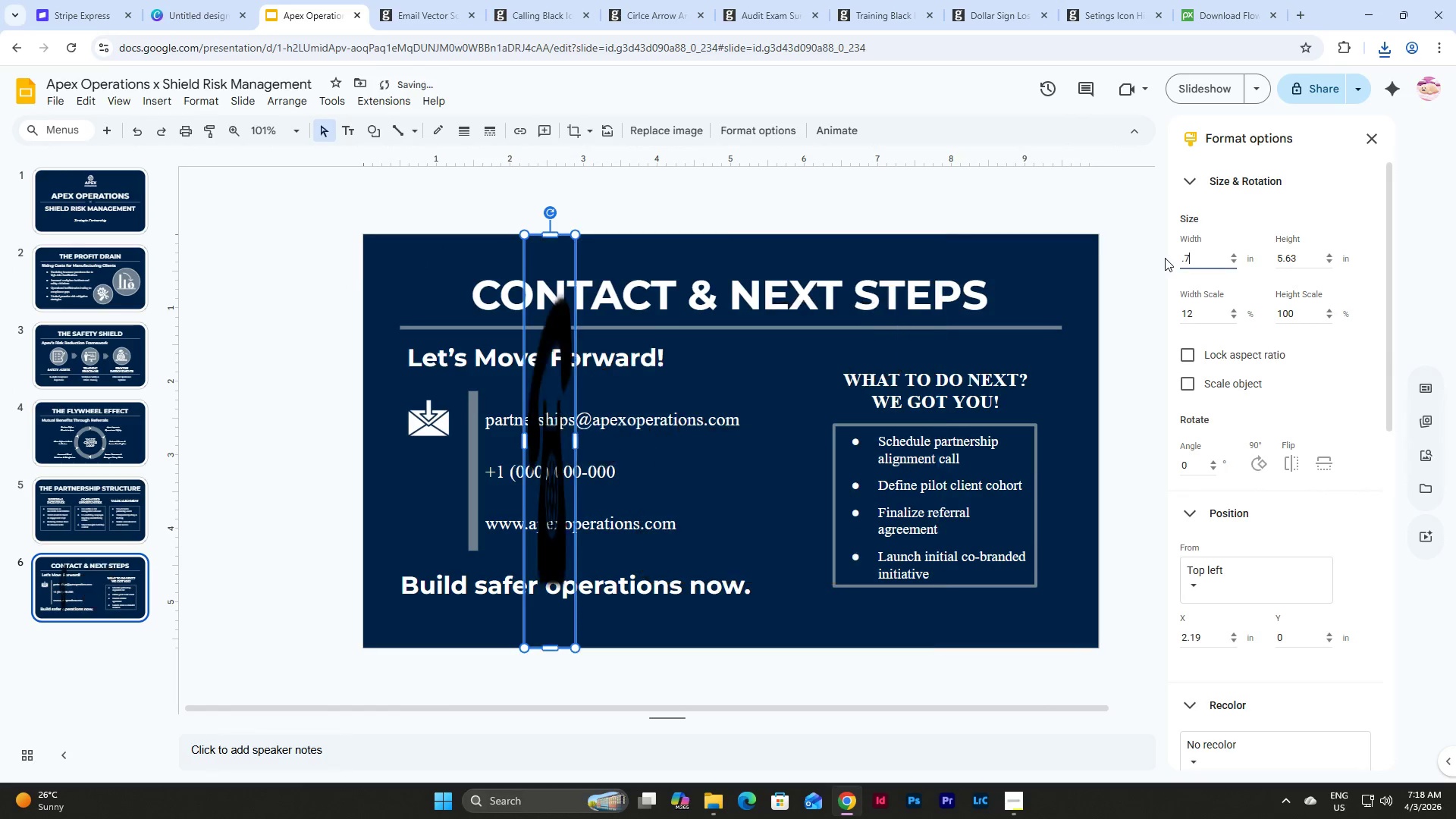 
key(Numpad8)
 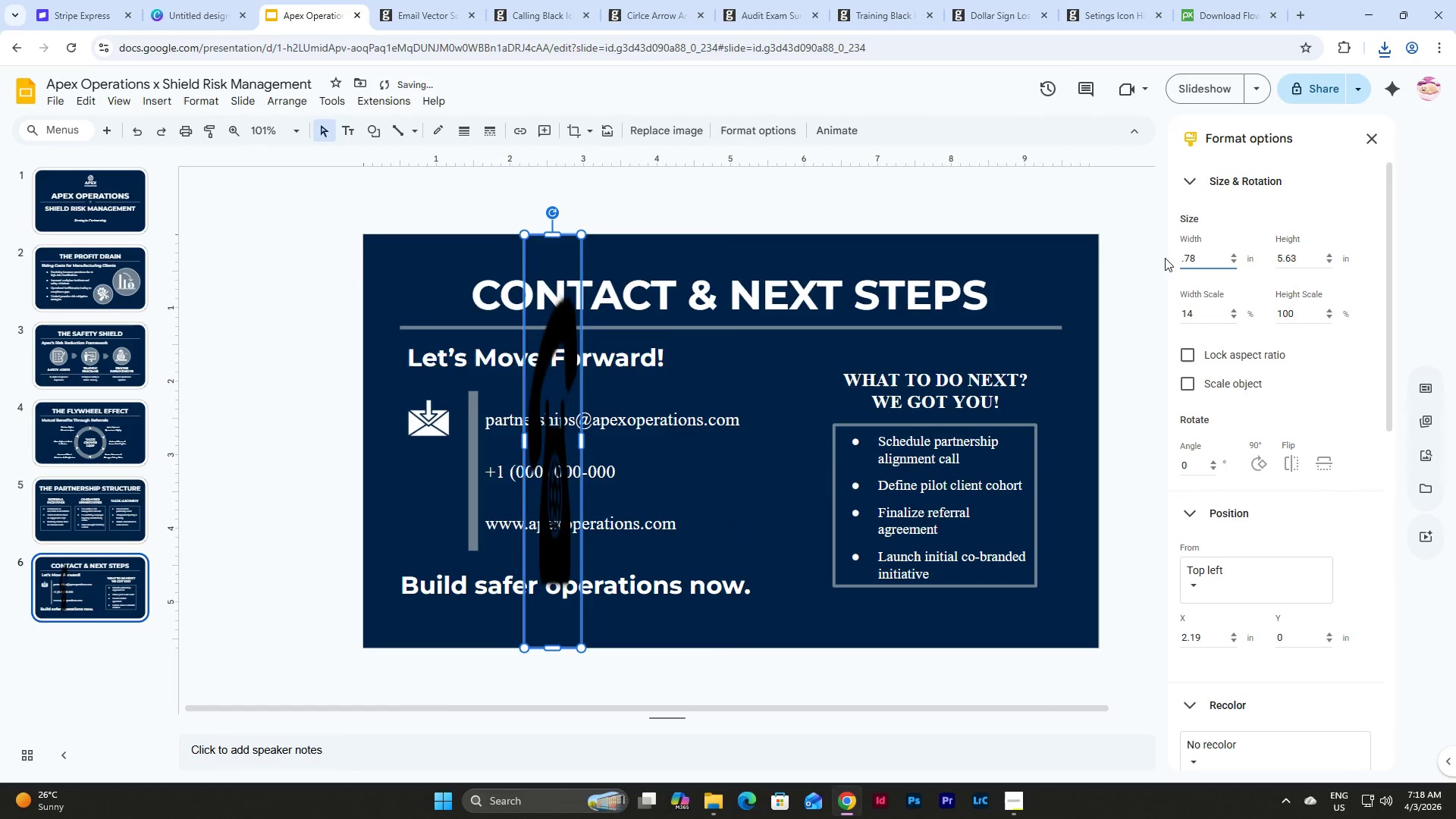 
key(NumpadEnter)
 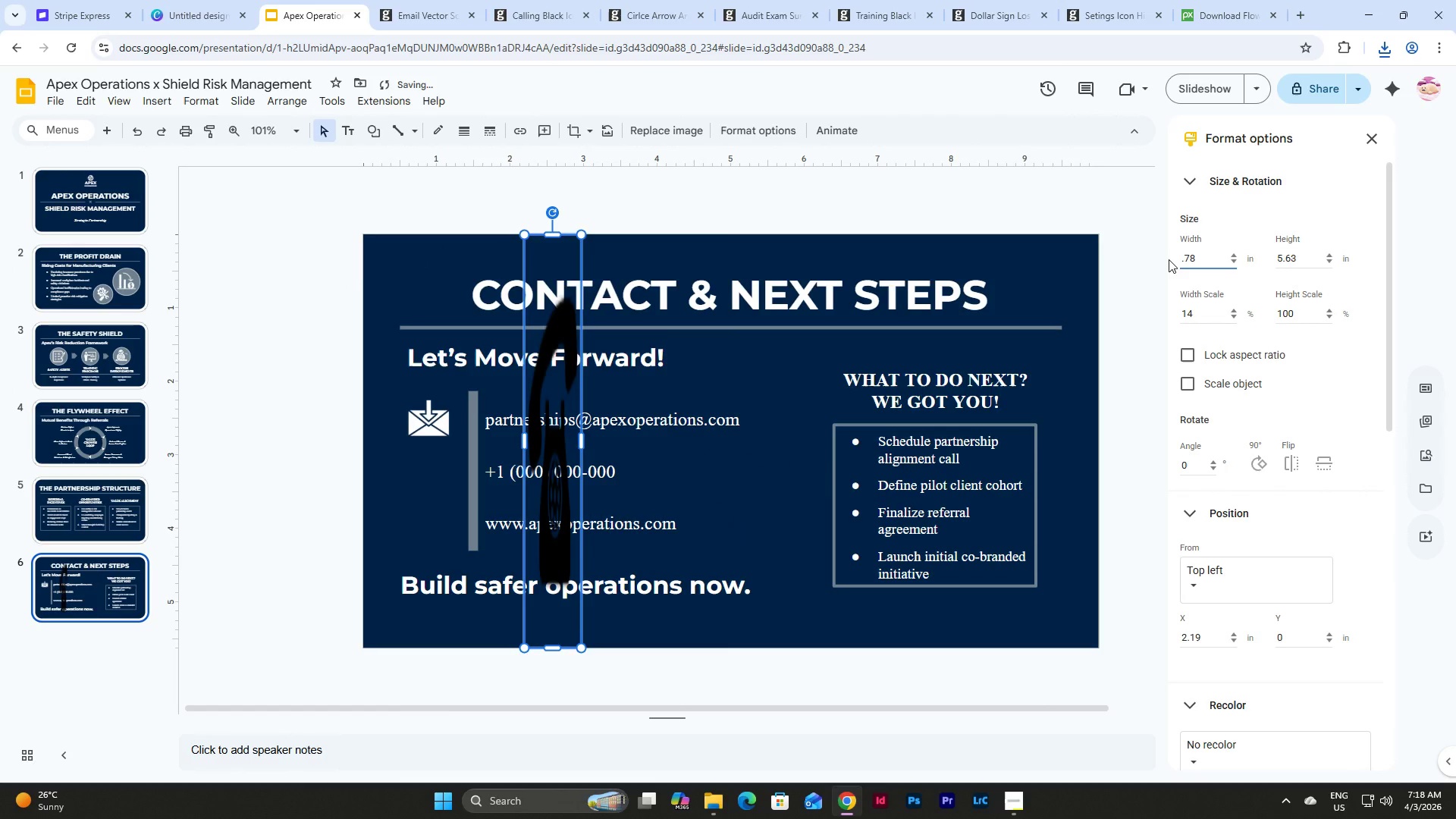 
key(Control+ControlLeft)
 